 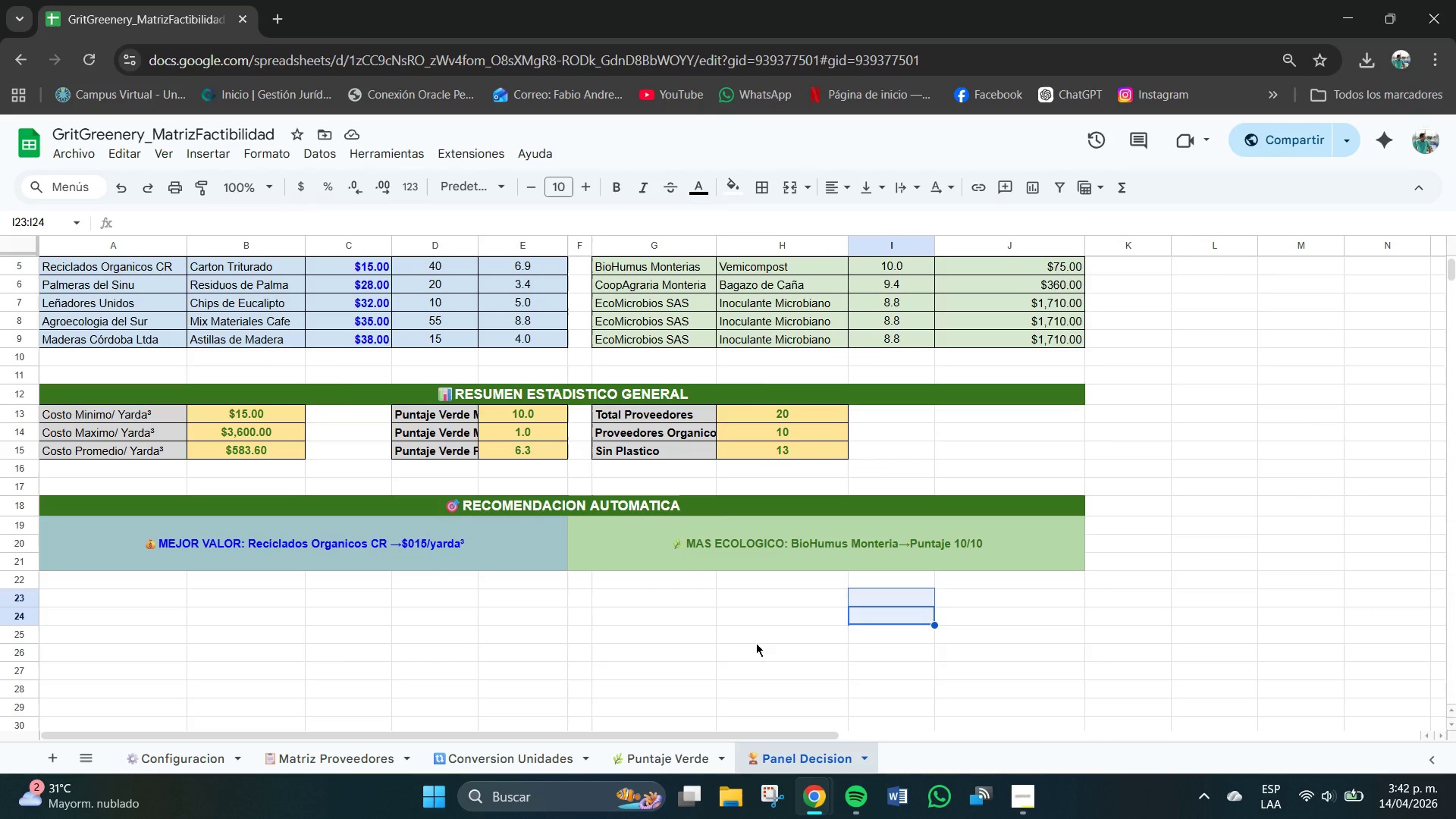 
mouse_move([84, 760])
 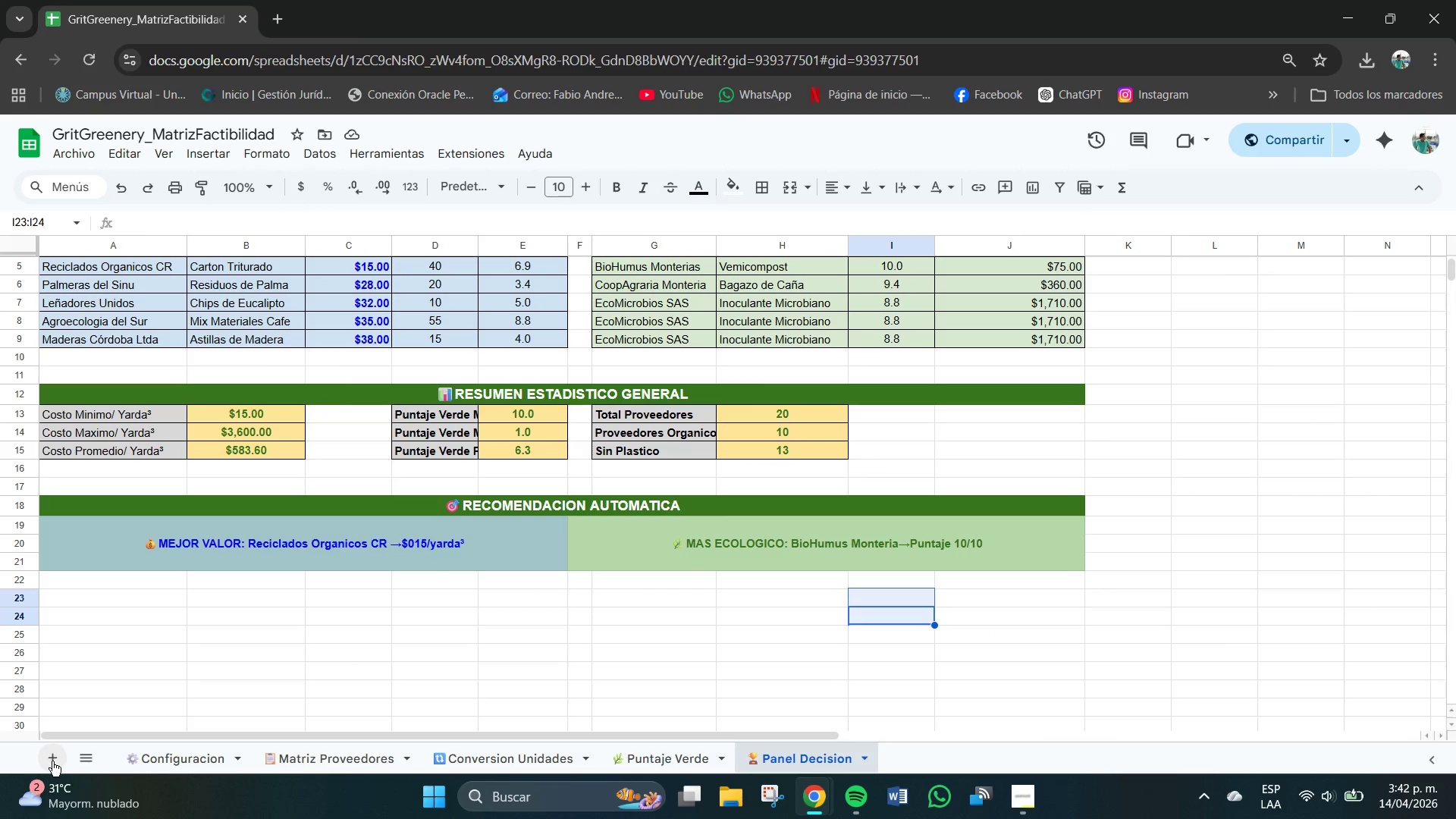 
left_click([52, 761])
 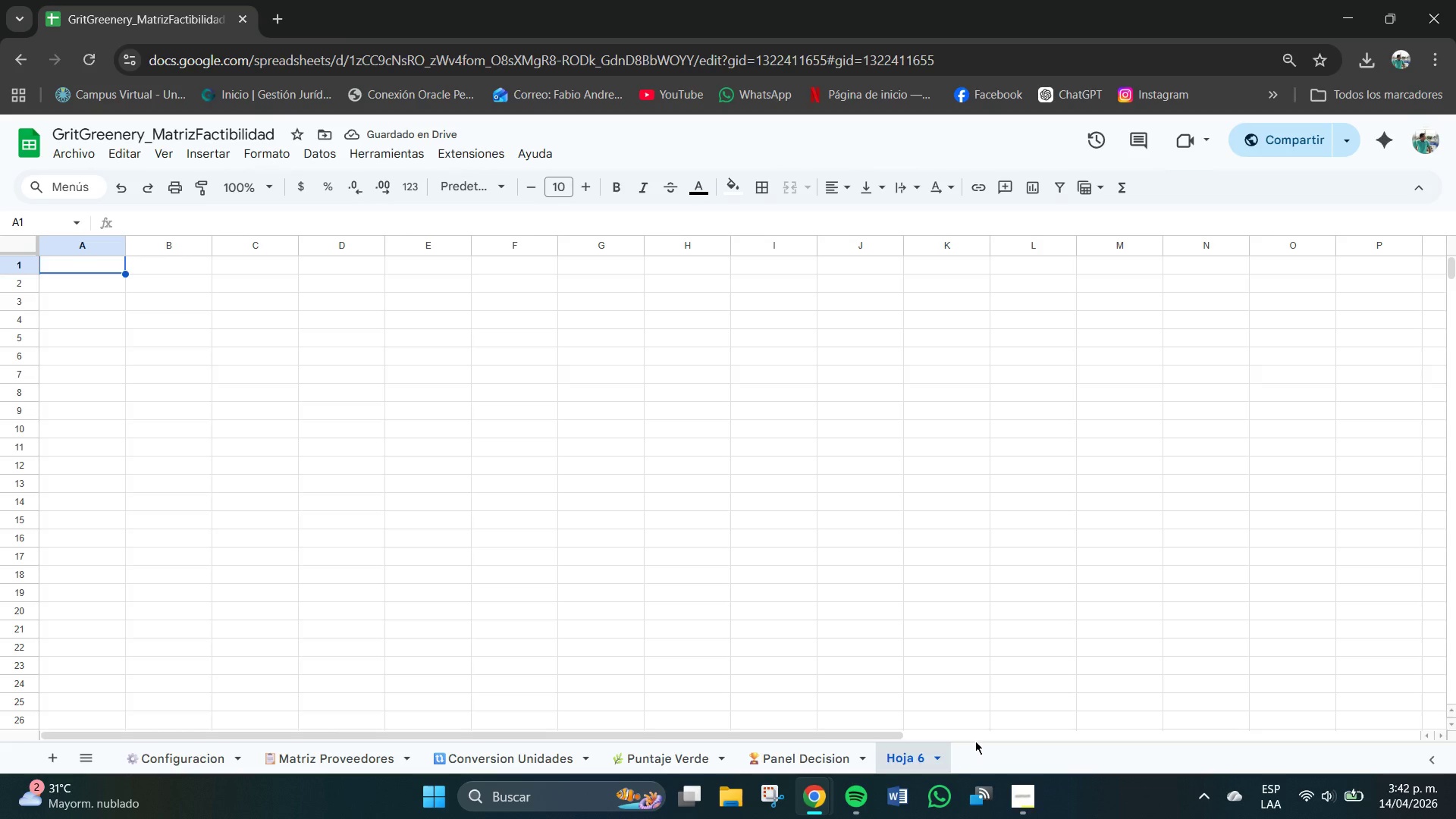 
wait(8.61)
 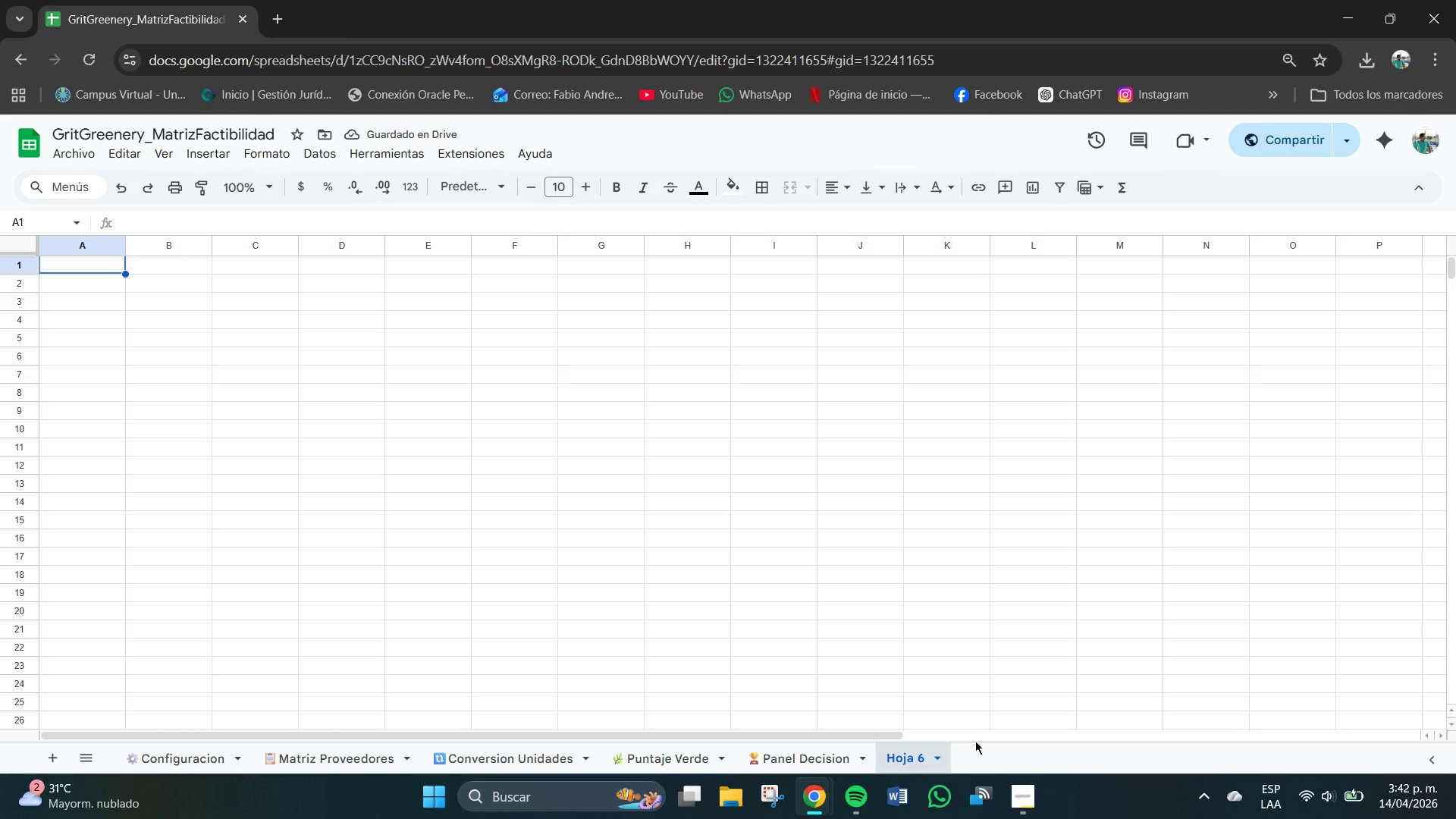 
type(Guiam)
key(Backspace)
type( De )
key(Backspace)
key(Backspace)
key(Backspace)
type(de Uso )
 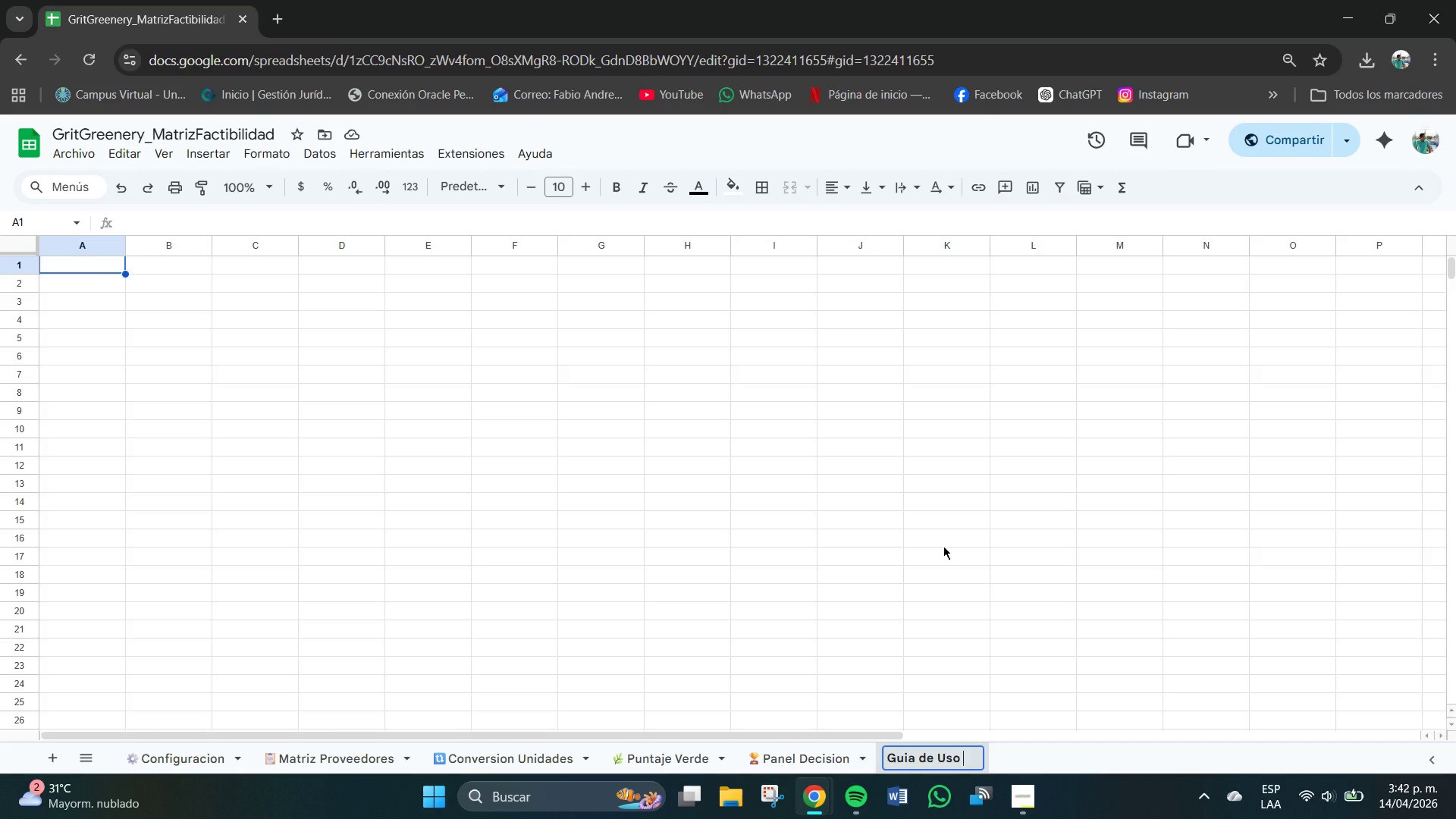 
key(Enter)
 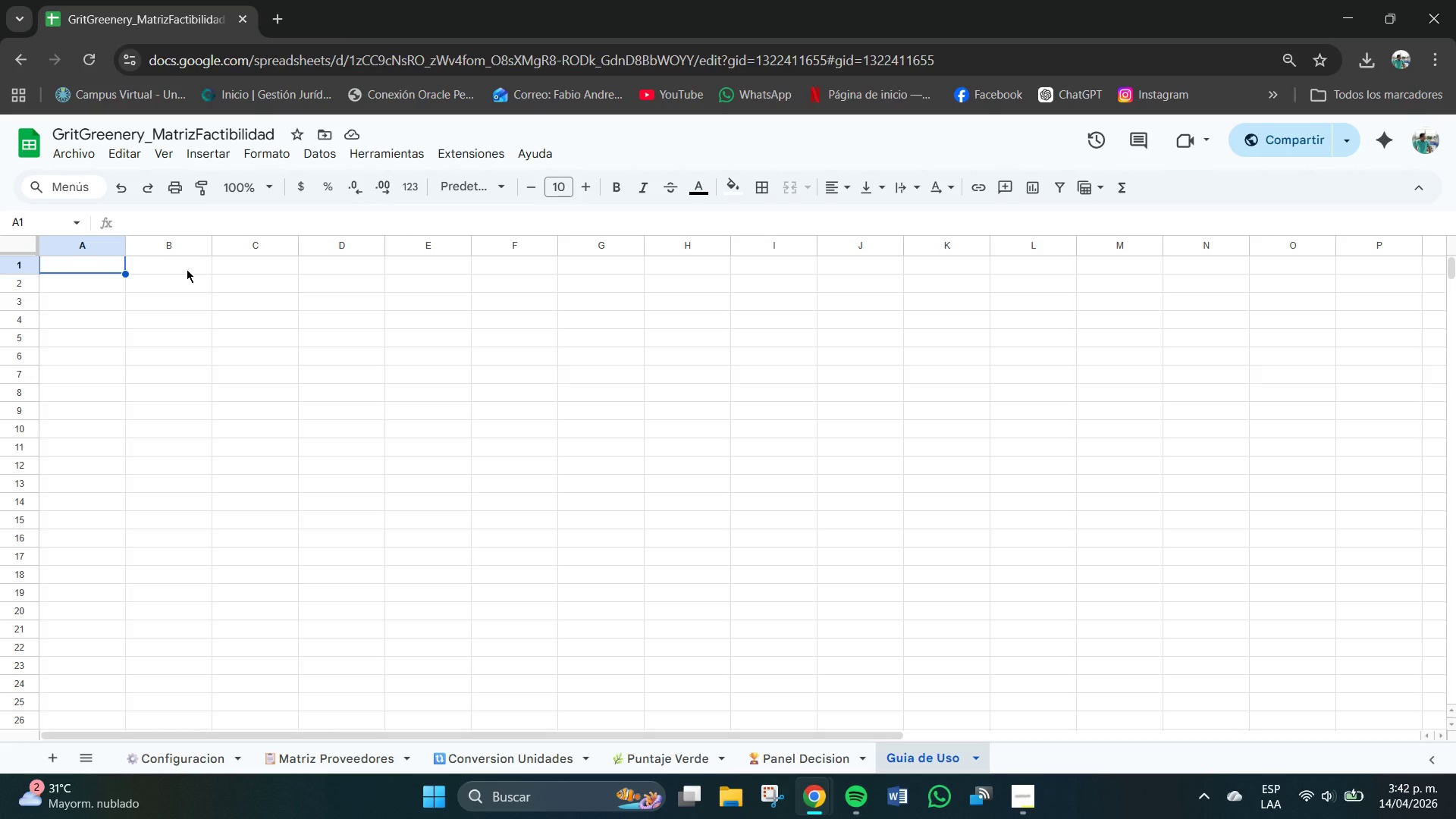 
wait(18.95)
 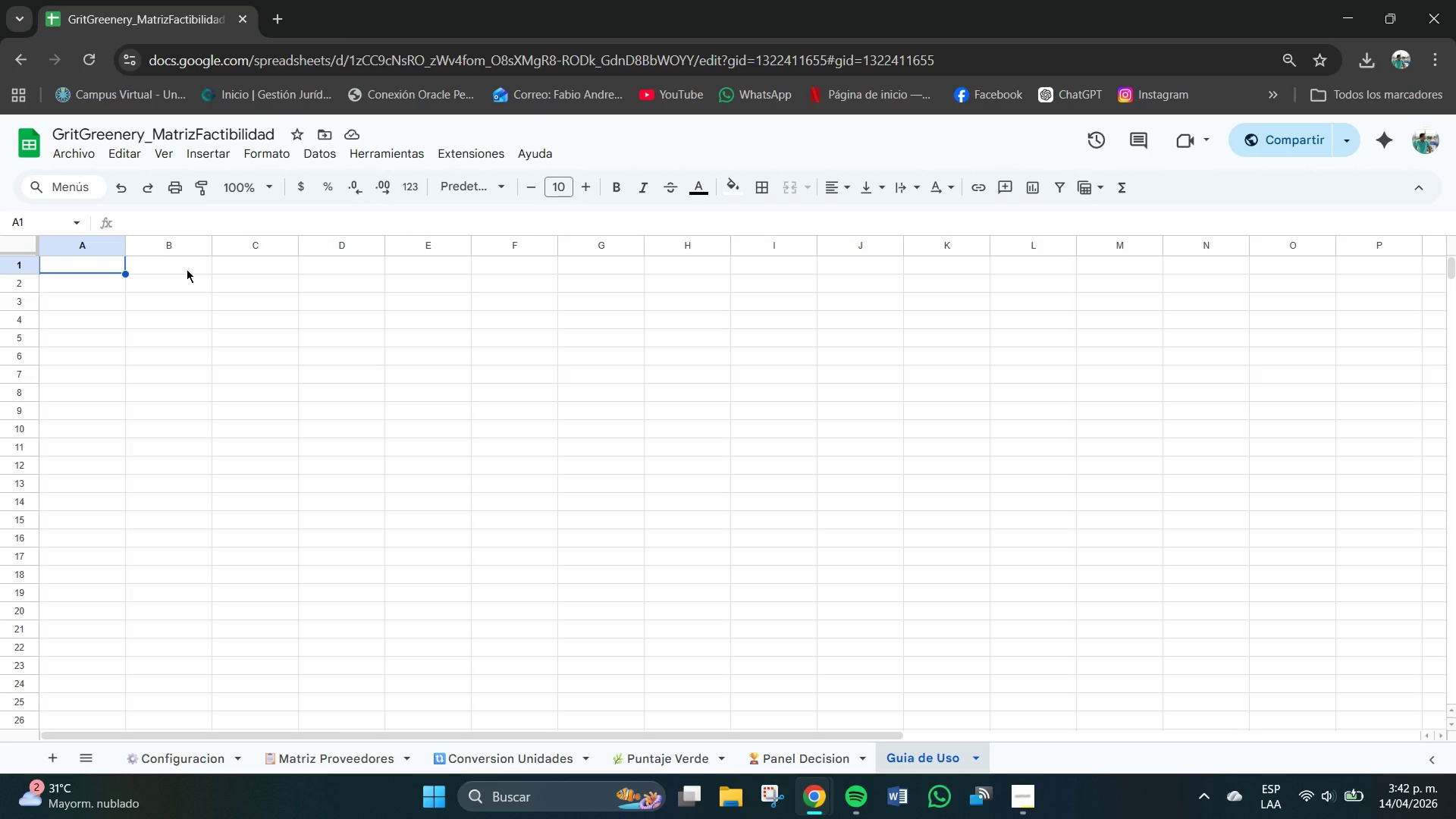 
left_click_drag(start_coordinate=[83, 268], to_coordinate=[298, 275])
 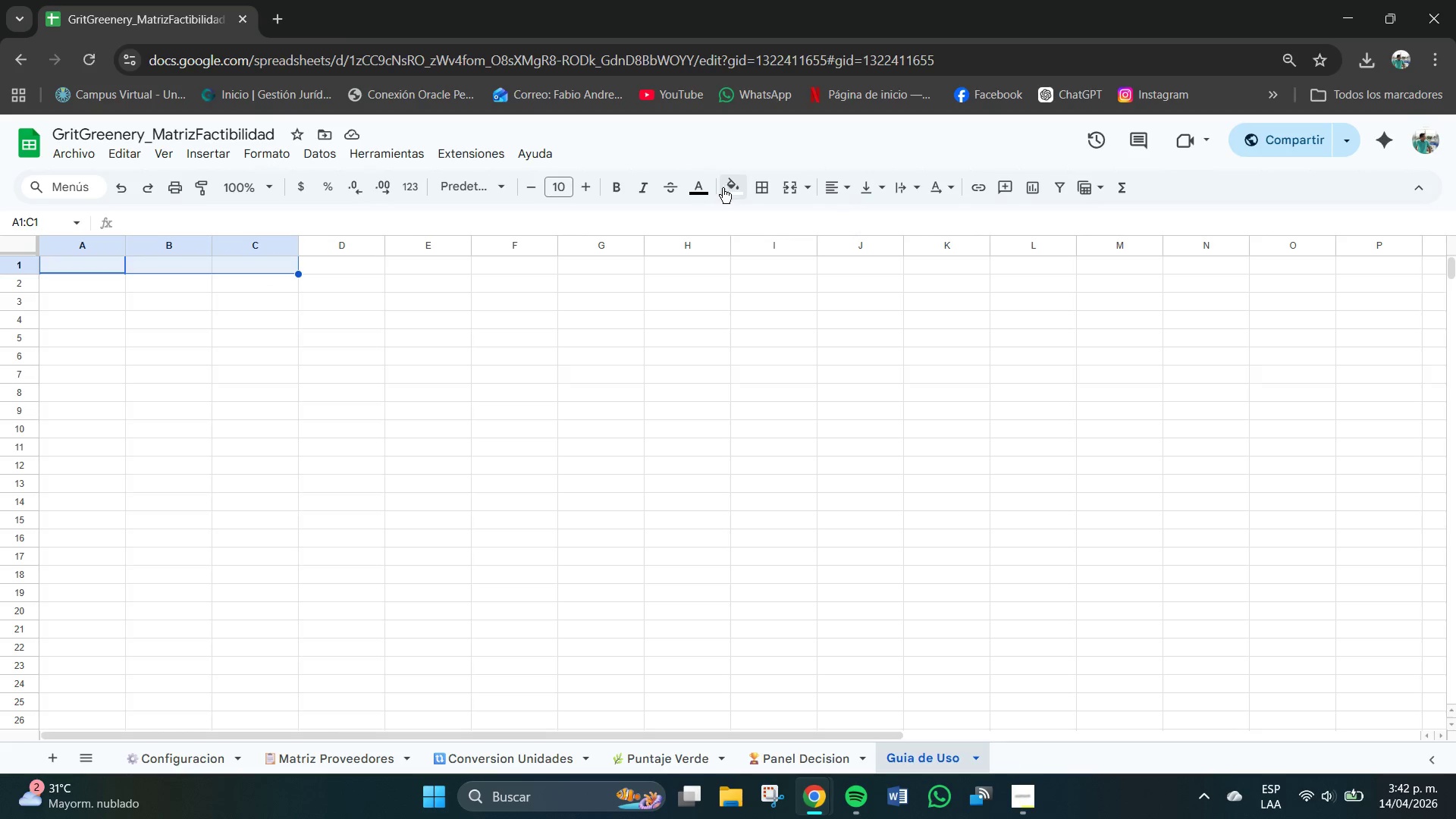 
left_click([697, 188])
 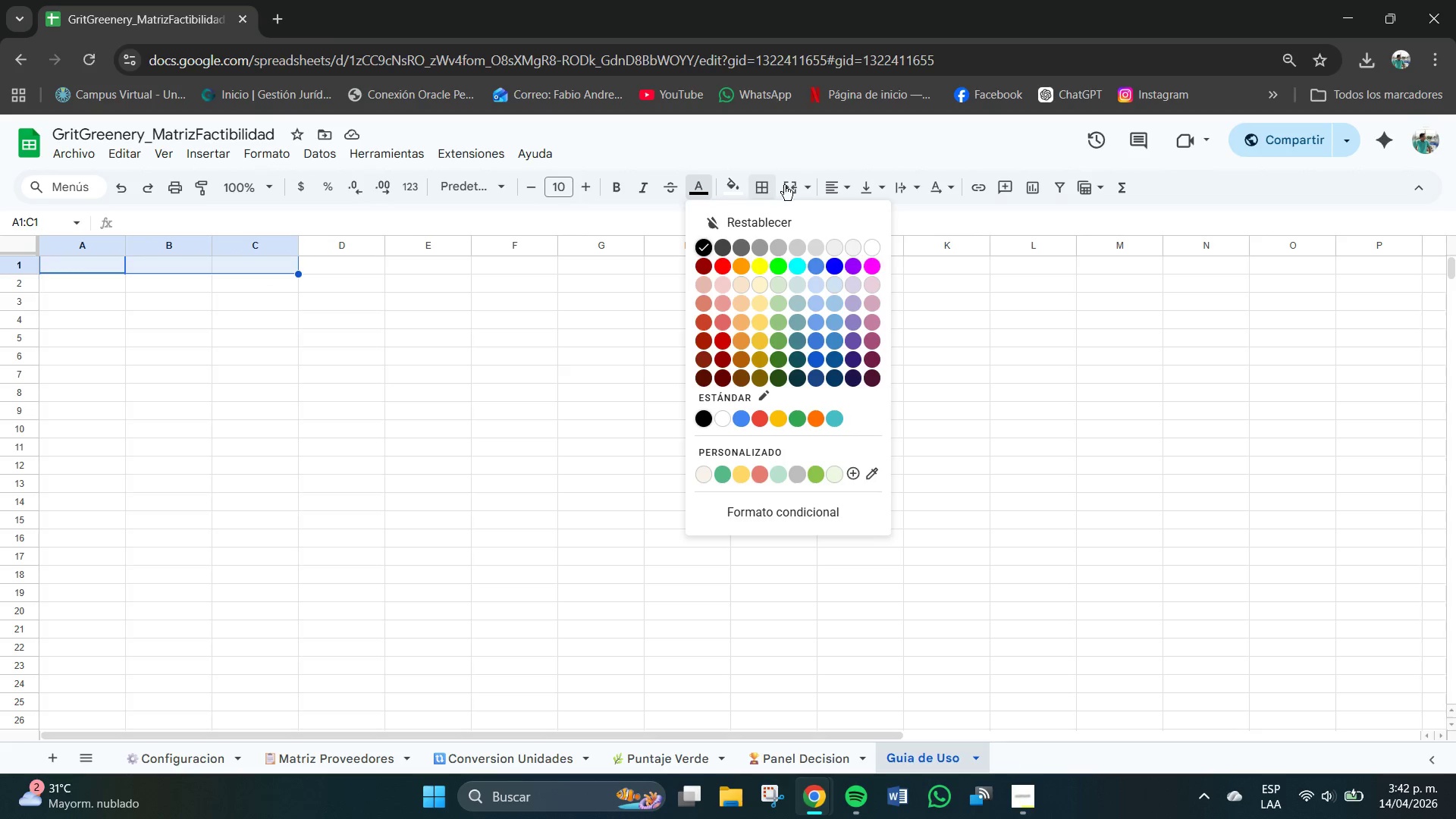 
left_click([811, 190])
 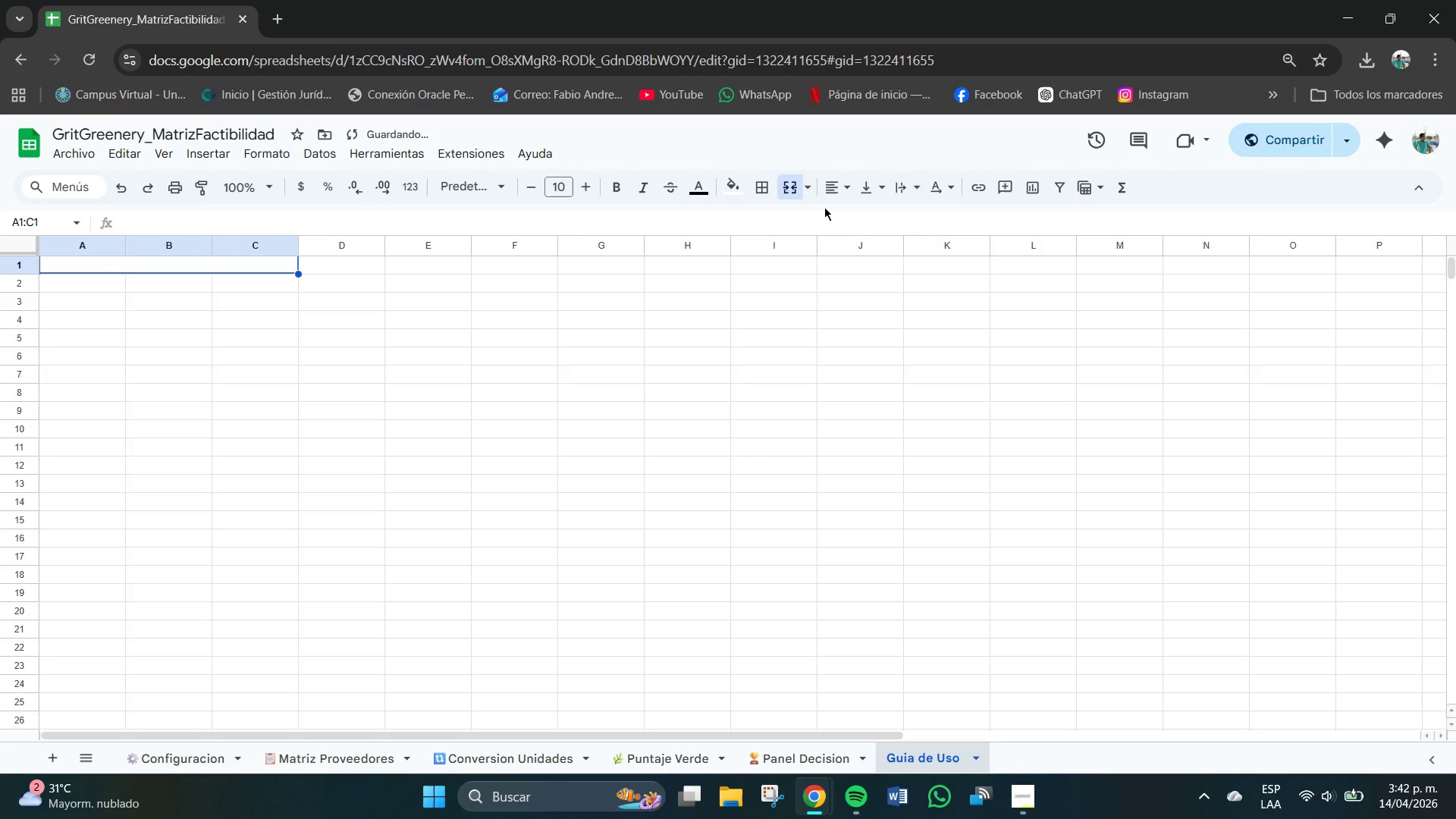 
double_click([829, 202])
 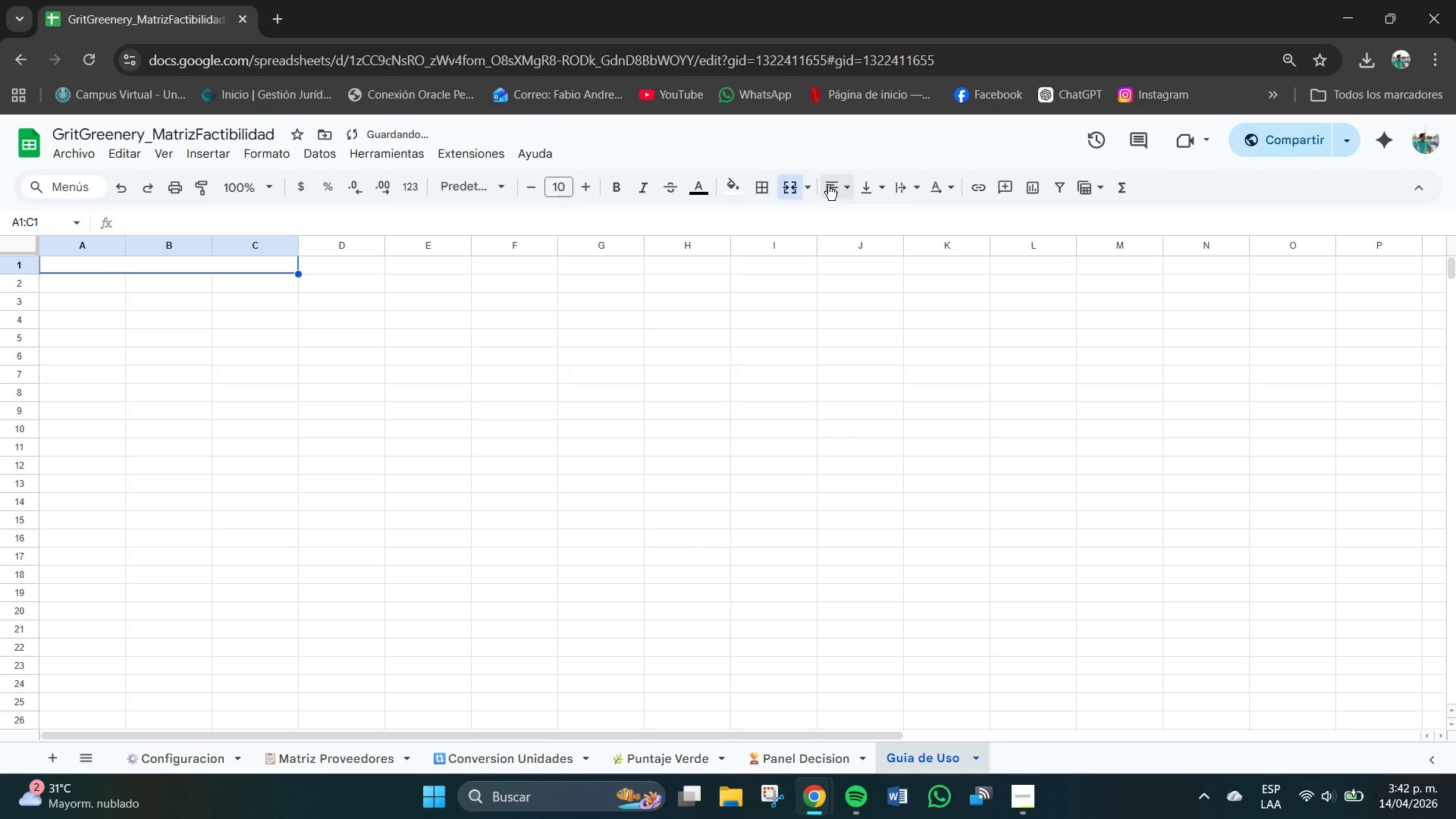 
triple_click([828, 185])
 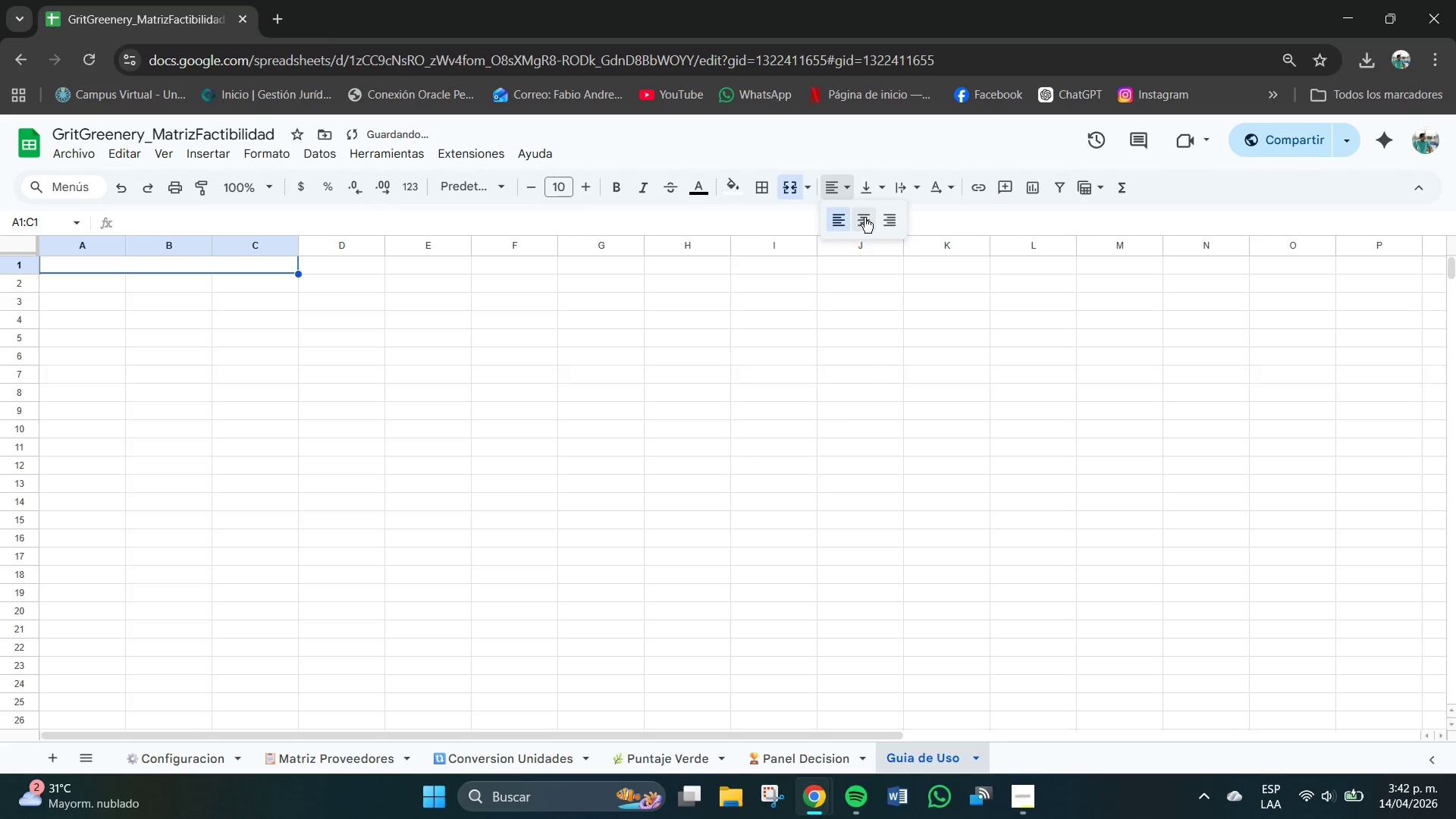 
left_click([867, 219])
 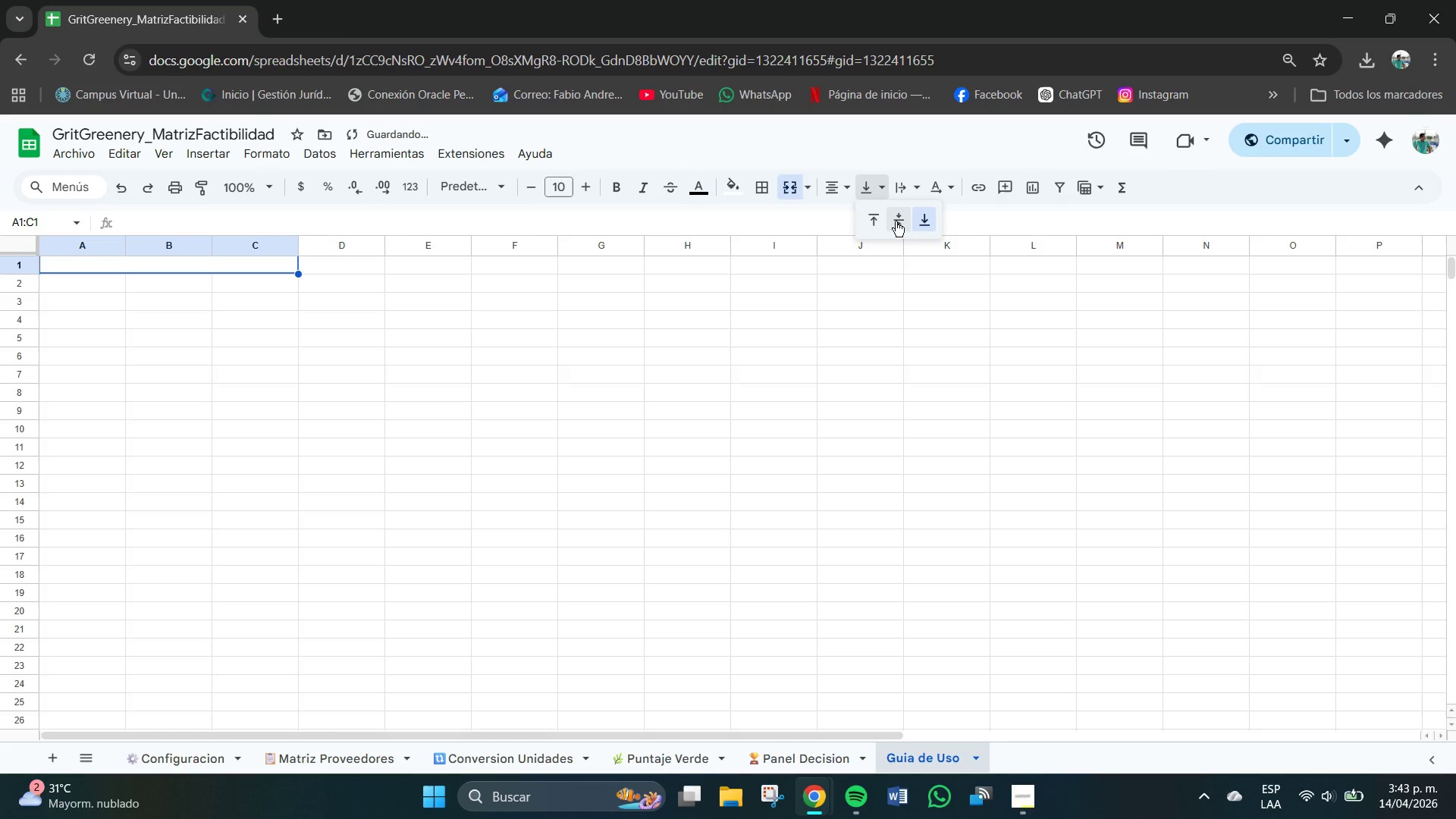 
left_click([897, 227])
 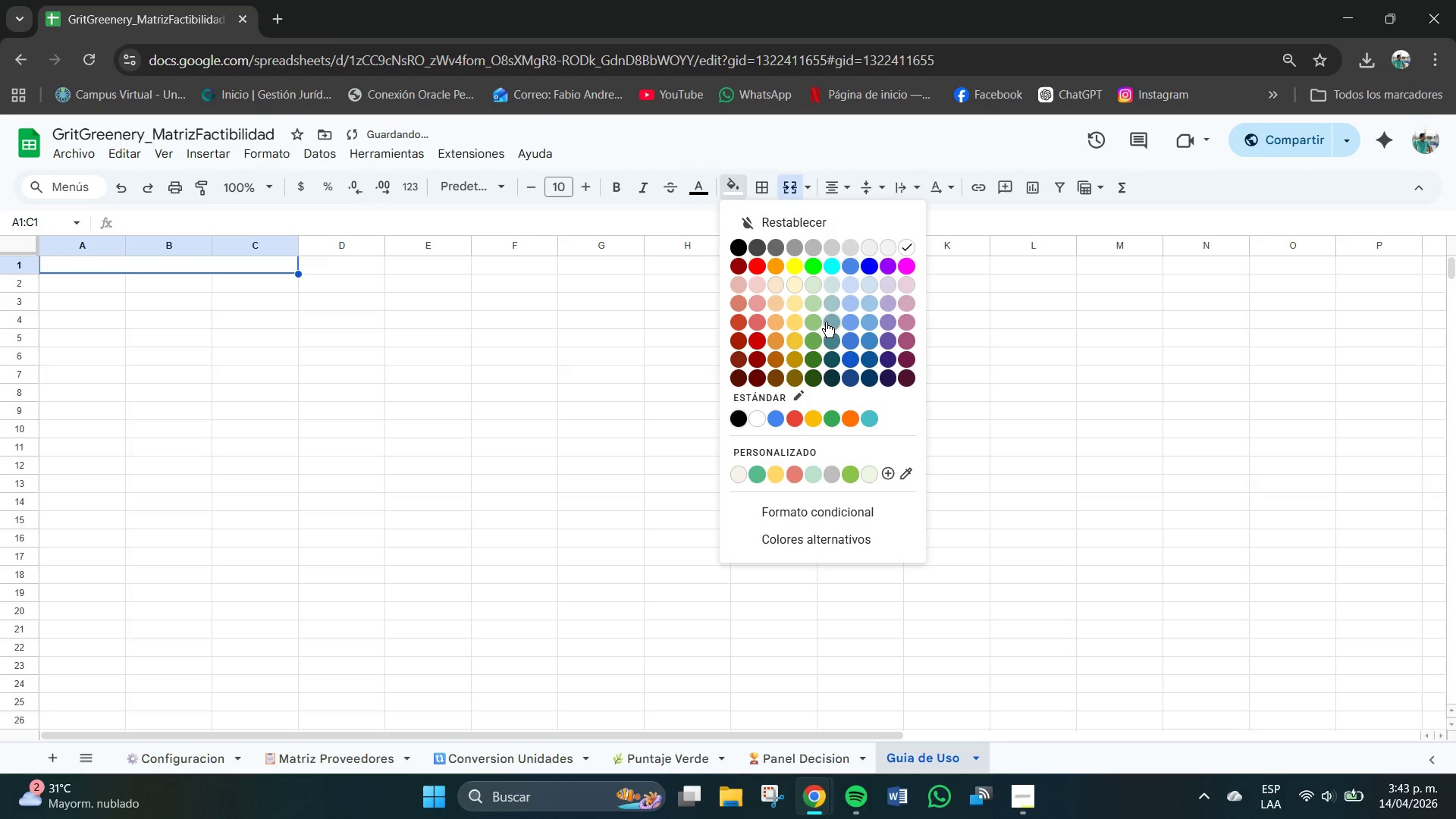 
mouse_move([805, 361])
 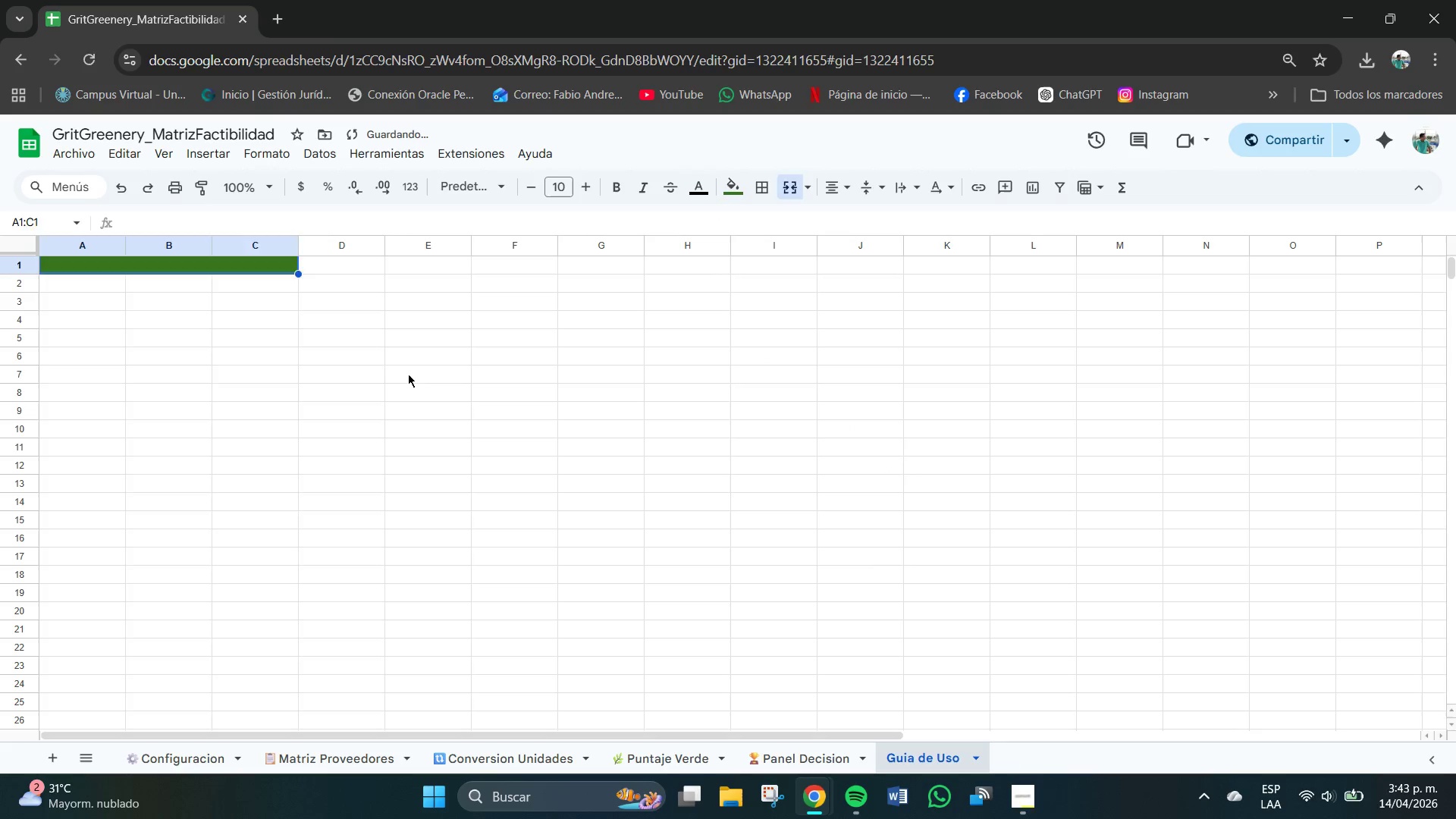 
double_click([408, 374])
 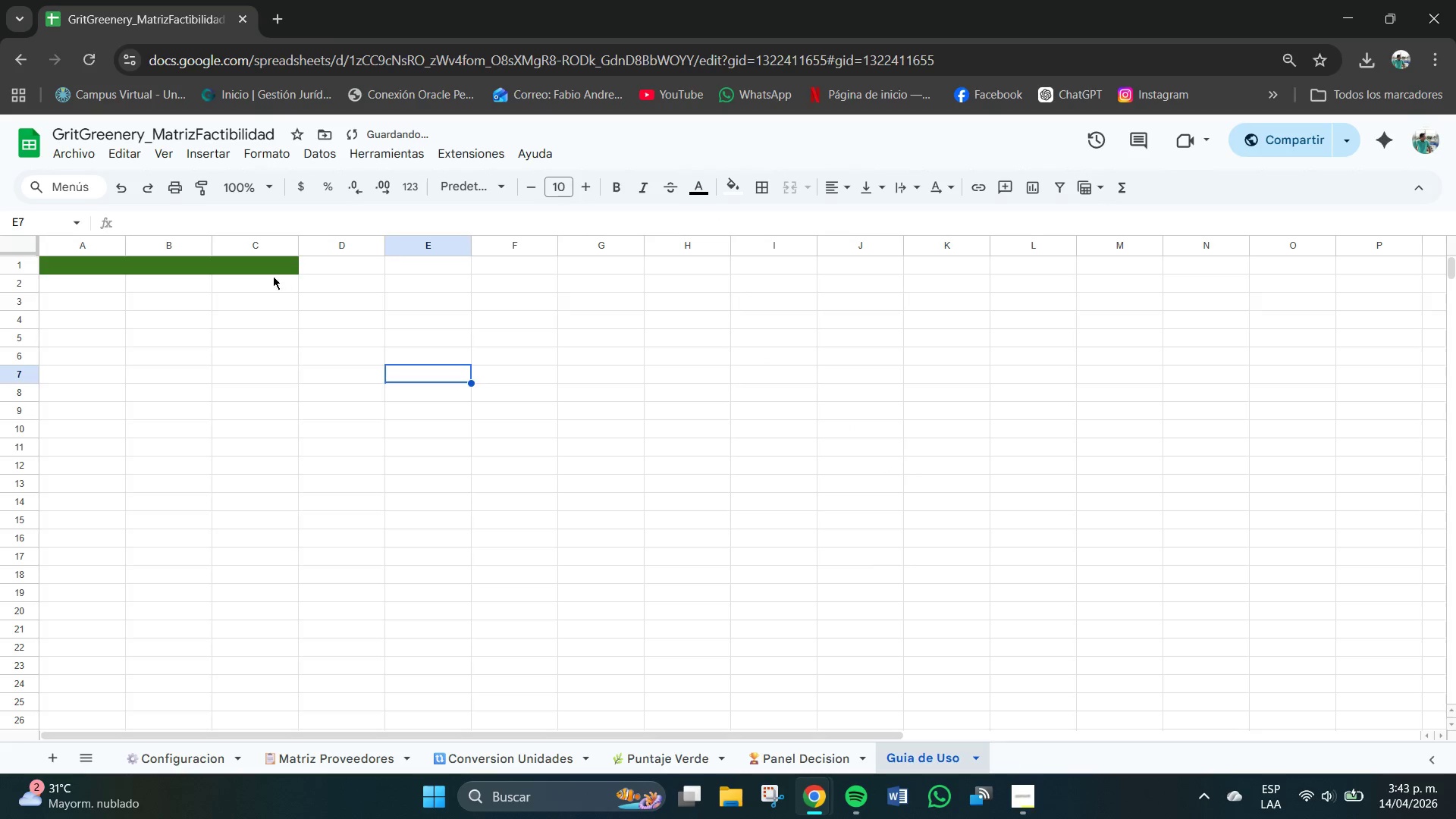 
left_click([268, 265])
 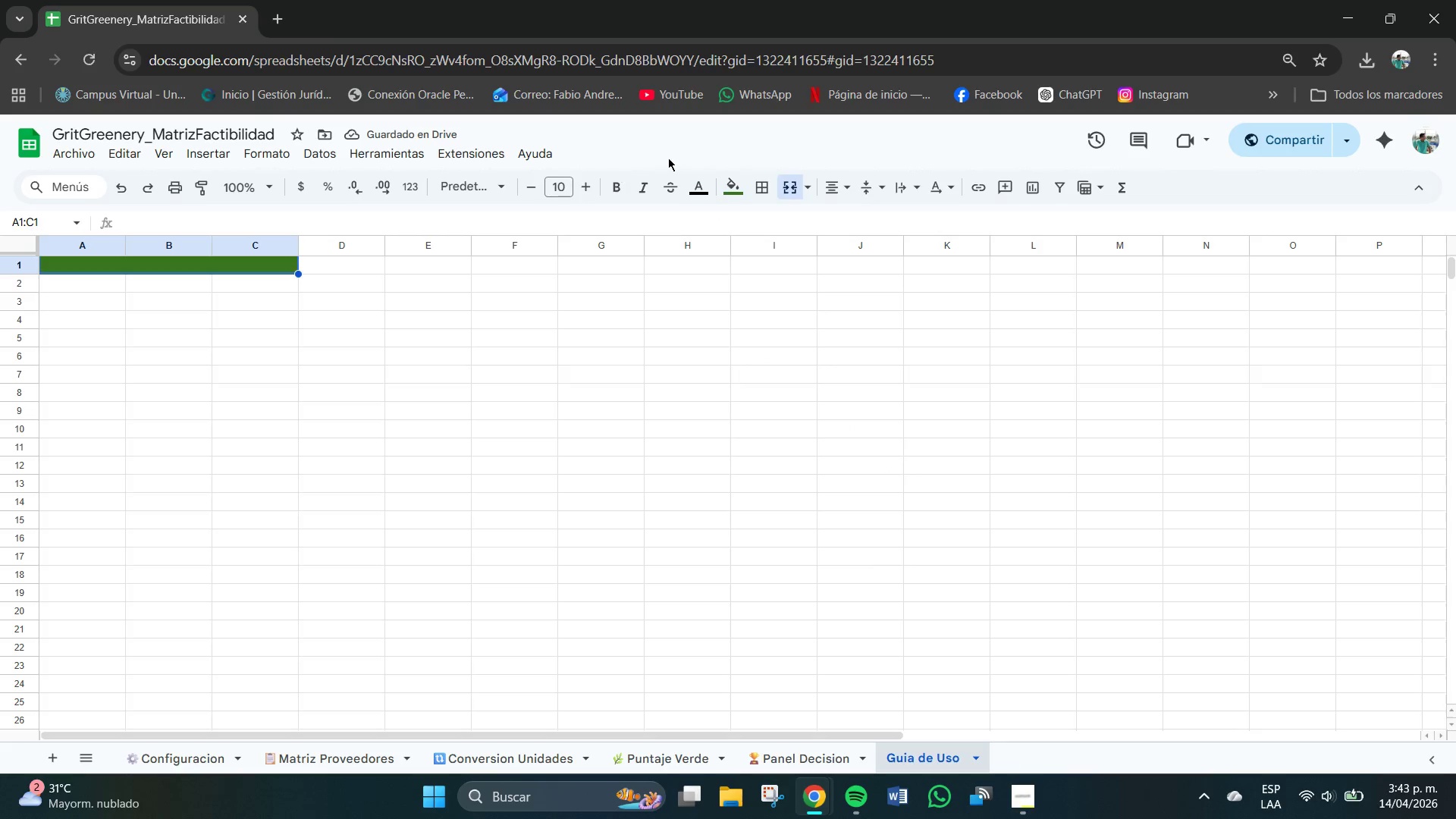 
left_click([701, 178])
 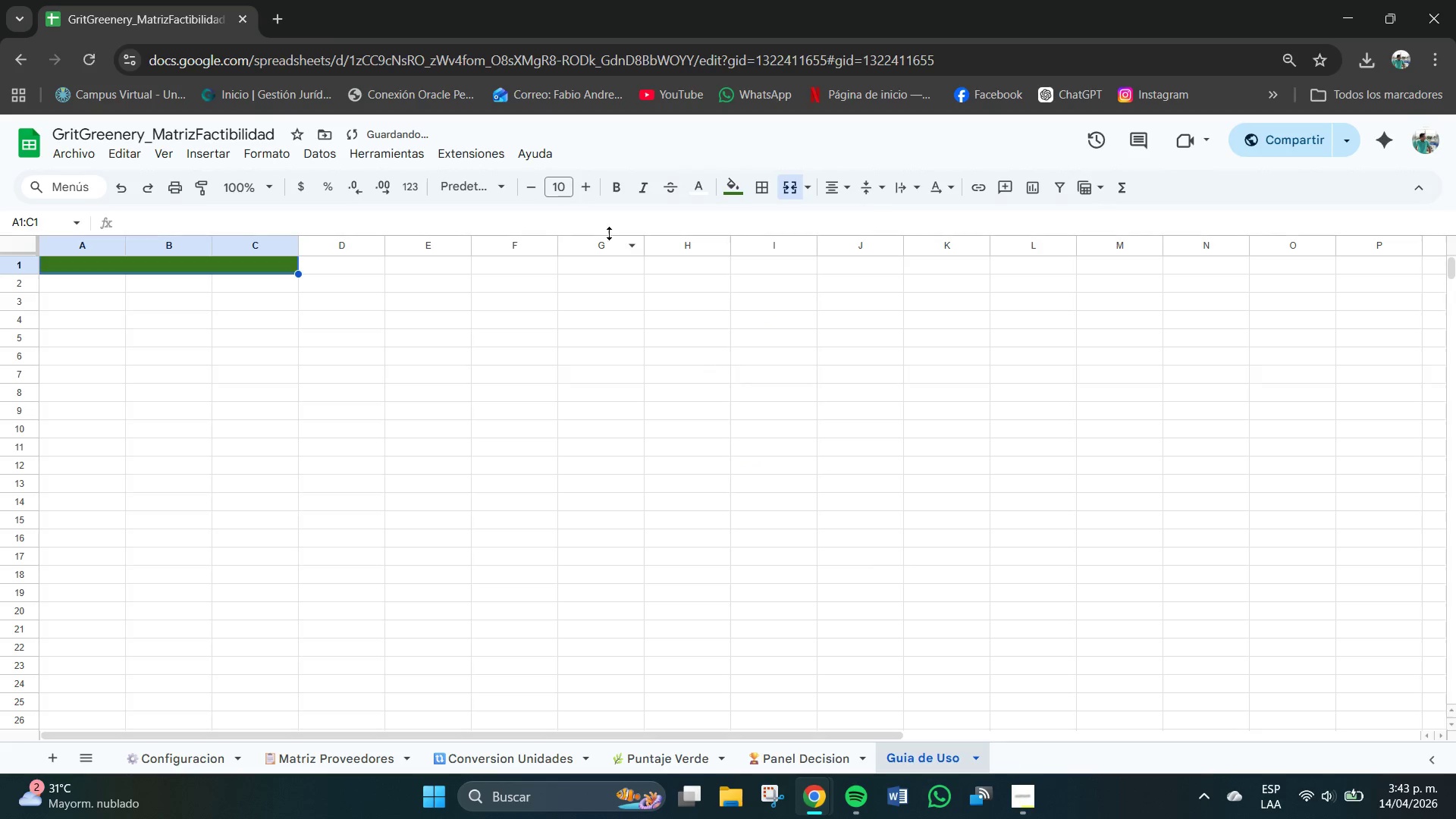 
left_click([566, 192])
 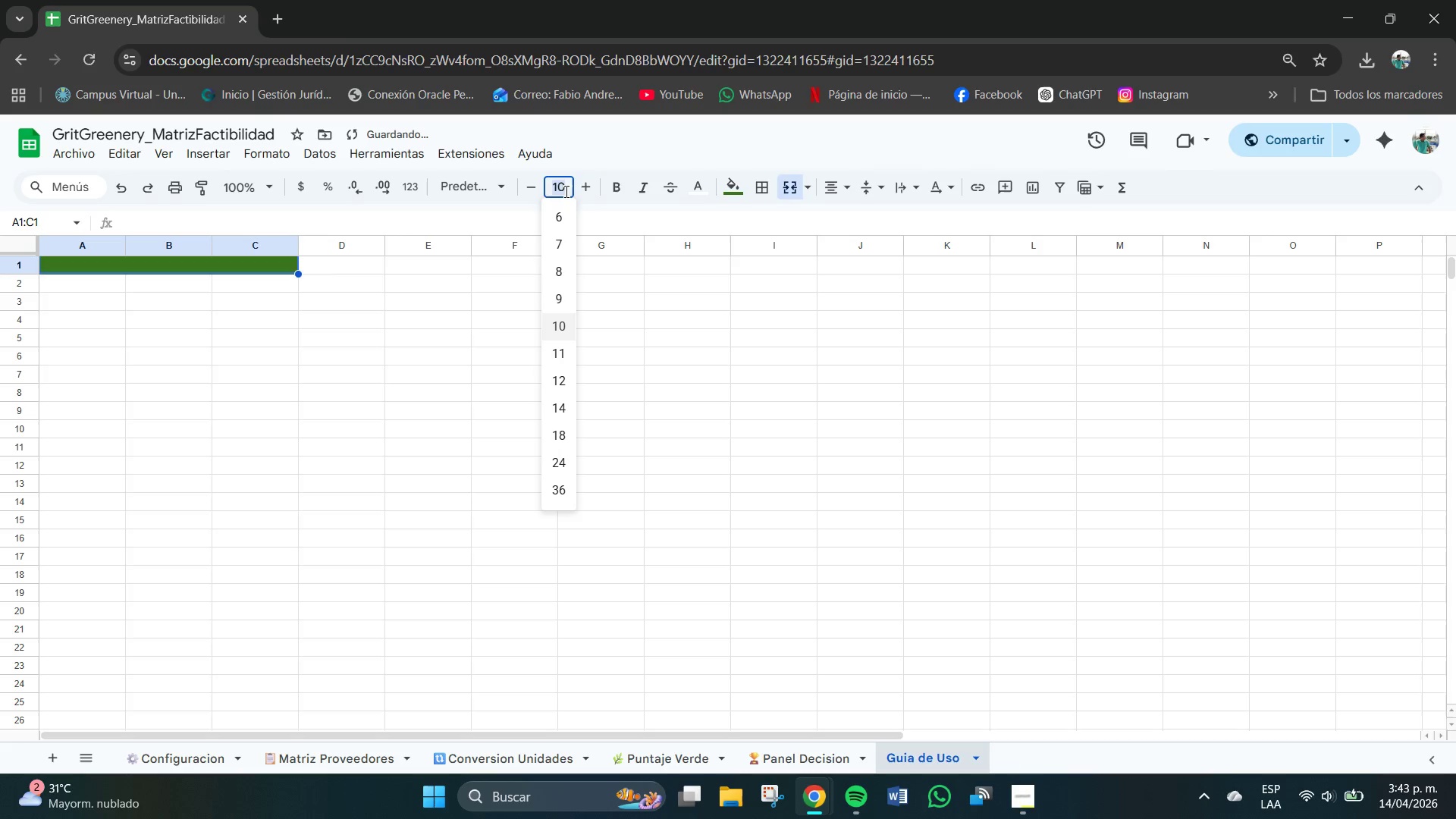 
key(Numpad1)
 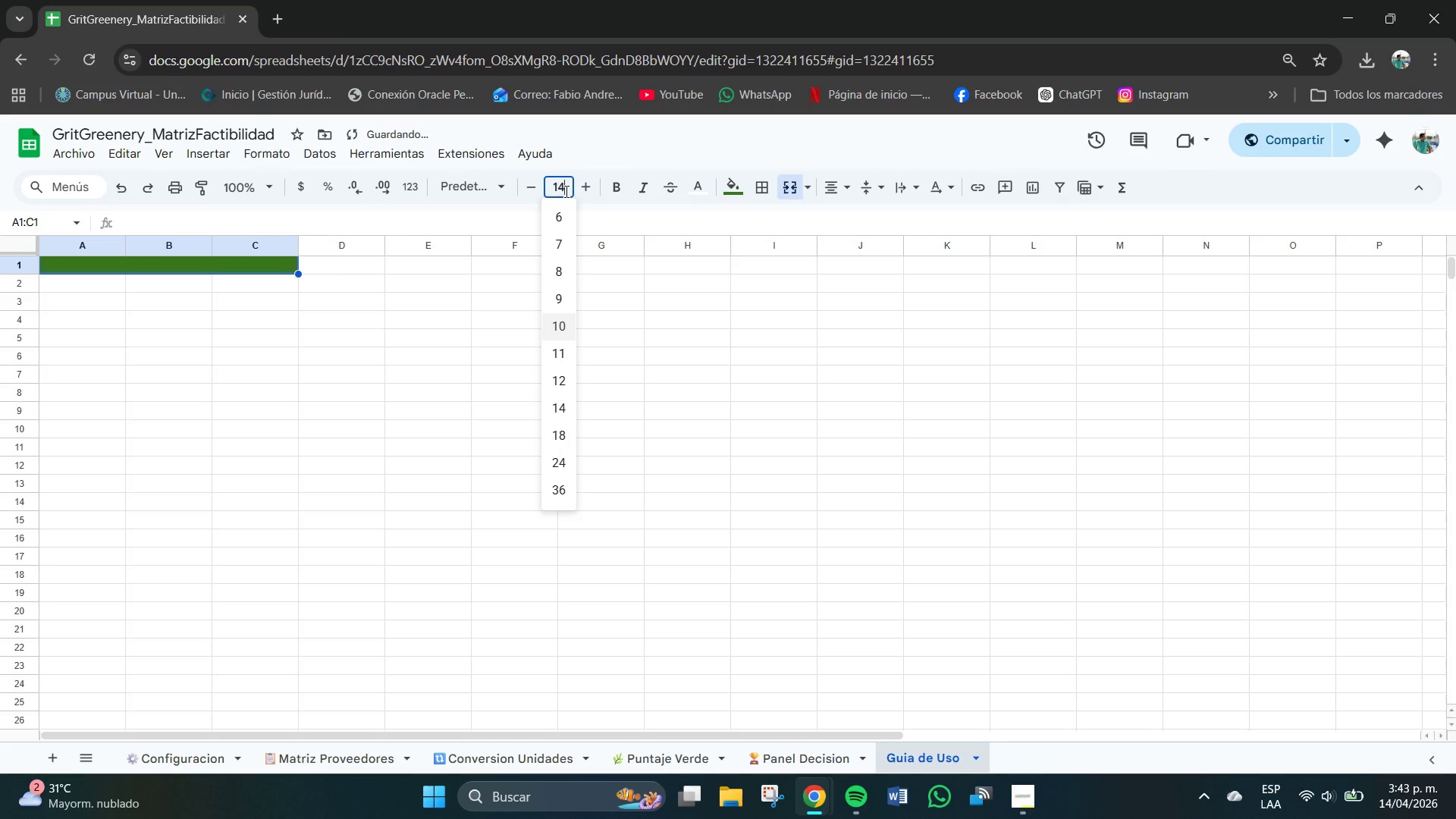 
key(Numpad4)
 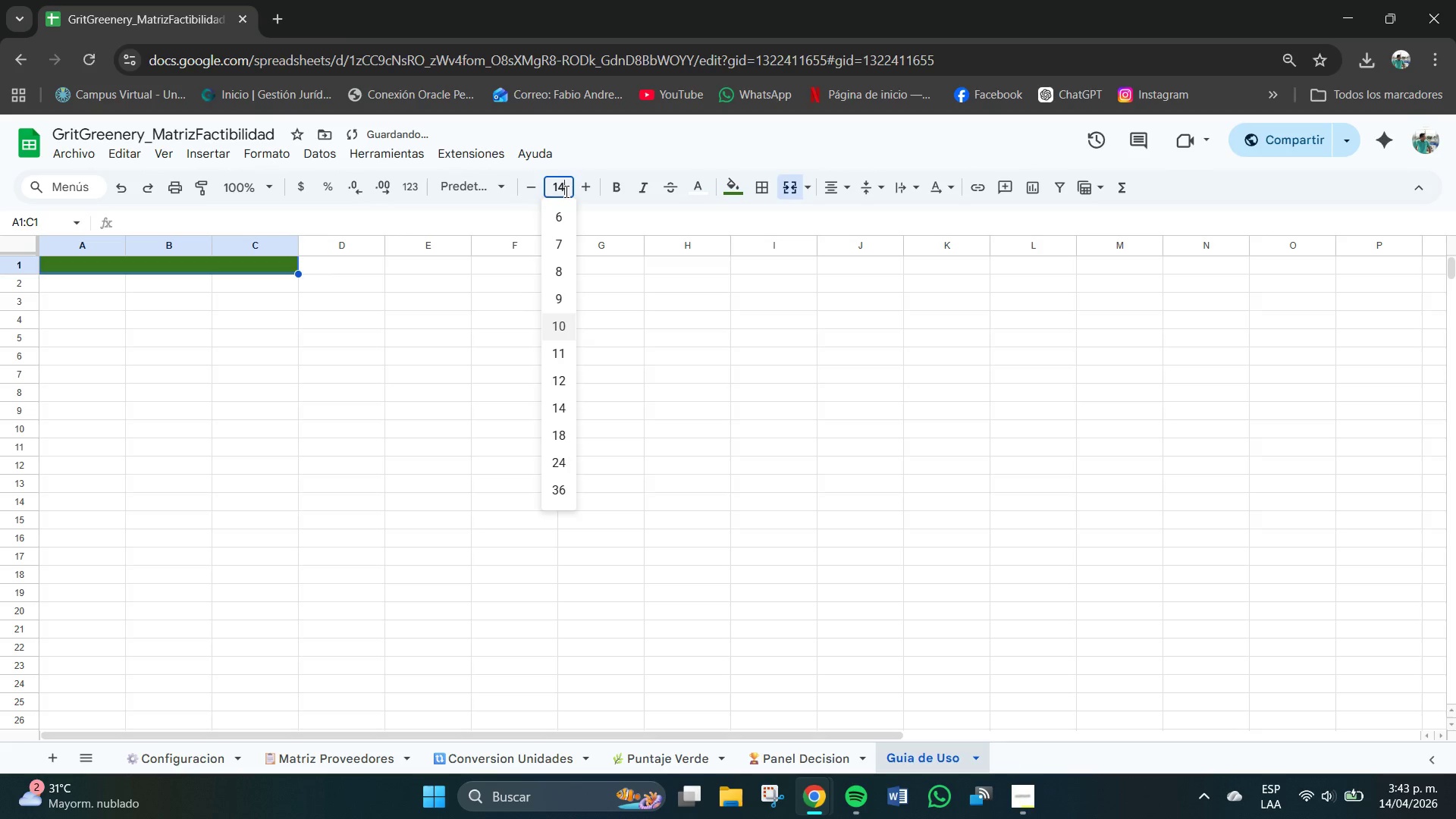 
key(NumpadEnter)
 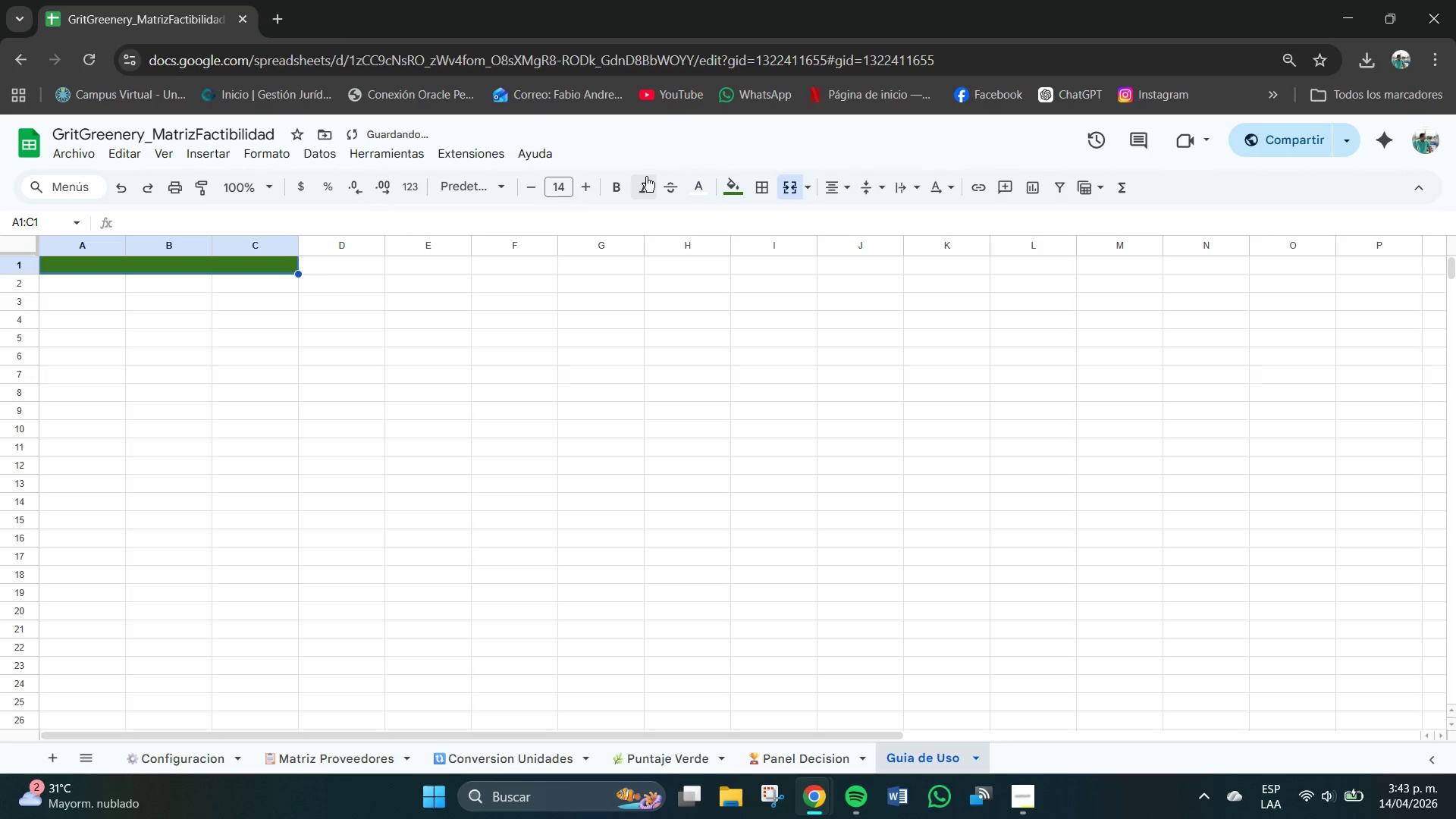 
left_click([613, 191])
 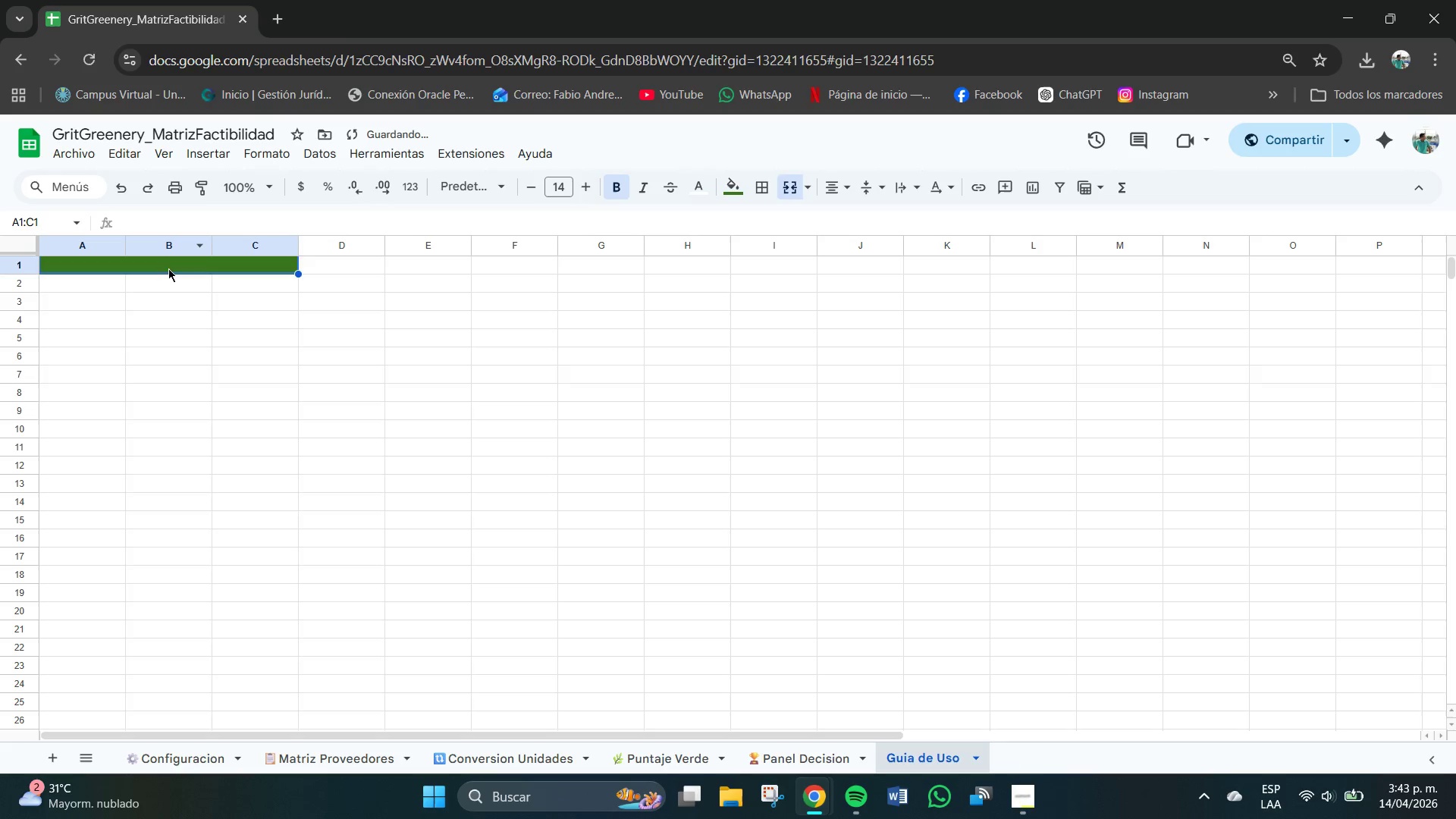 
double_click([171, 270])
 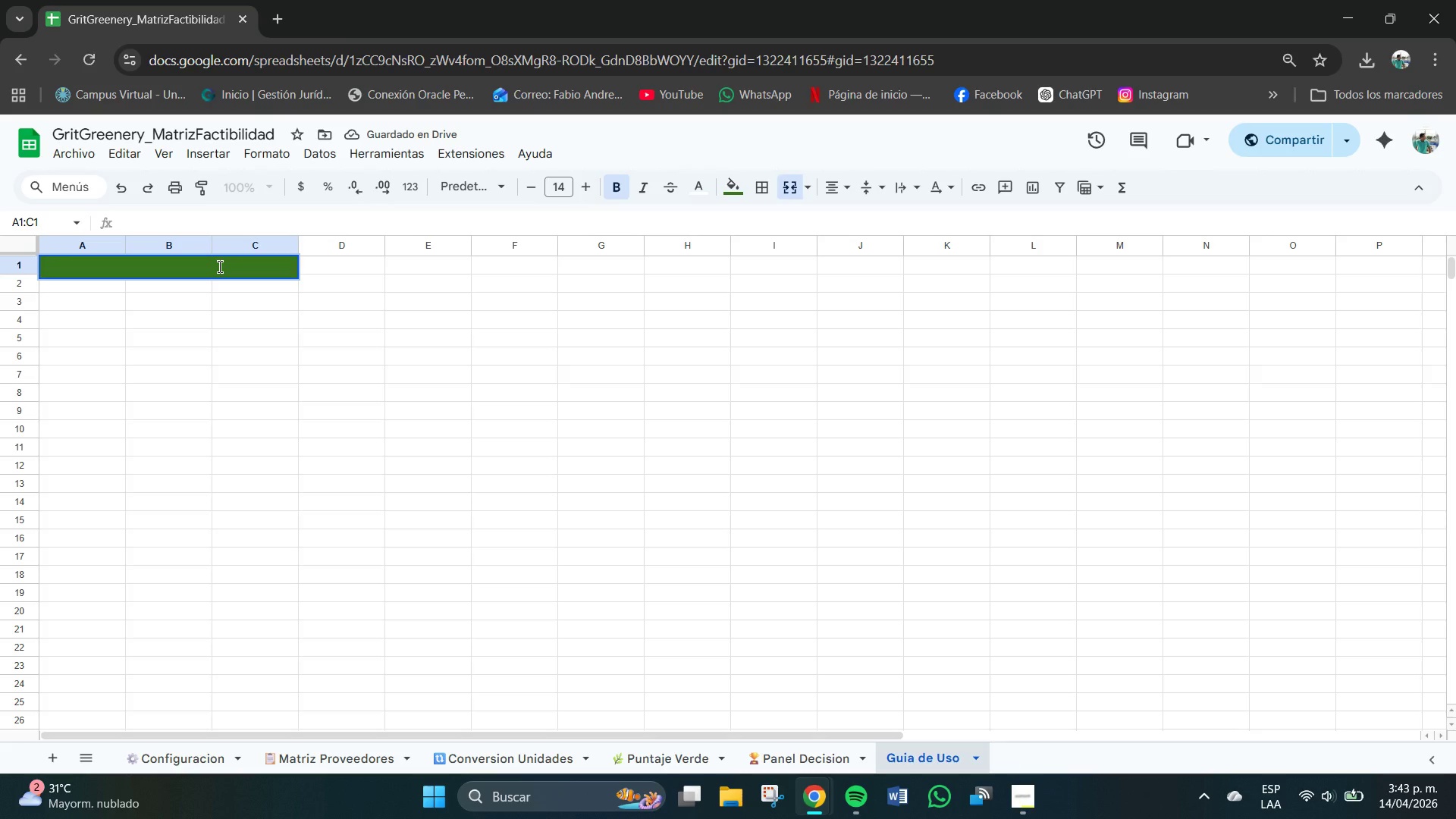 
triple_click([171, 270])
 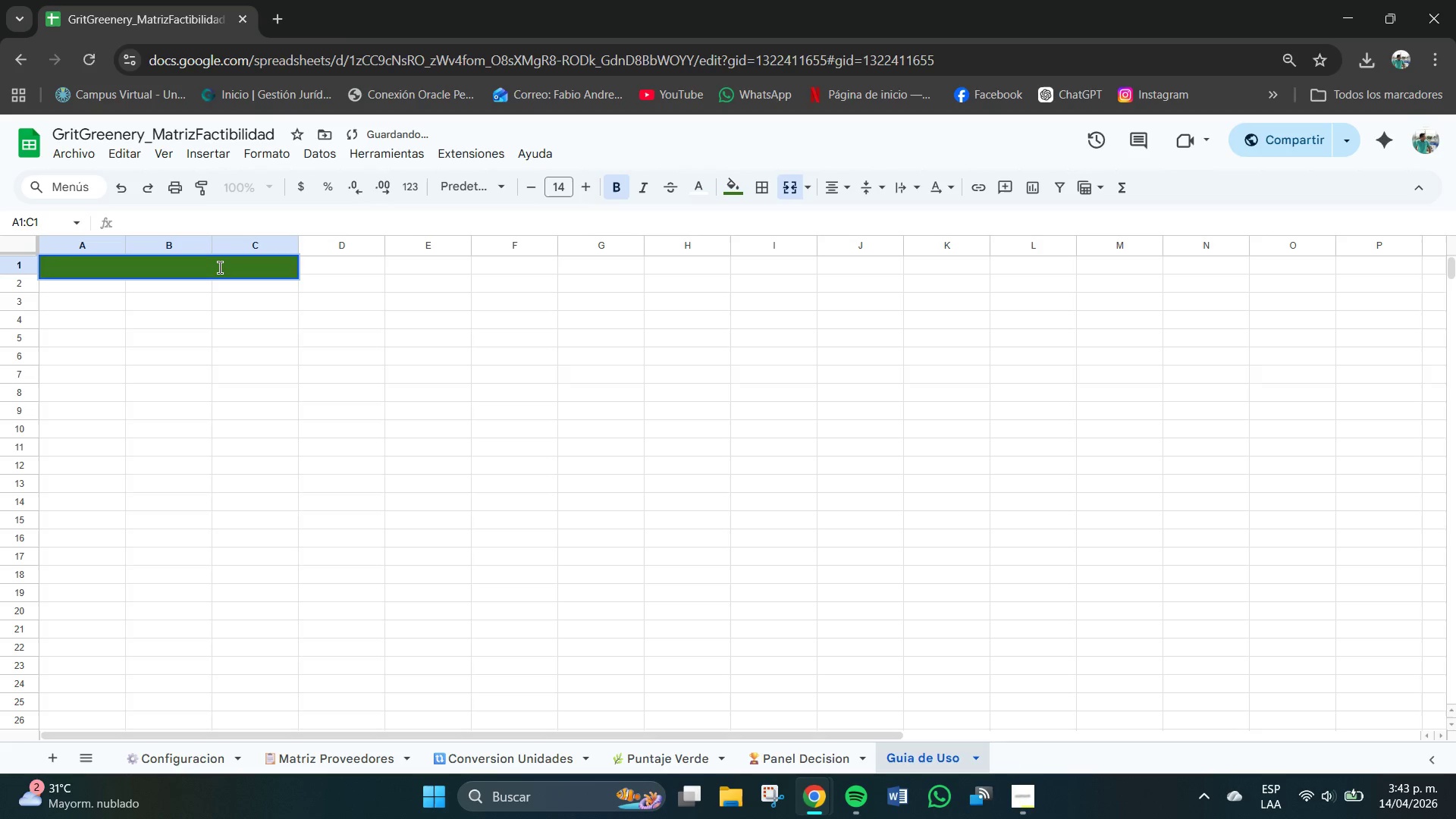 
wait(5.31)
 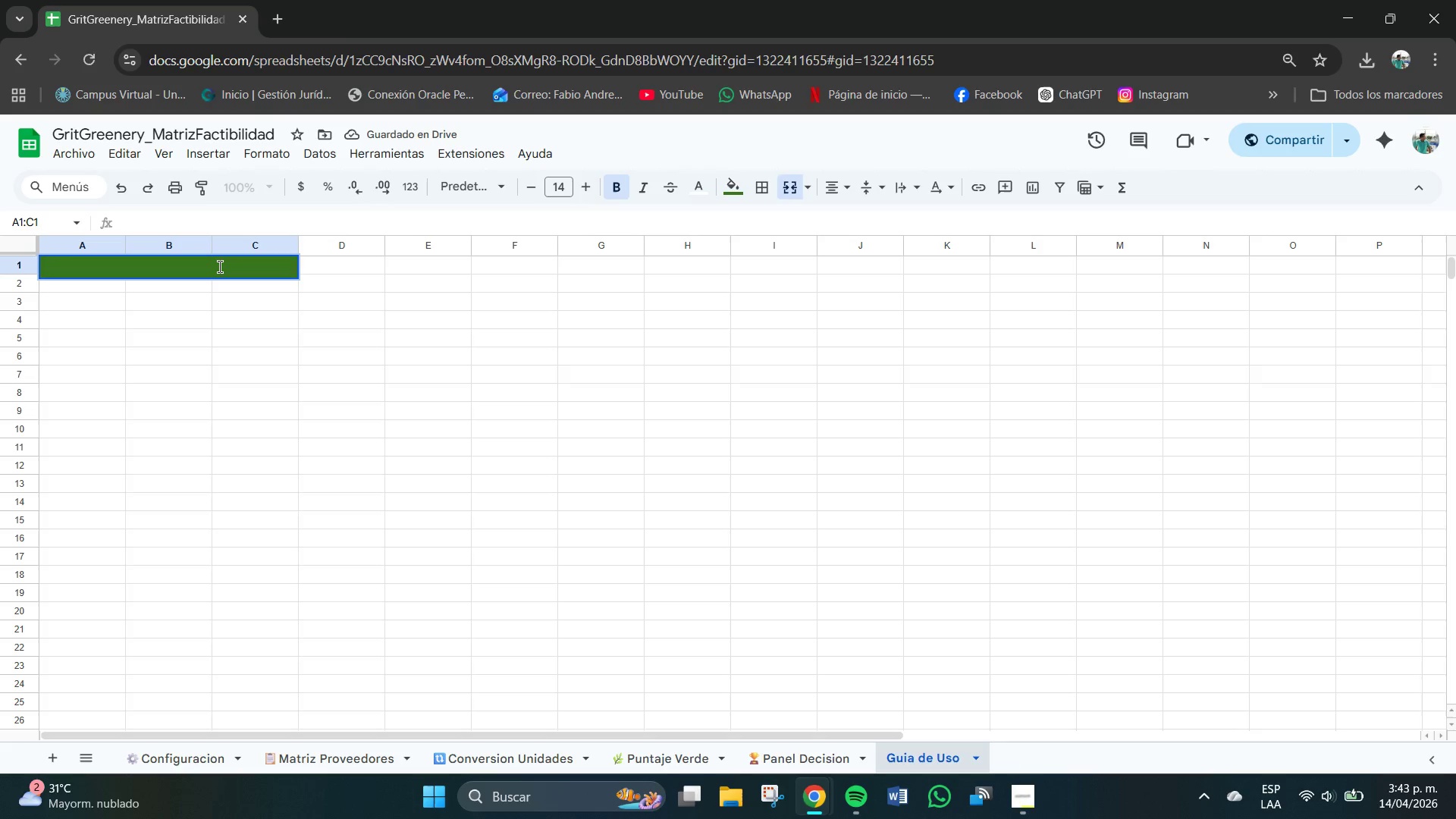 
key(Meta+V)
 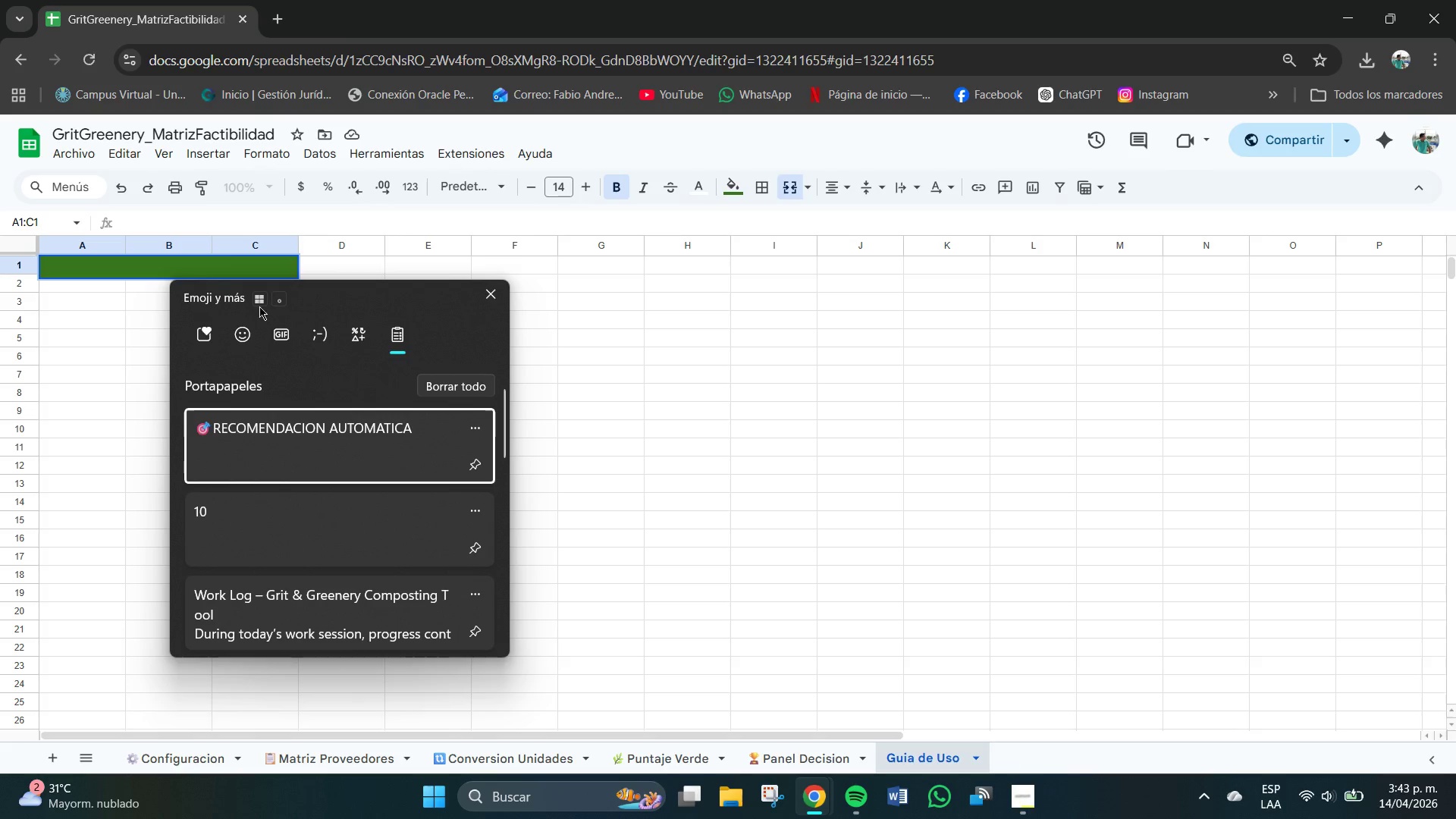 
left_click([244, 337])
 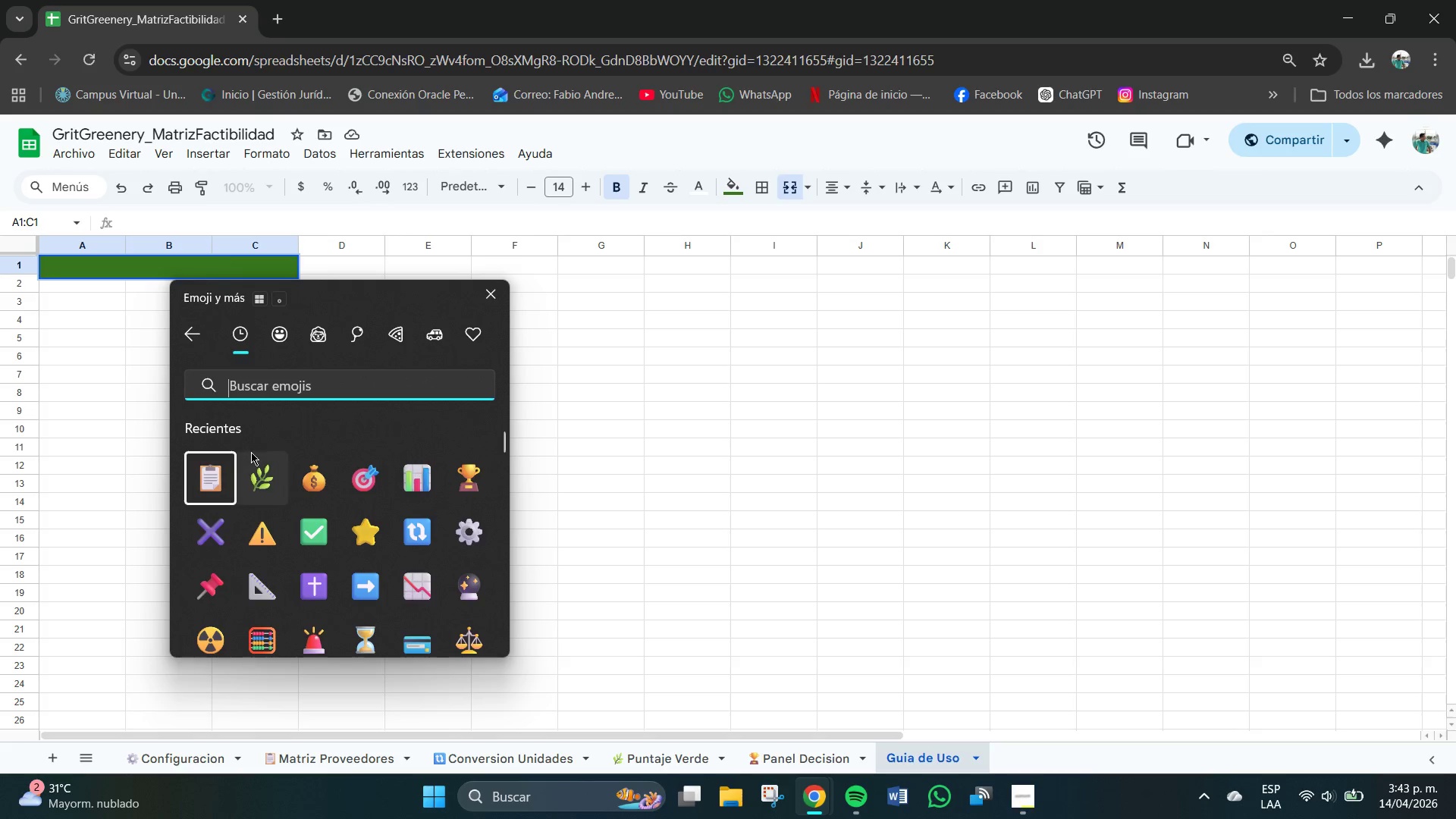 
left_click([211, 472])
 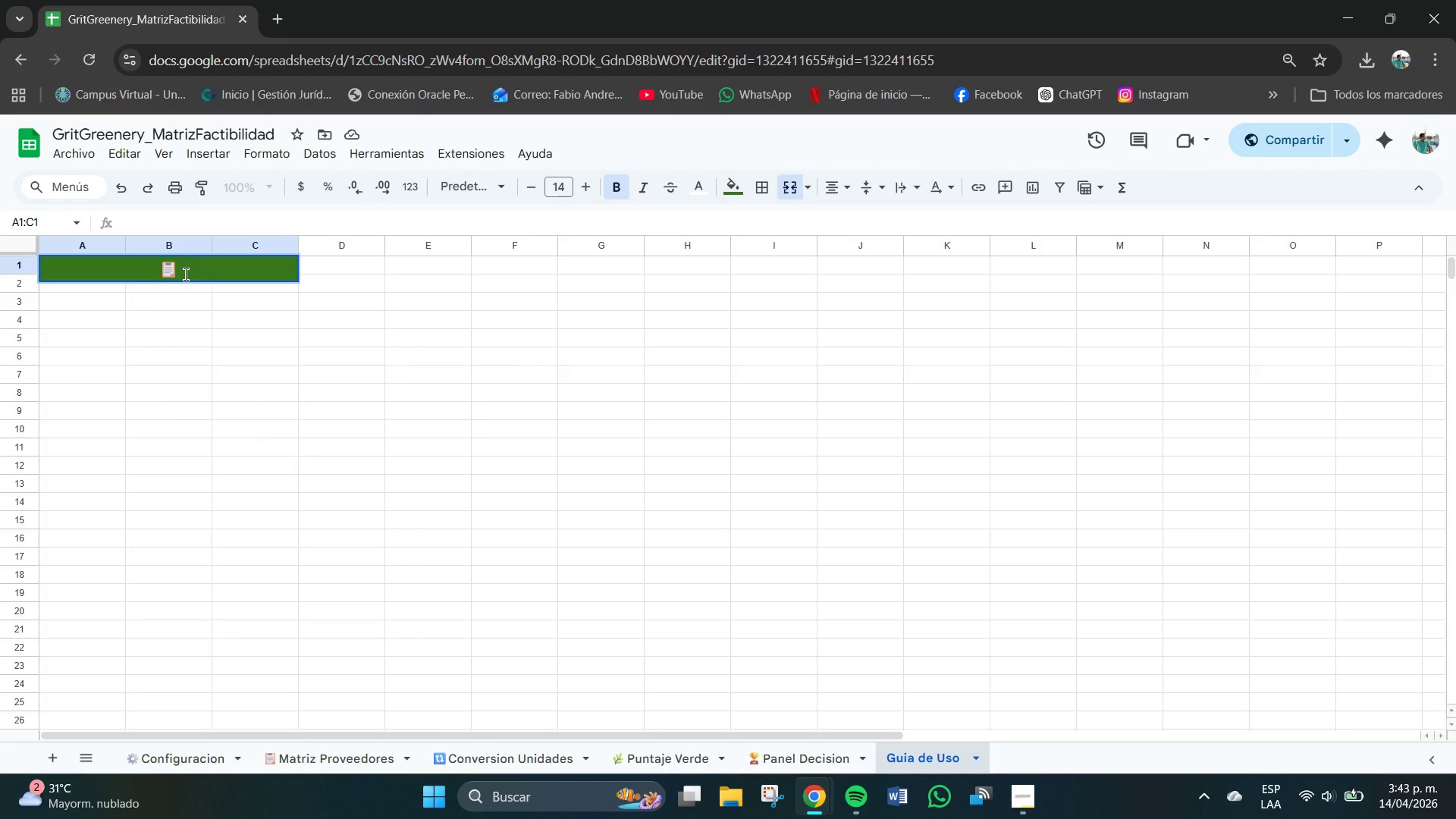 
wait(7.19)
 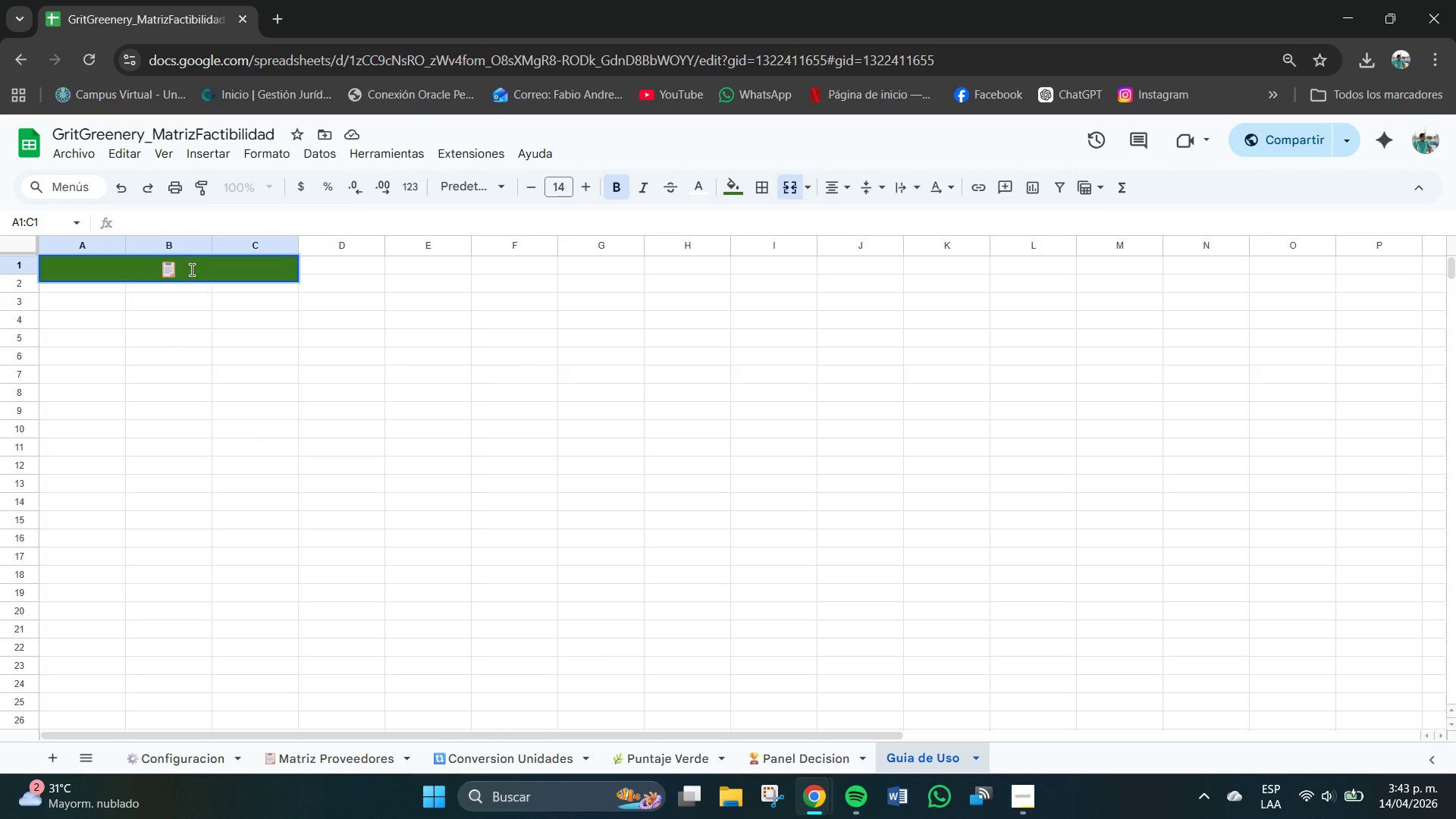 
key(Backspace)
 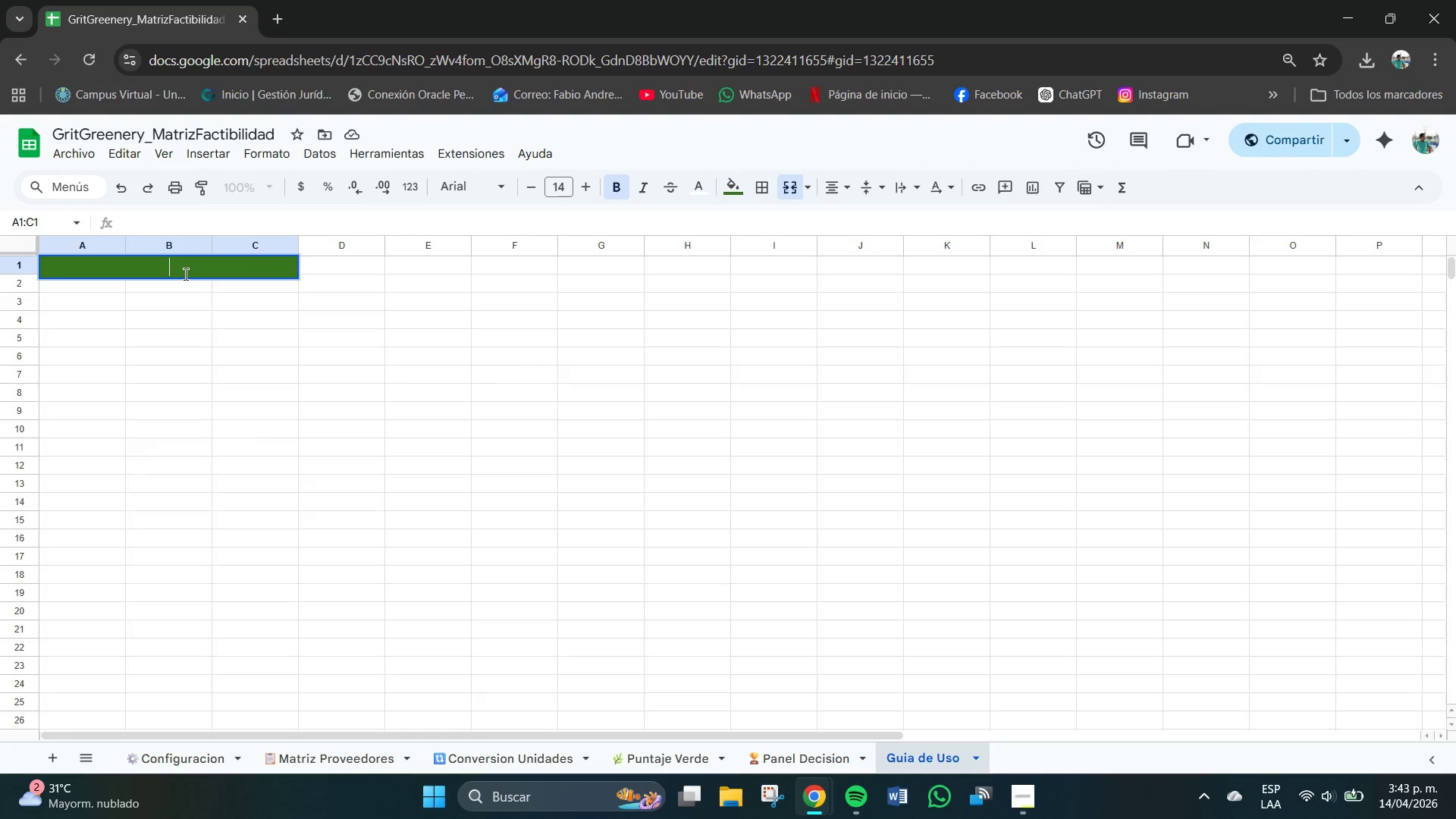 
key(Meta+V)
 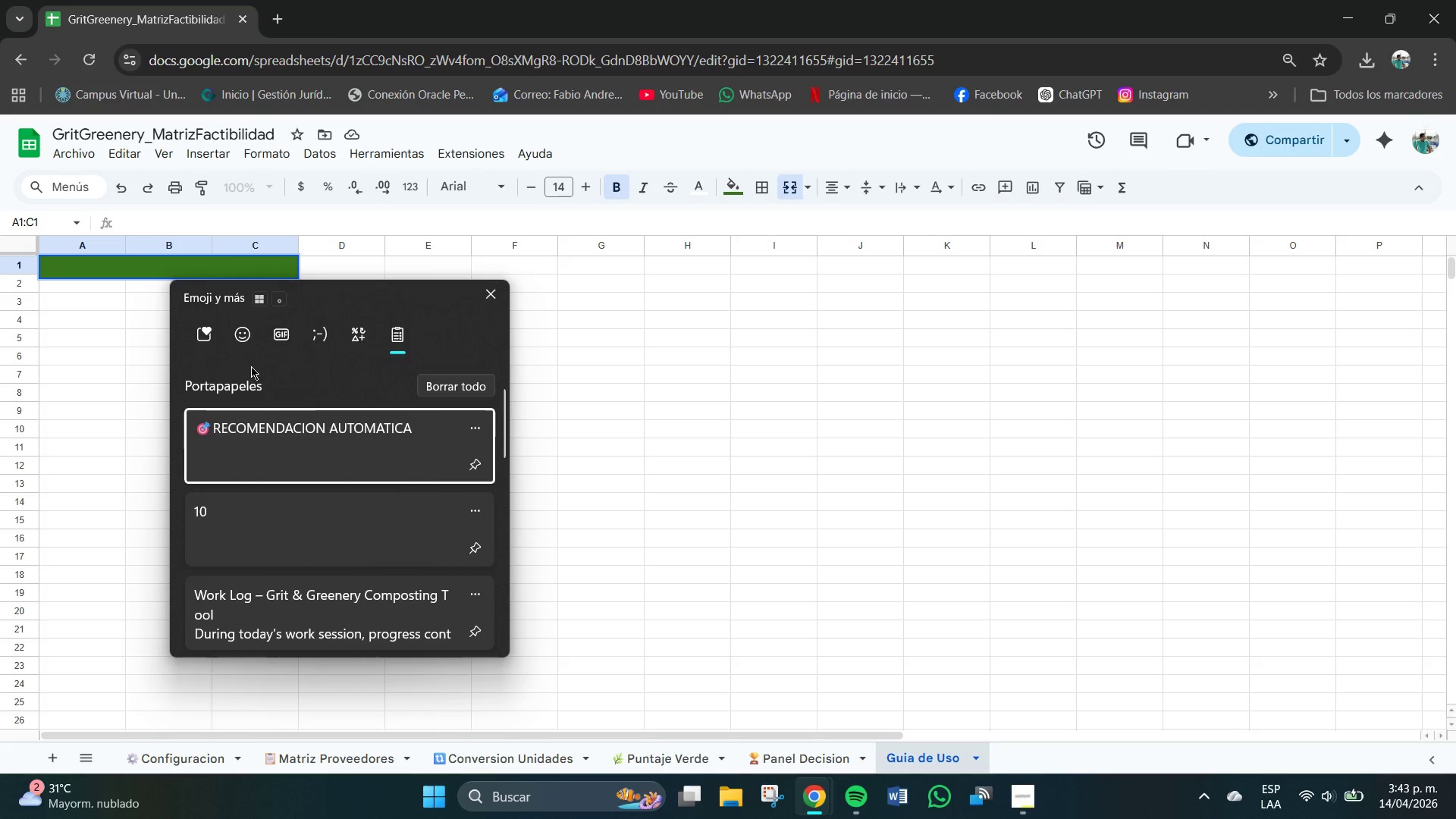 
left_click([254, 336])
 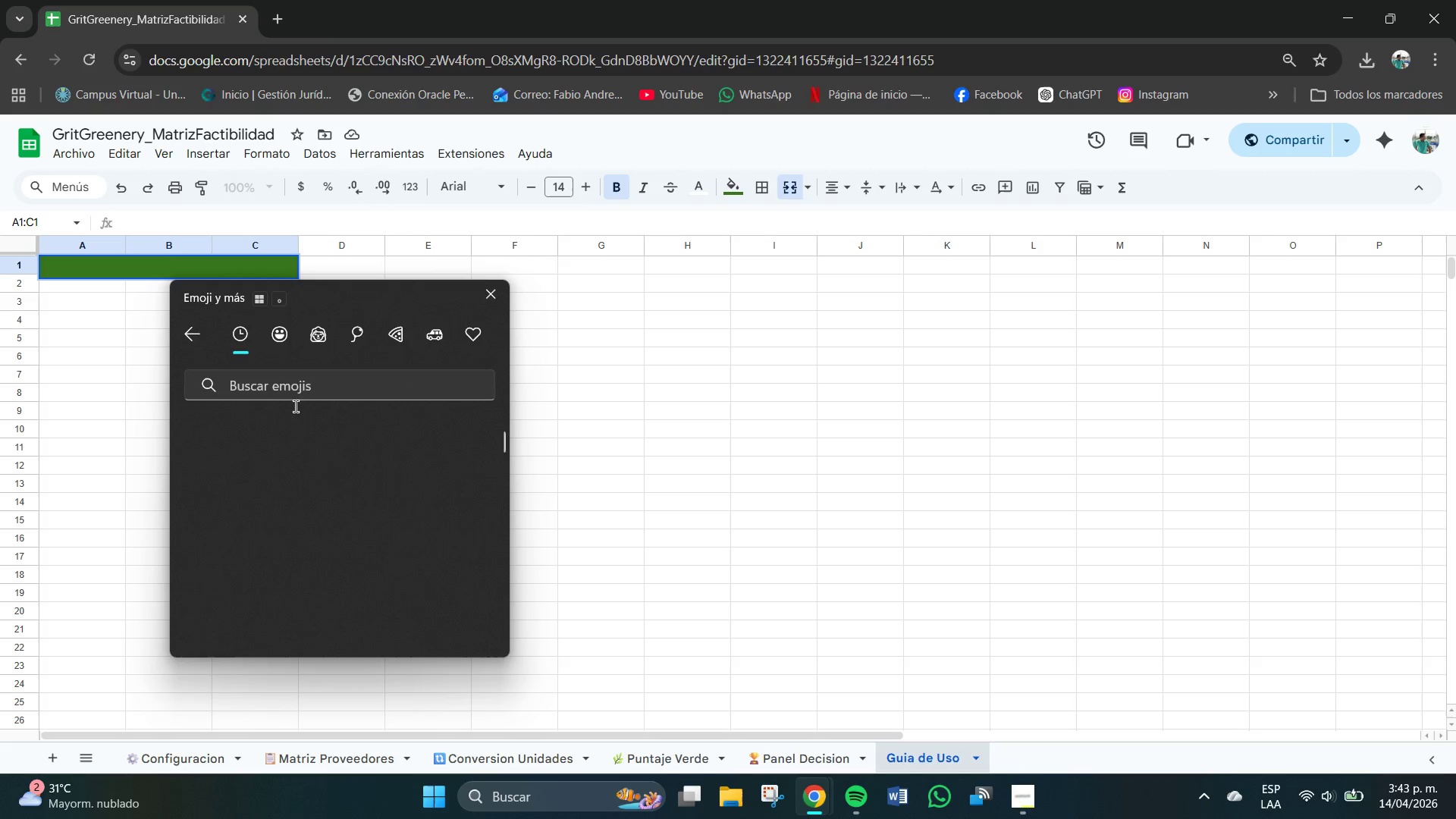 
left_click([296, 387])
 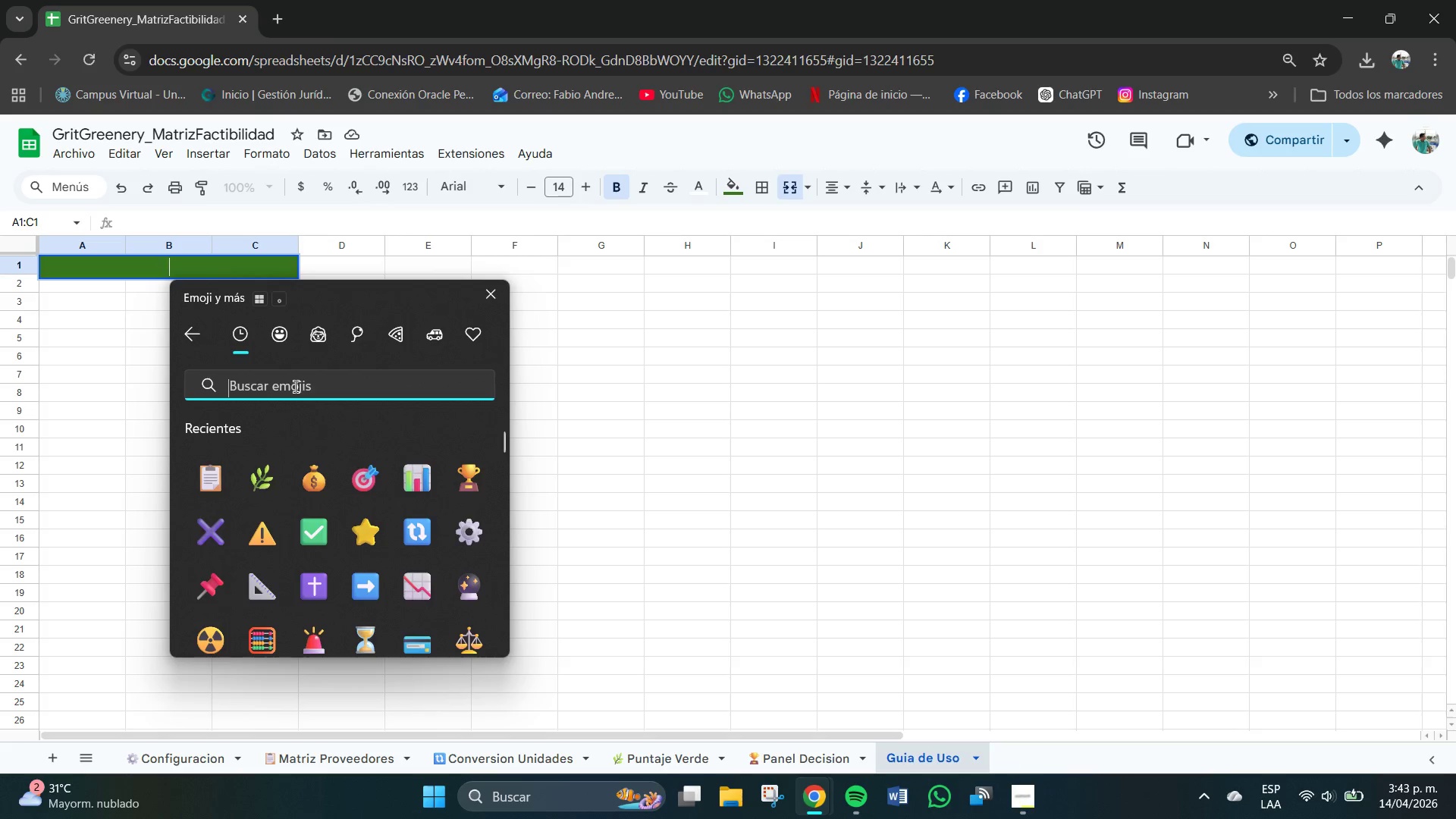 
type(libr)
 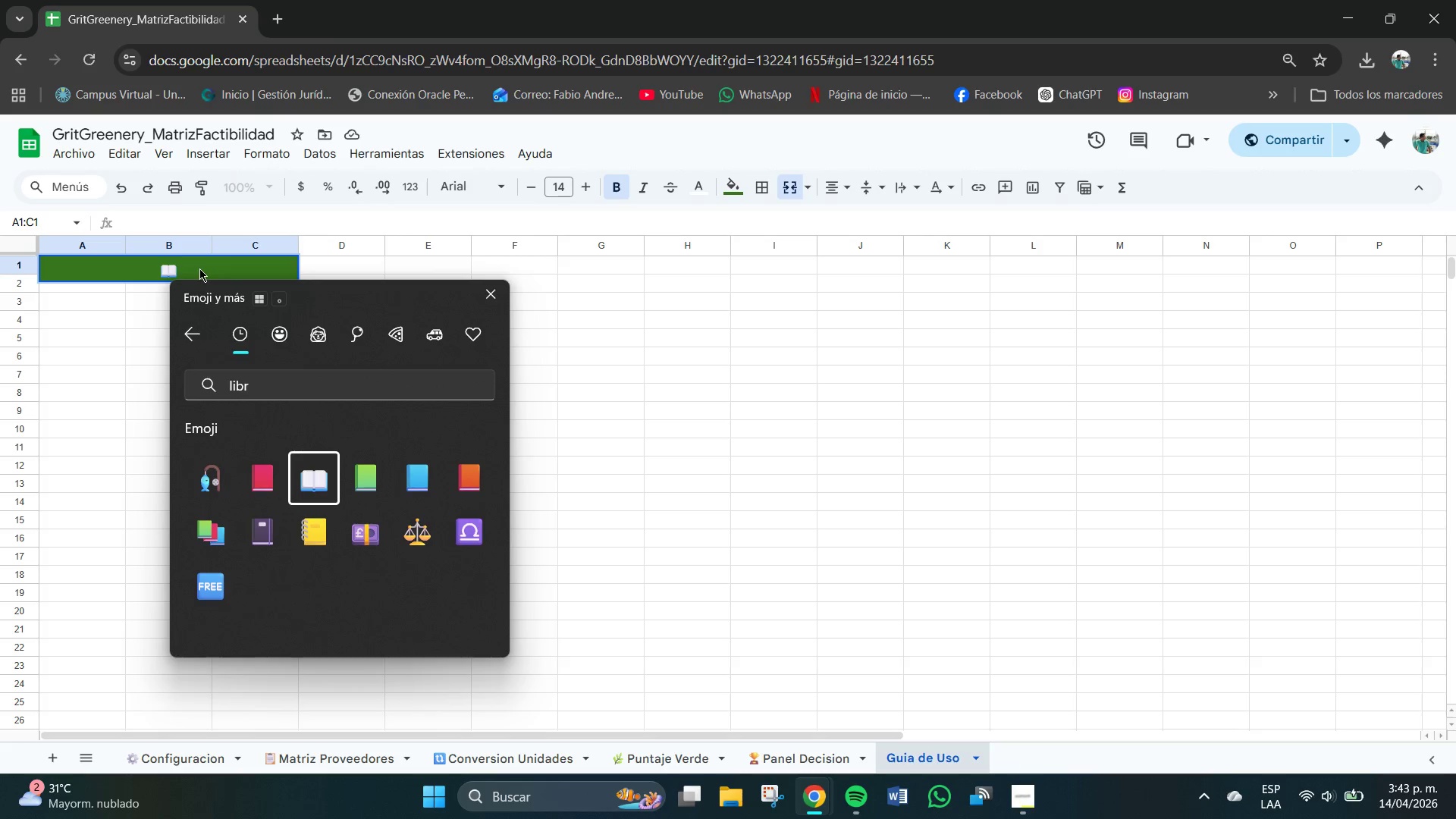 
type(GUIA PASO A PASO --- COMO USAR ESTA HERRAMIENTA )
 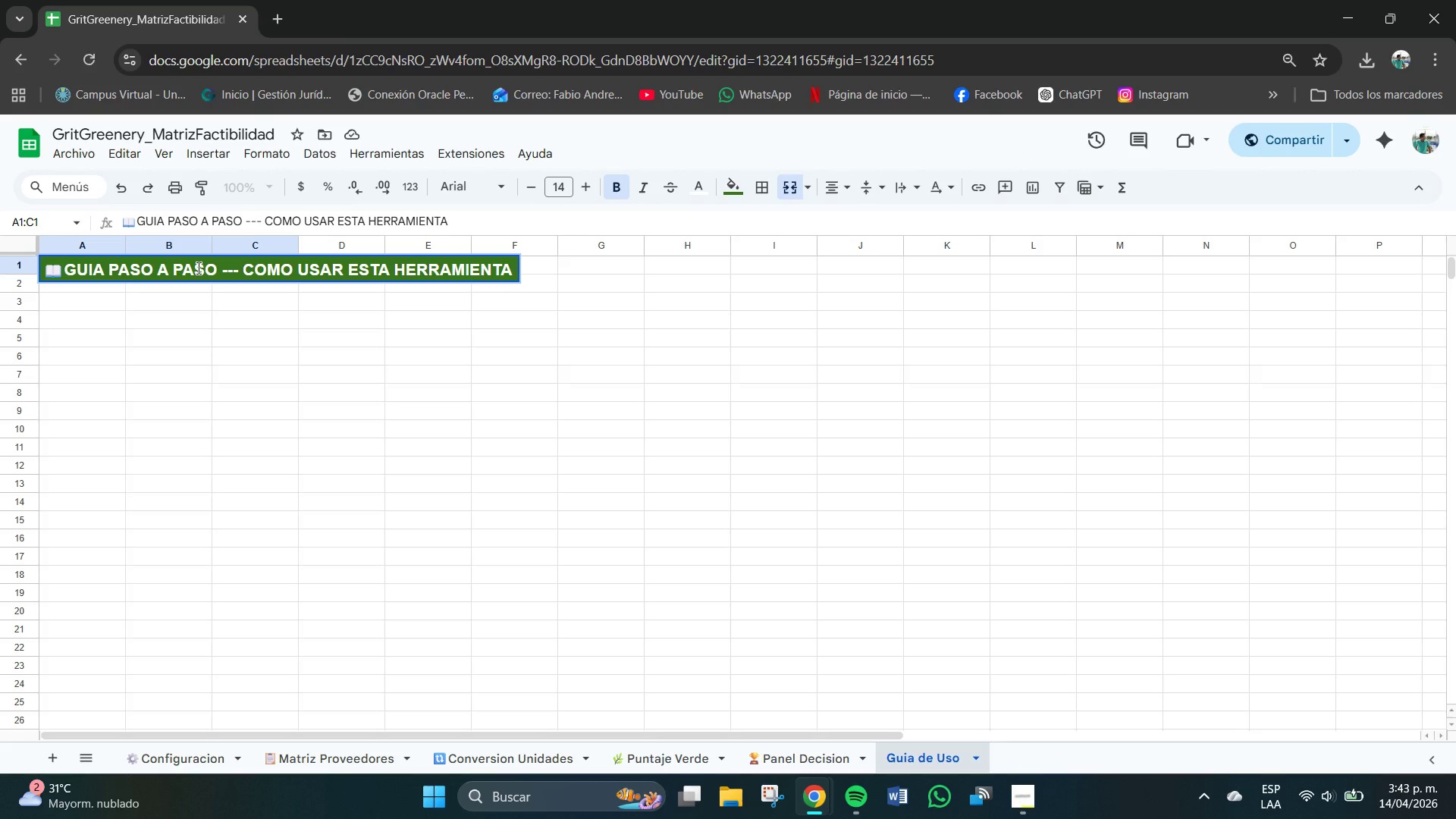 
key(Enter)
 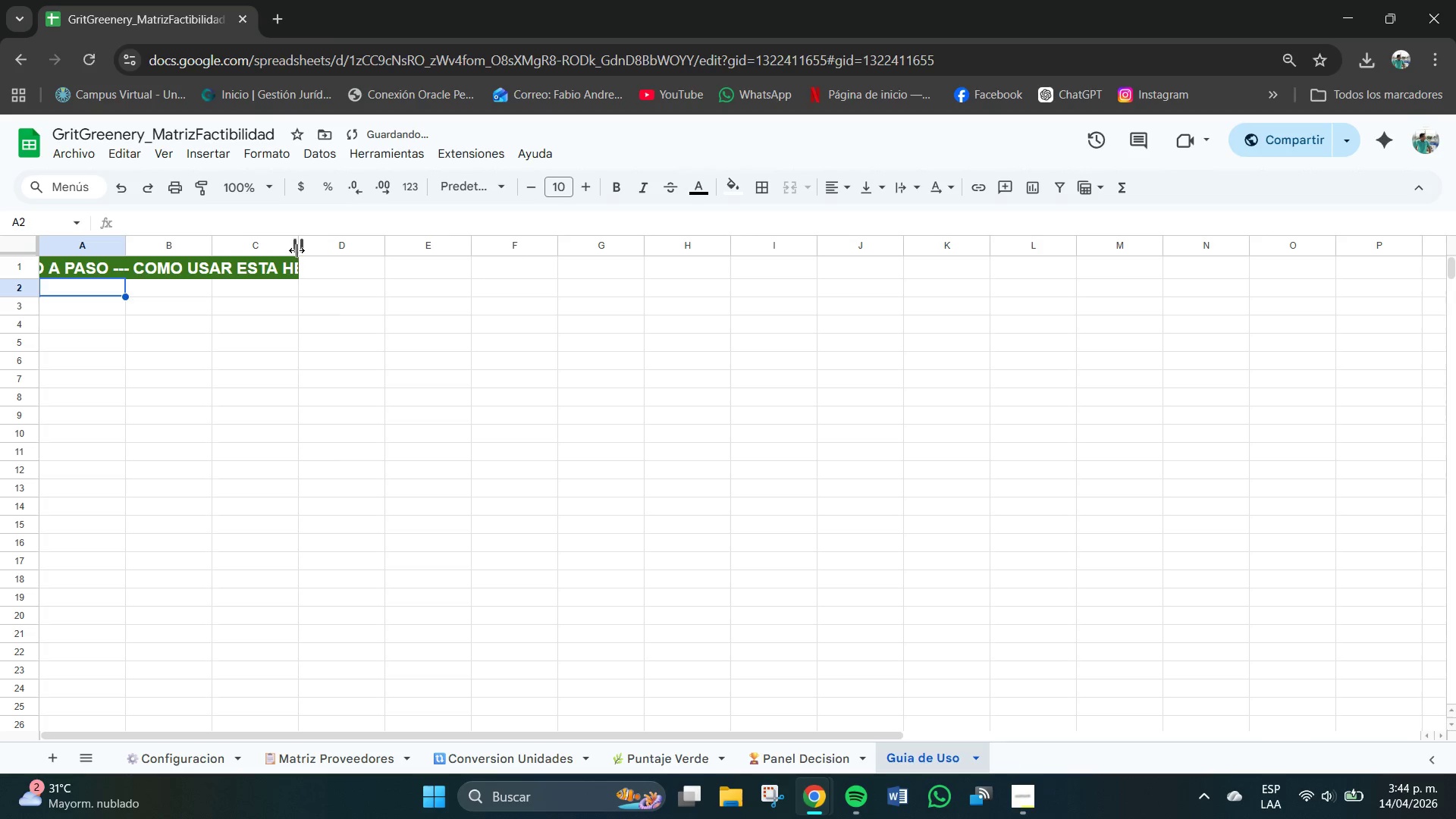 
left_click_drag(start_coordinate=[297, 250], to_coordinate=[478, 271])
 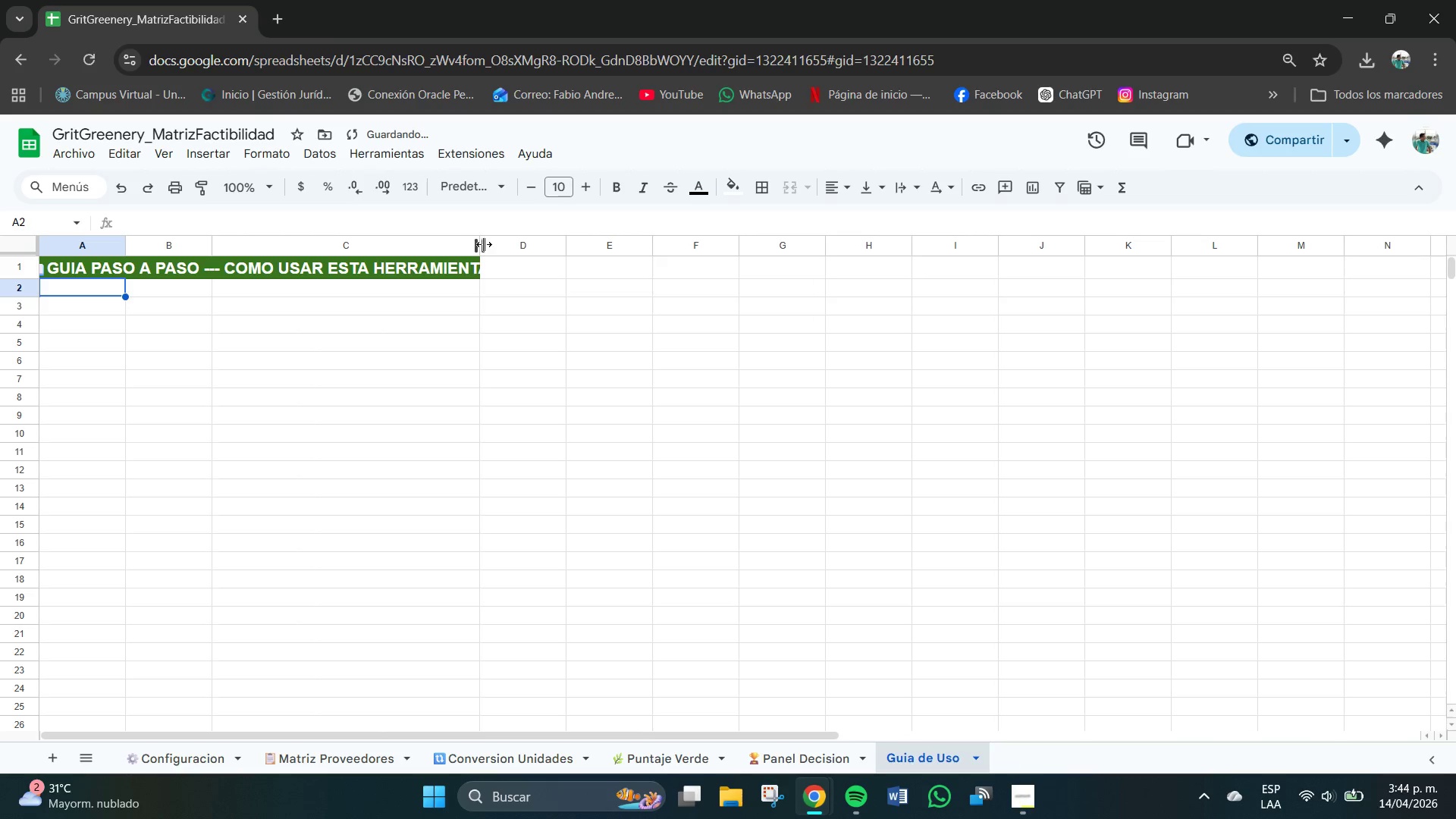 
left_click_drag(start_coordinate=[484, 244], to_coordinate=[578, 252])
 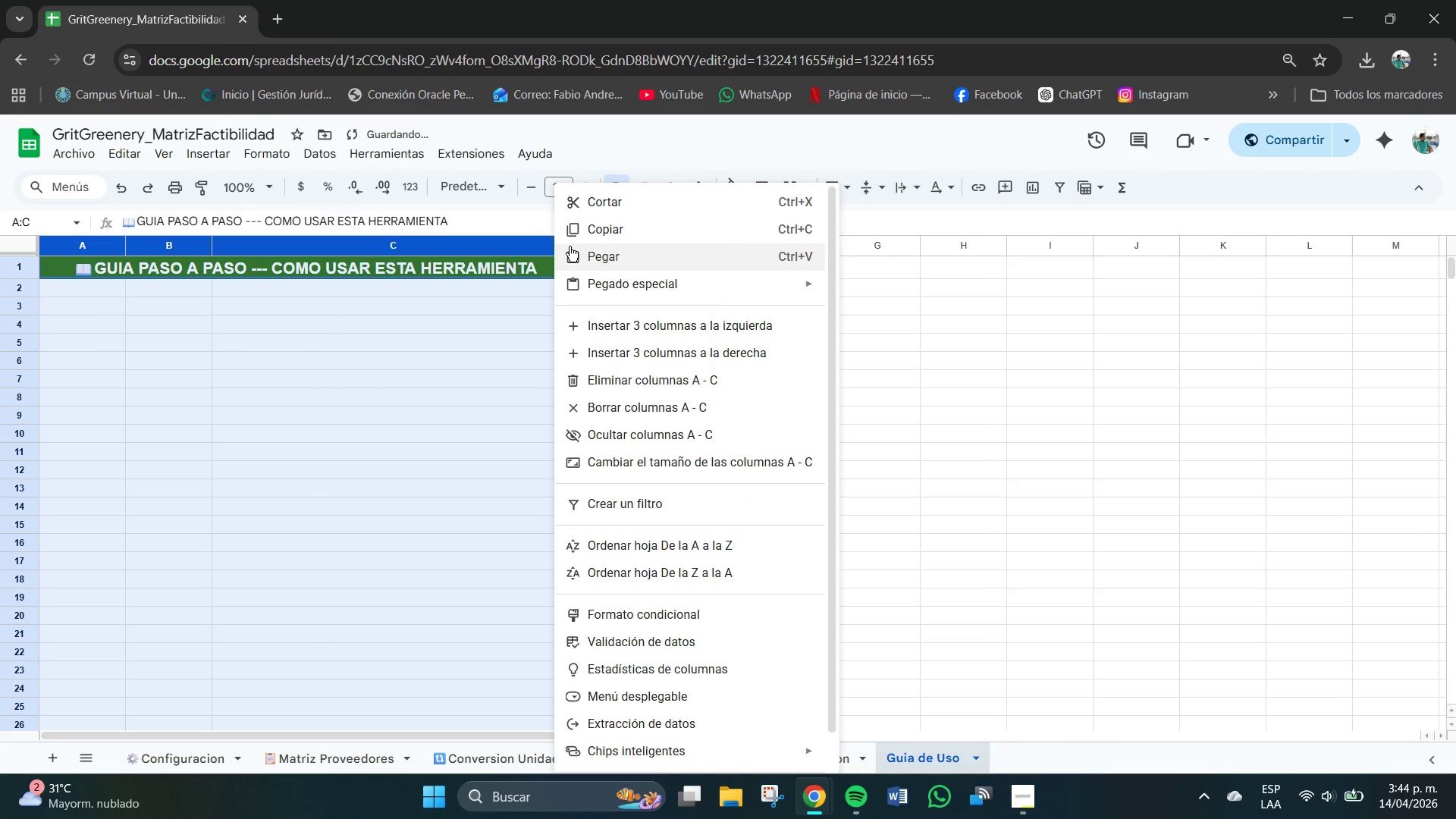 
left_click([1032, 369])
 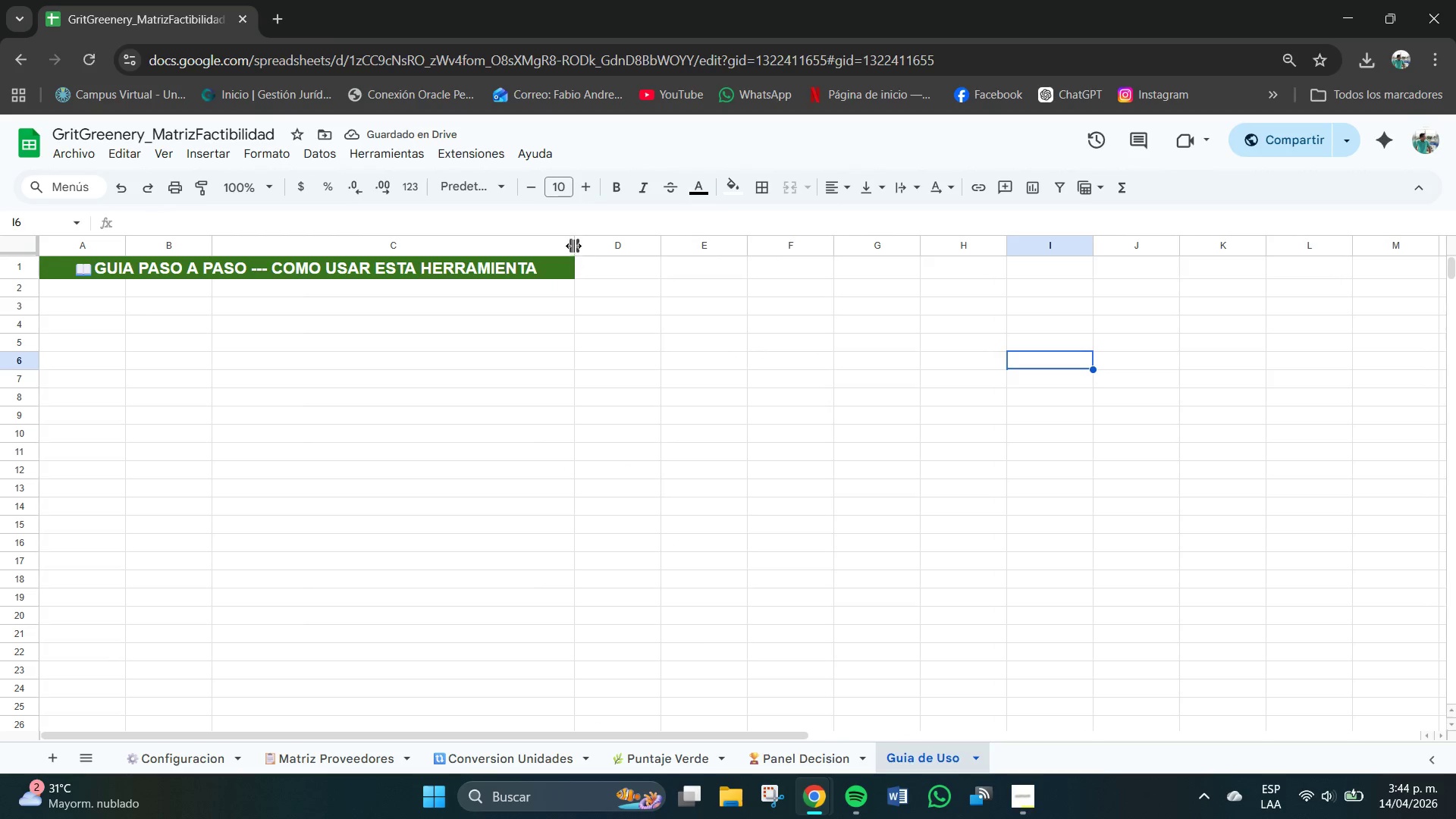 
left_click_drag(start_coordinate=[573, 246], to_coordinate=[615, 249])
 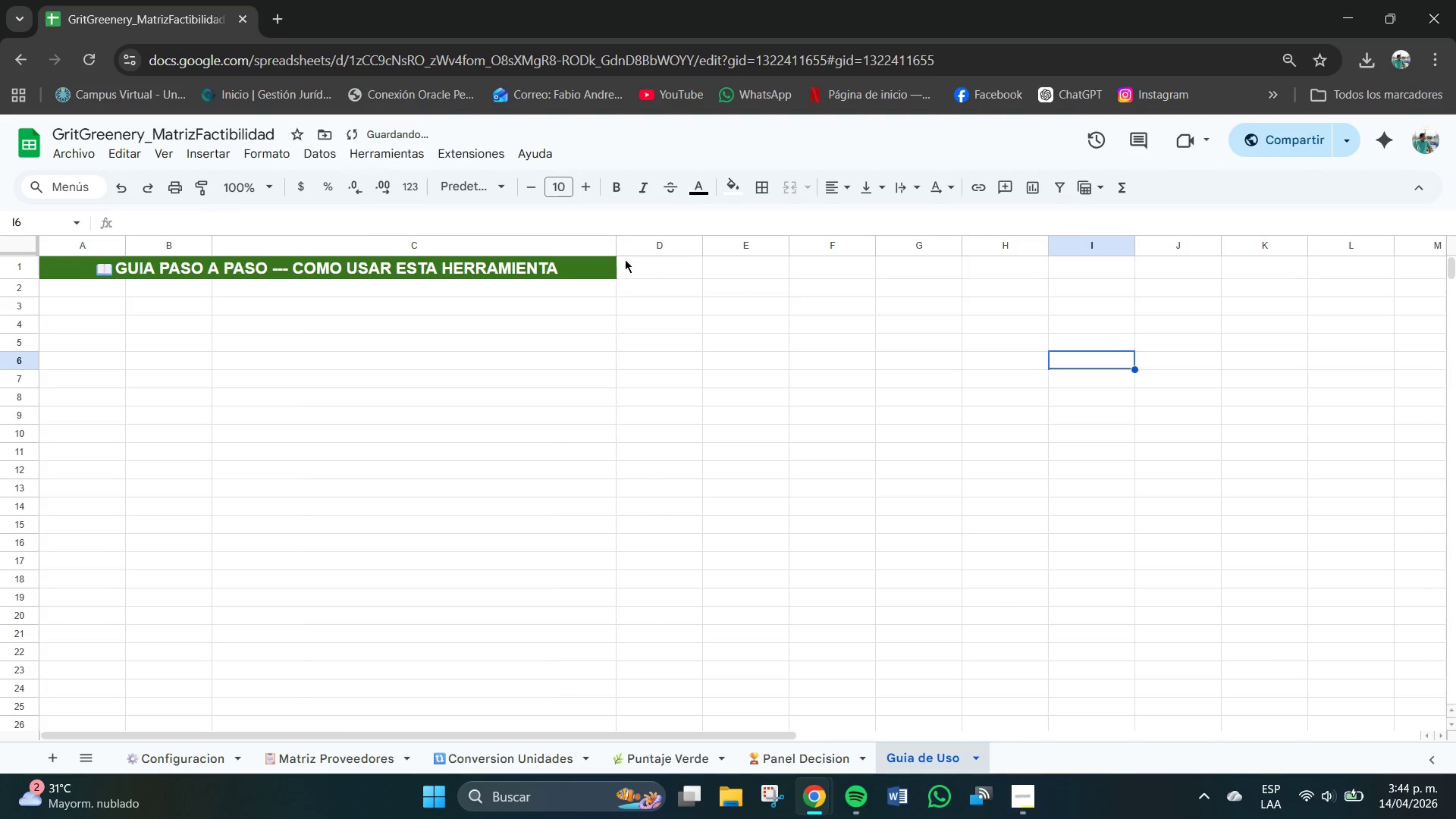 
left_click_drag(start_coordinate=[615, 243], to_coordinate=[728, 262])
 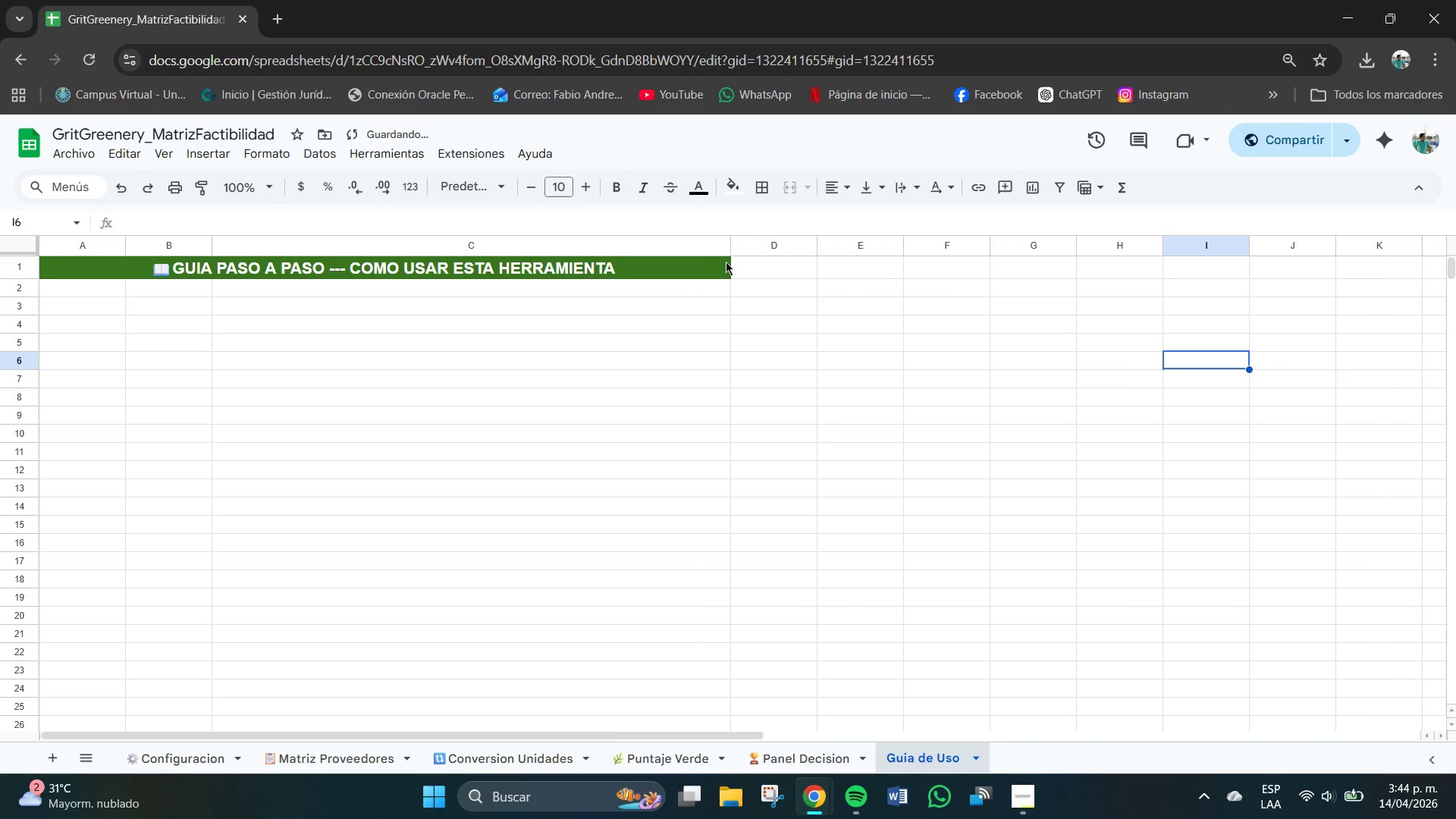 
left_click_drag(start_coordinate=[728, 240], to_coordinate=[745, 243])
 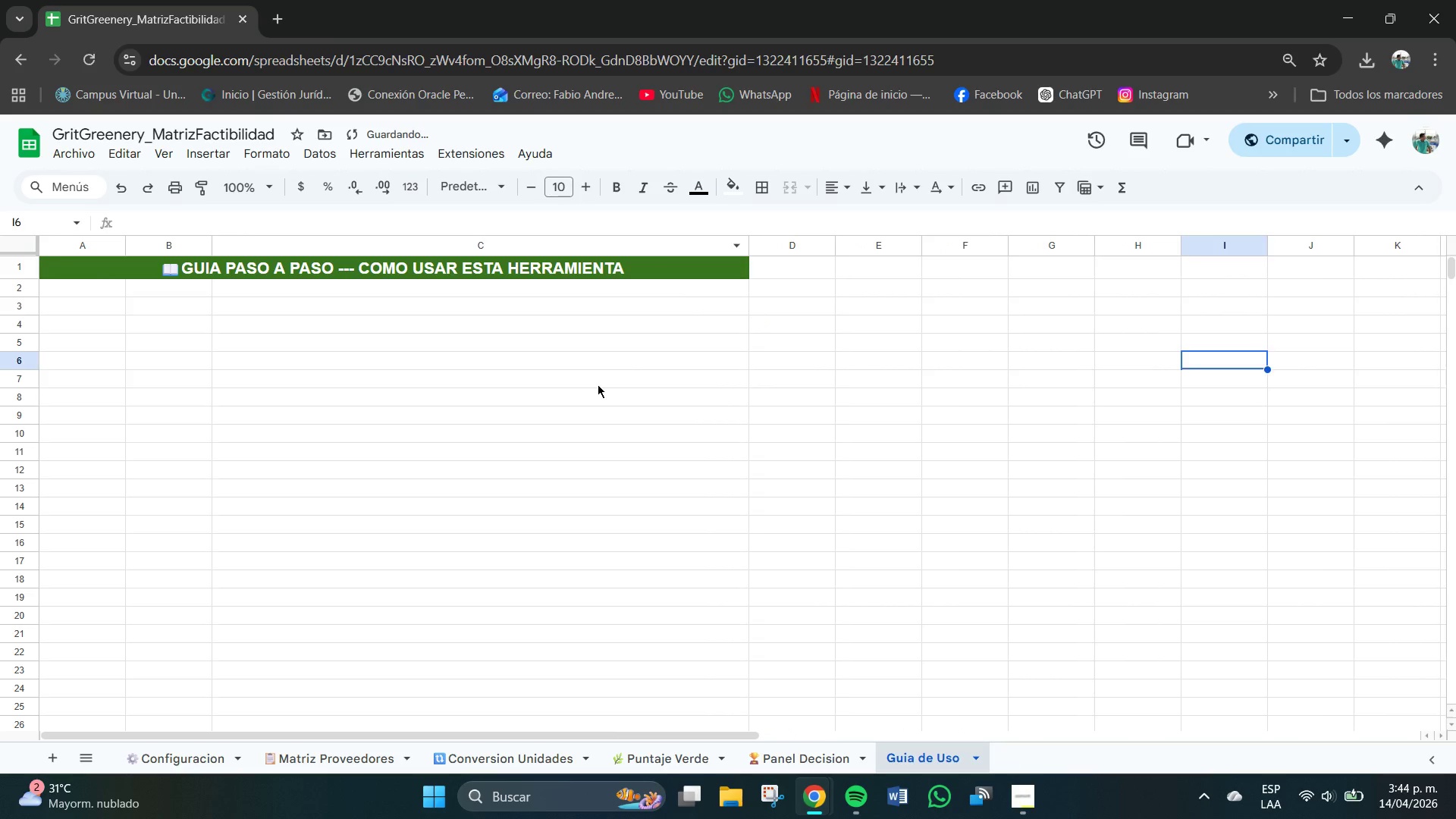 
left_click([598, 384])
 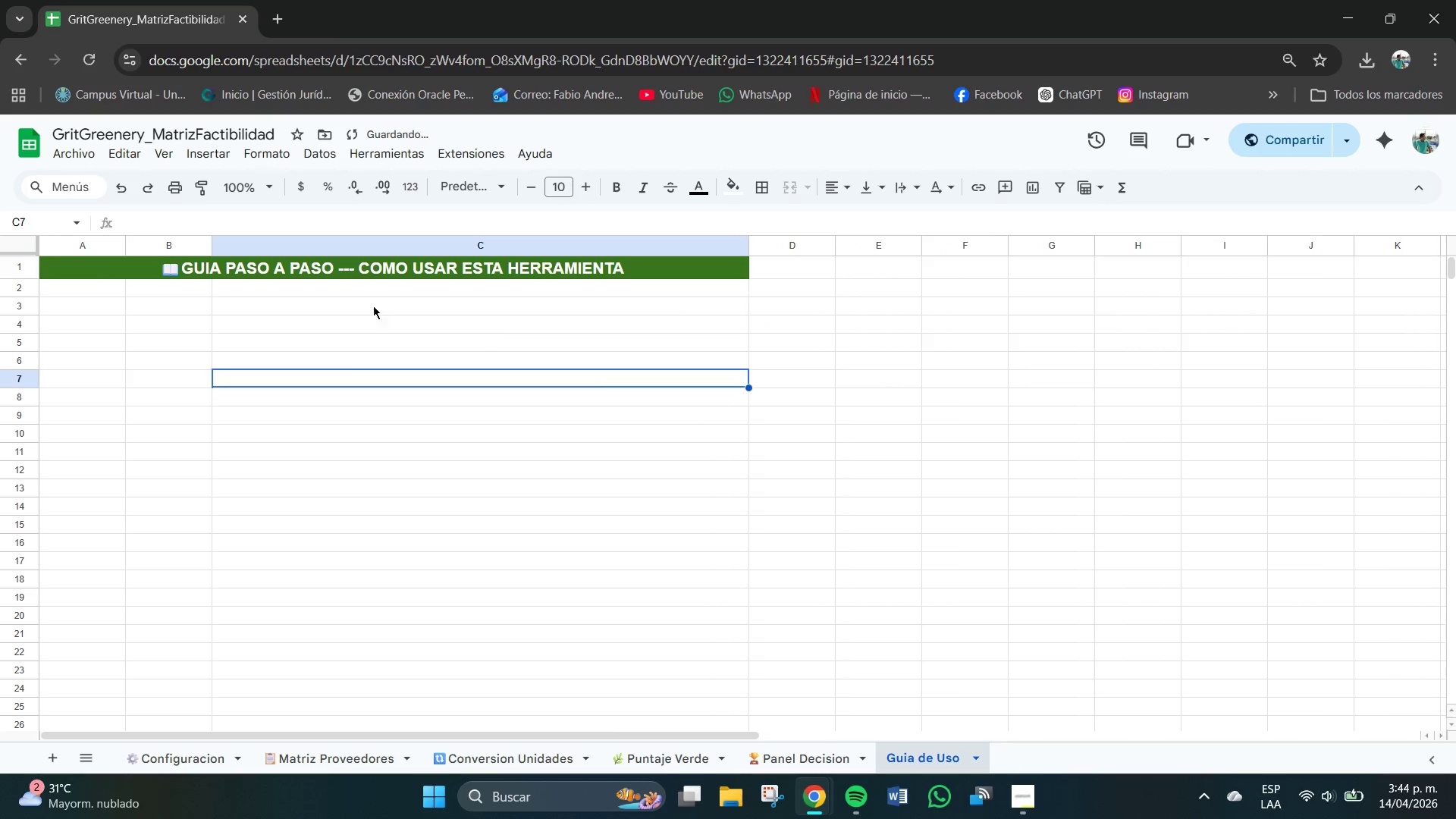 
left_click([360, 302])
 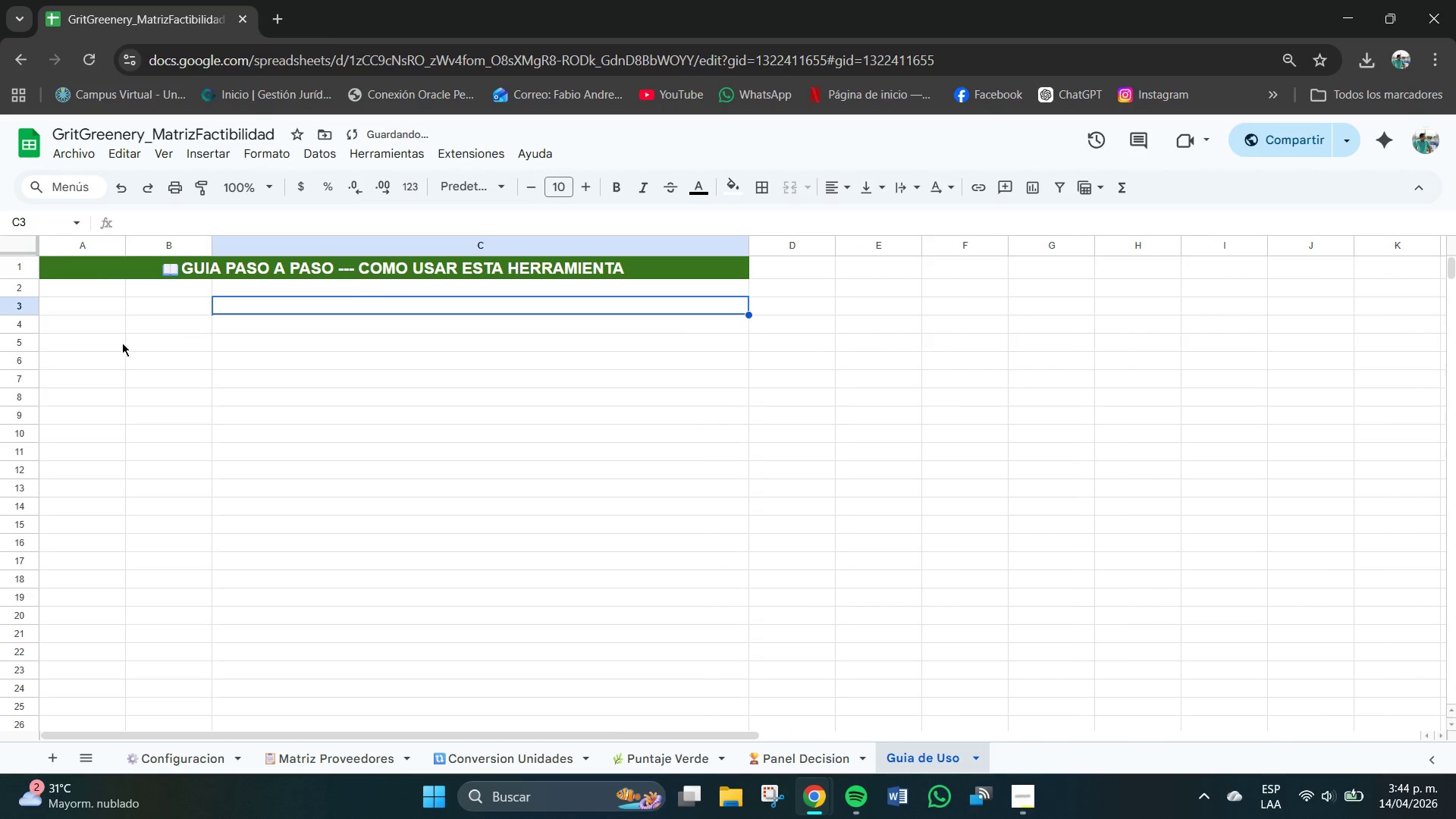 
left_click([95, 287])
 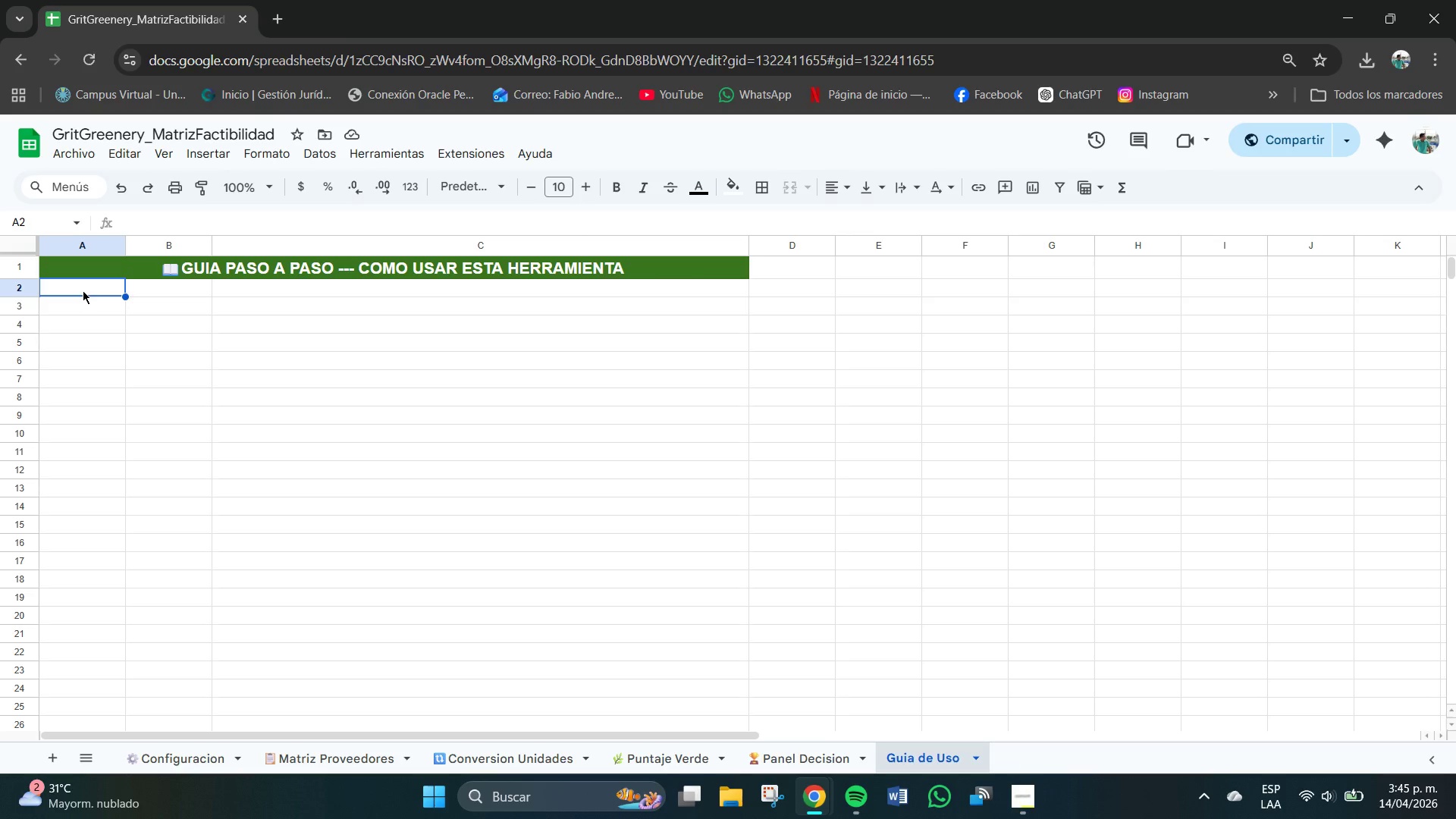 
wait(44.5)
 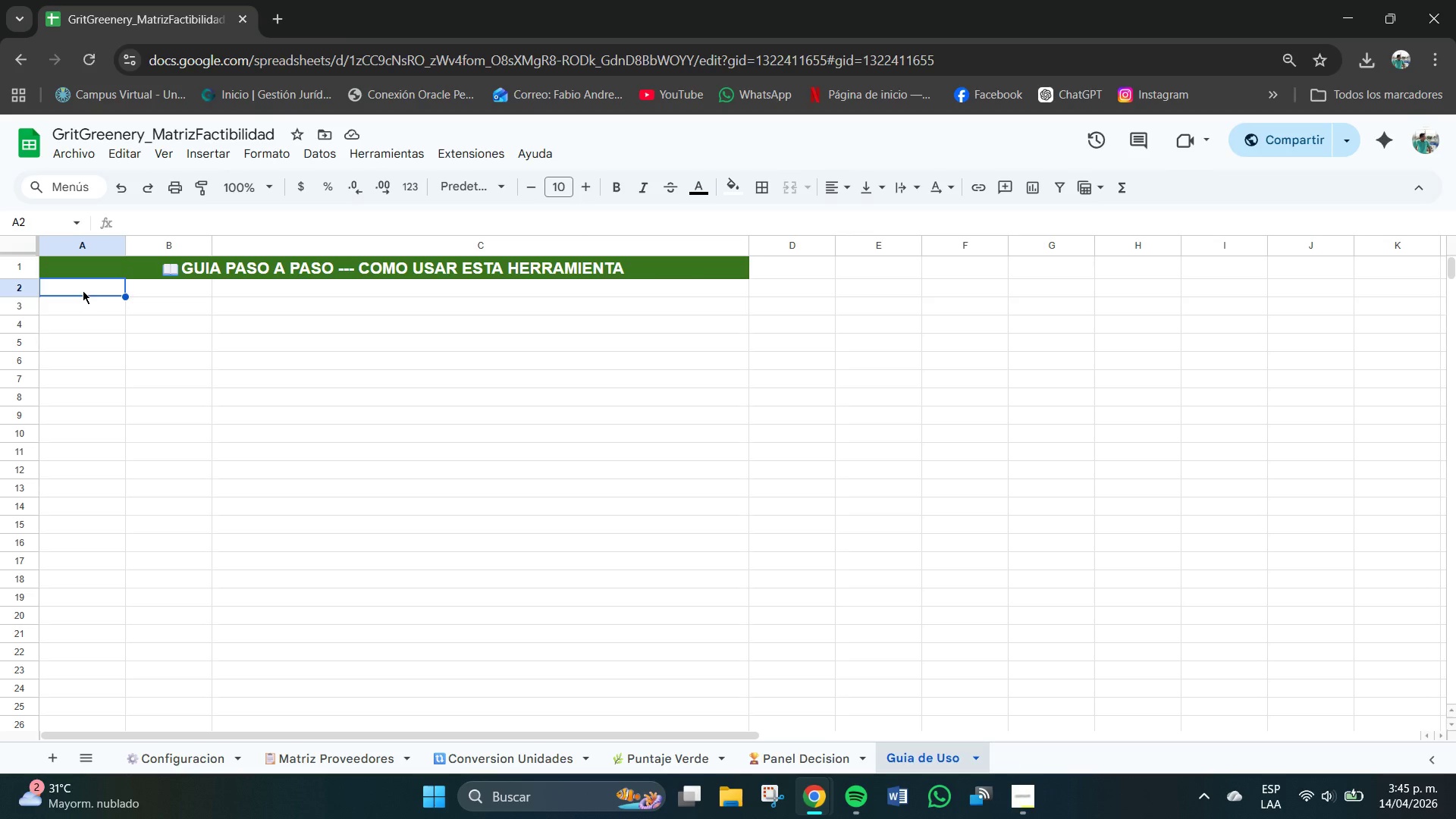 
key(Numpad1)
 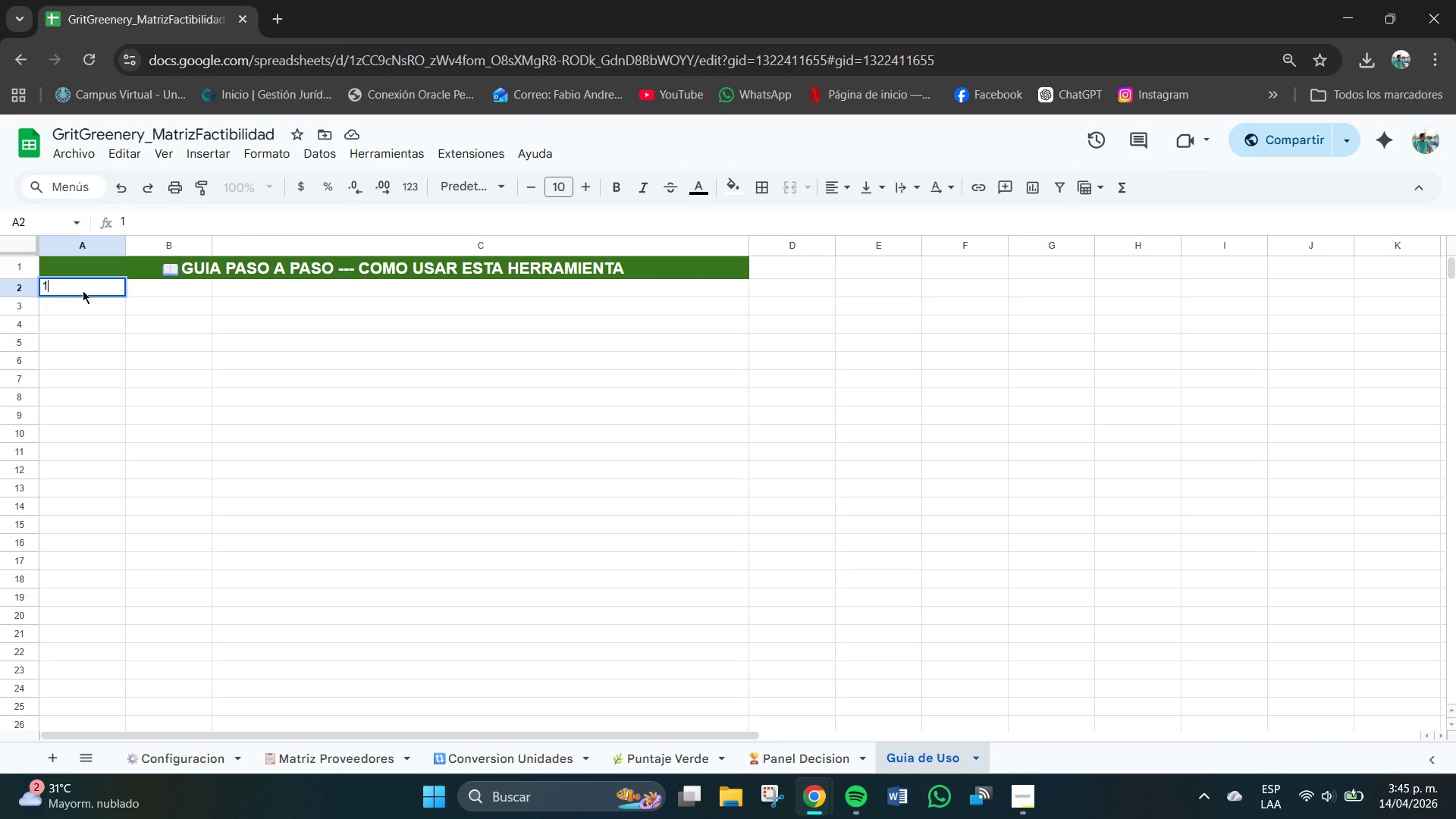 
key(NumpadEnter)
 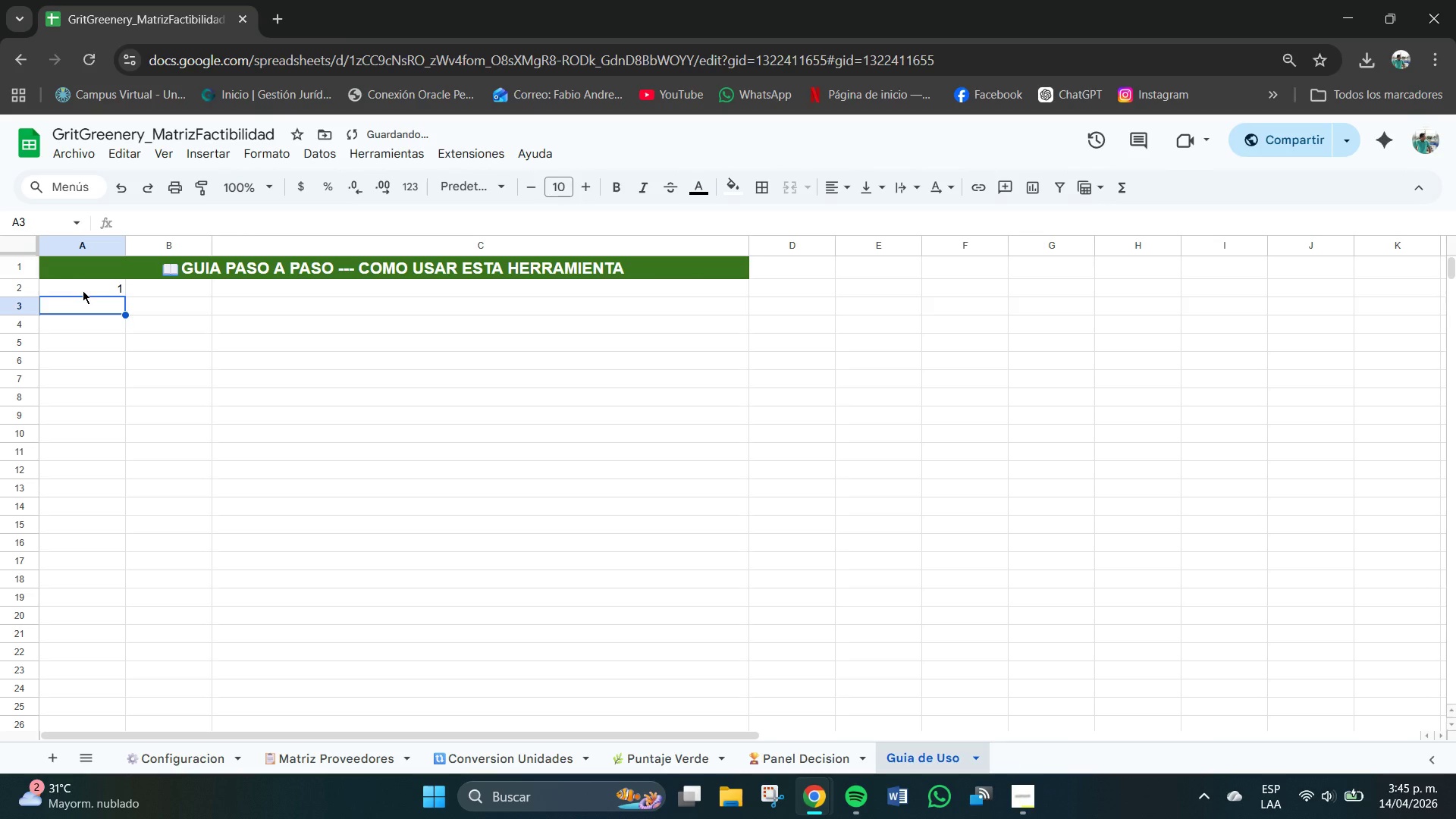 
key(Numpad2)
 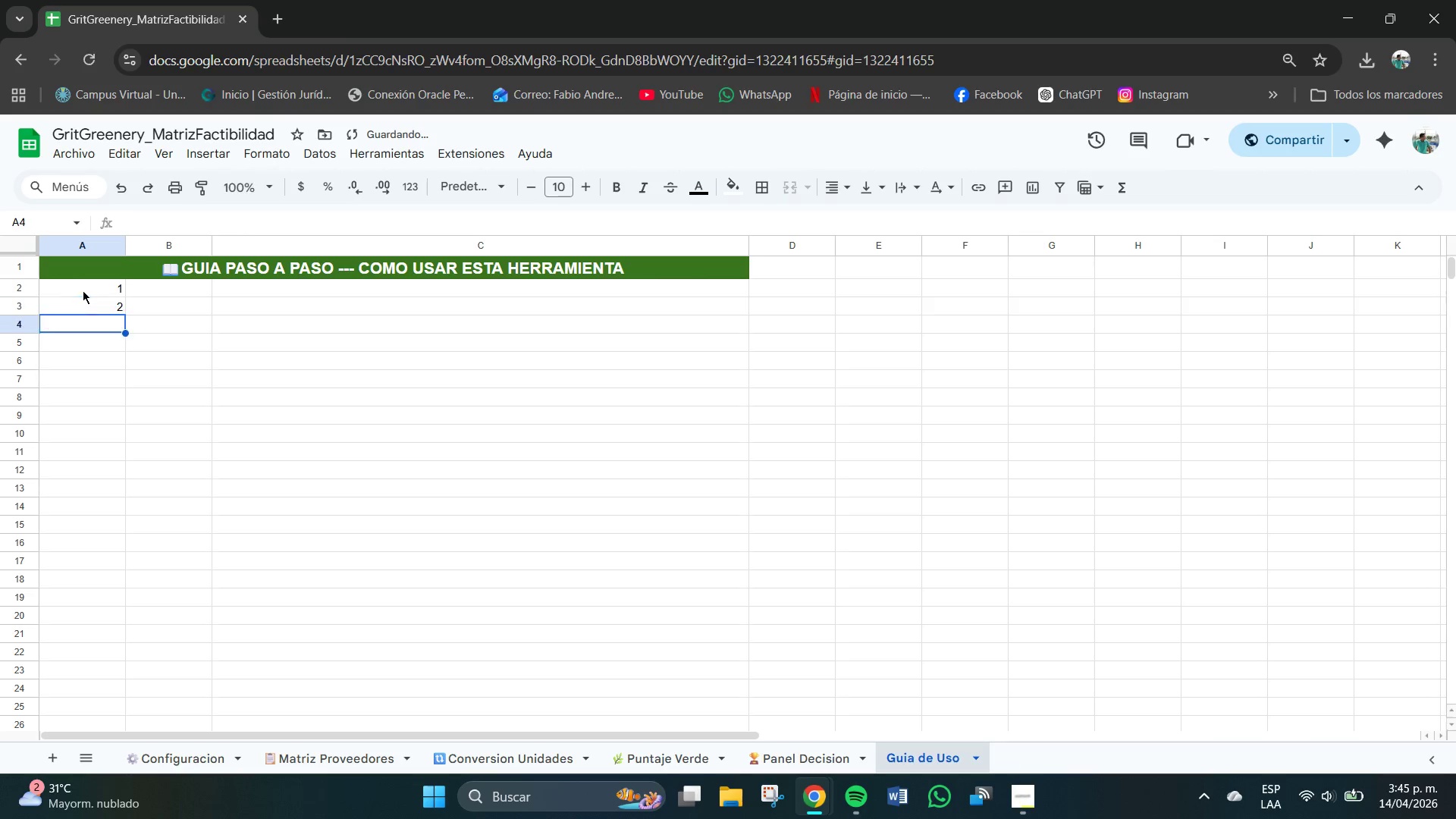 
key(NumpadEnter)
 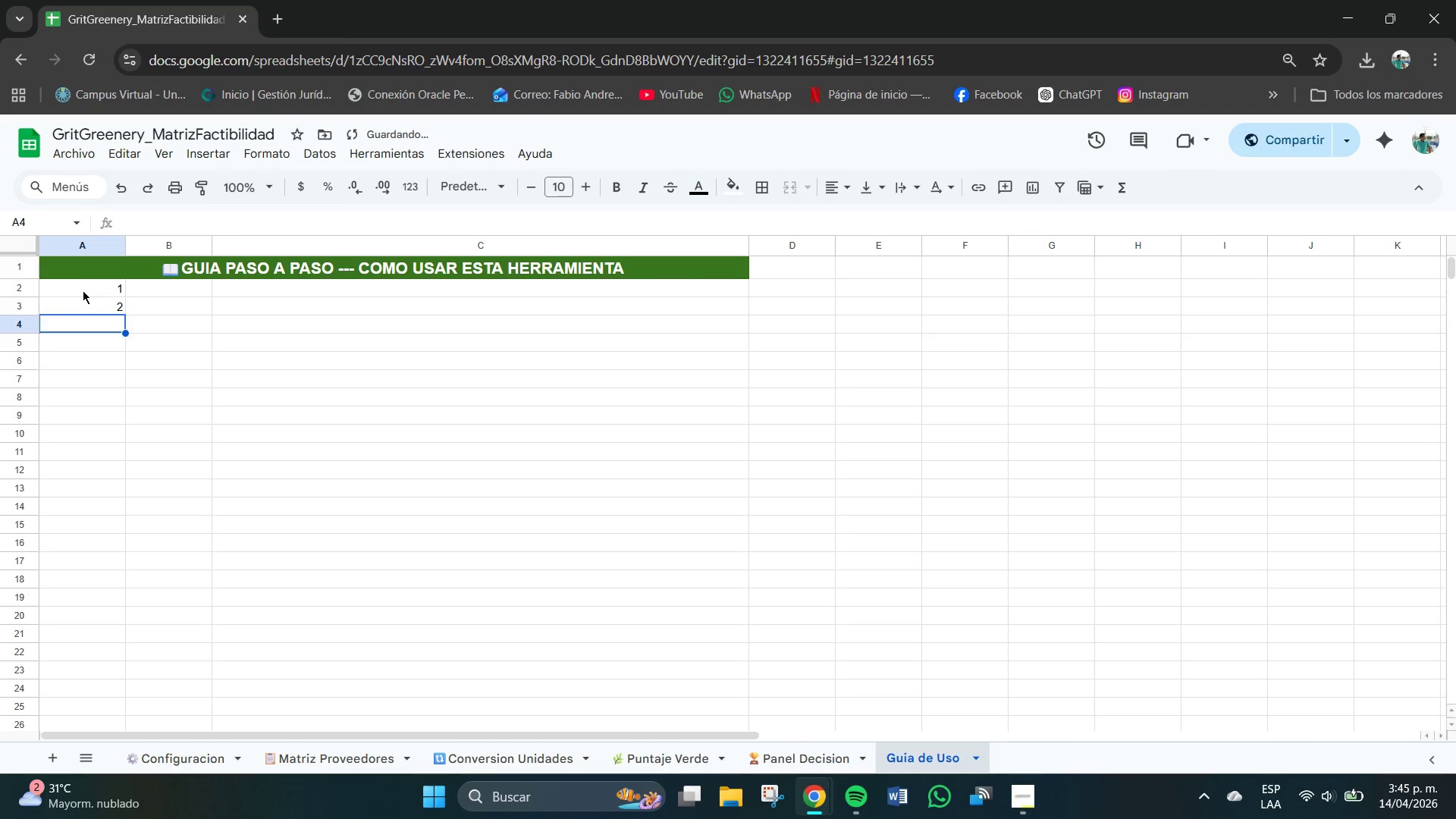 
key(Numpad2)
 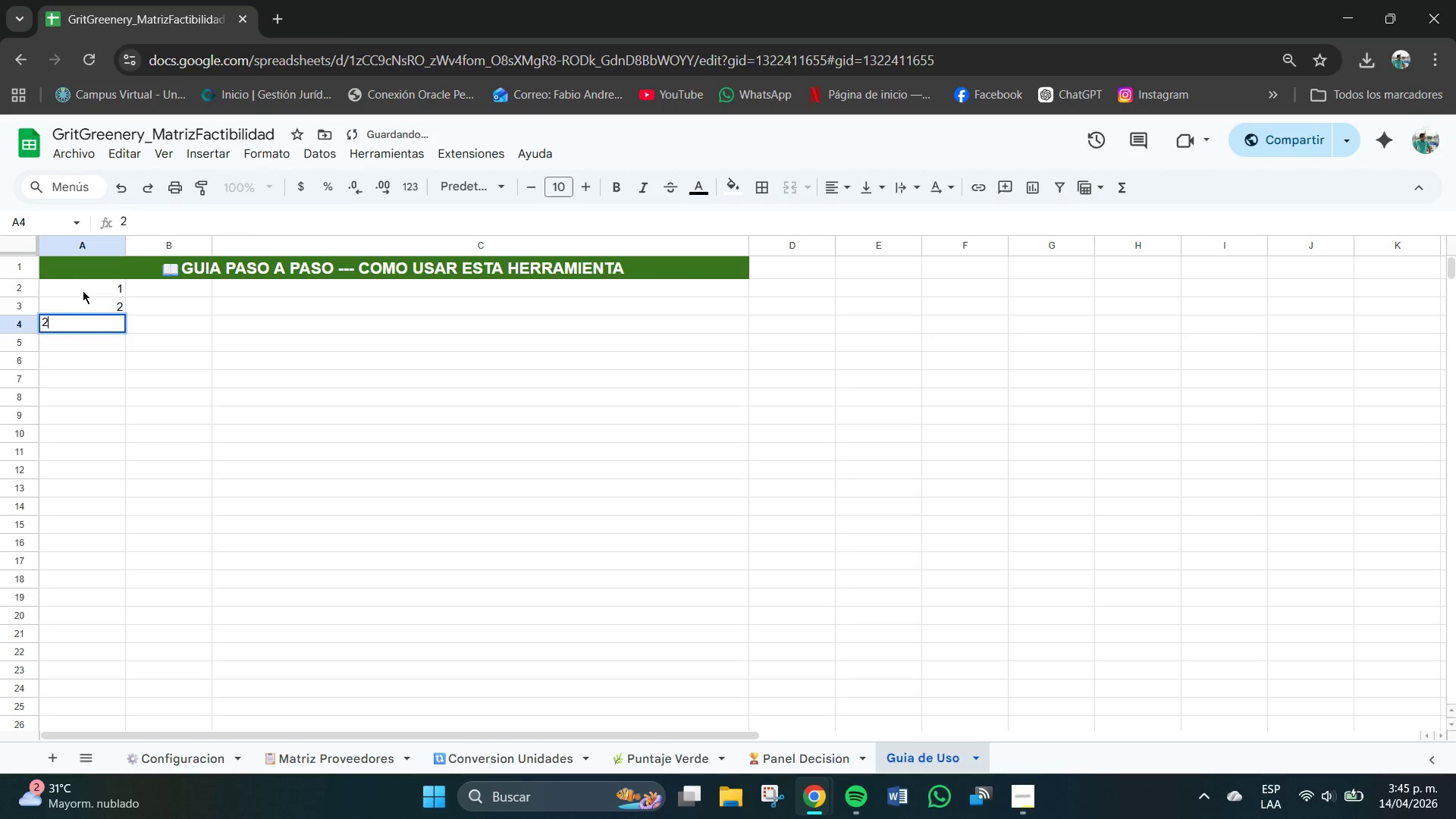 
key(Numpad3)
 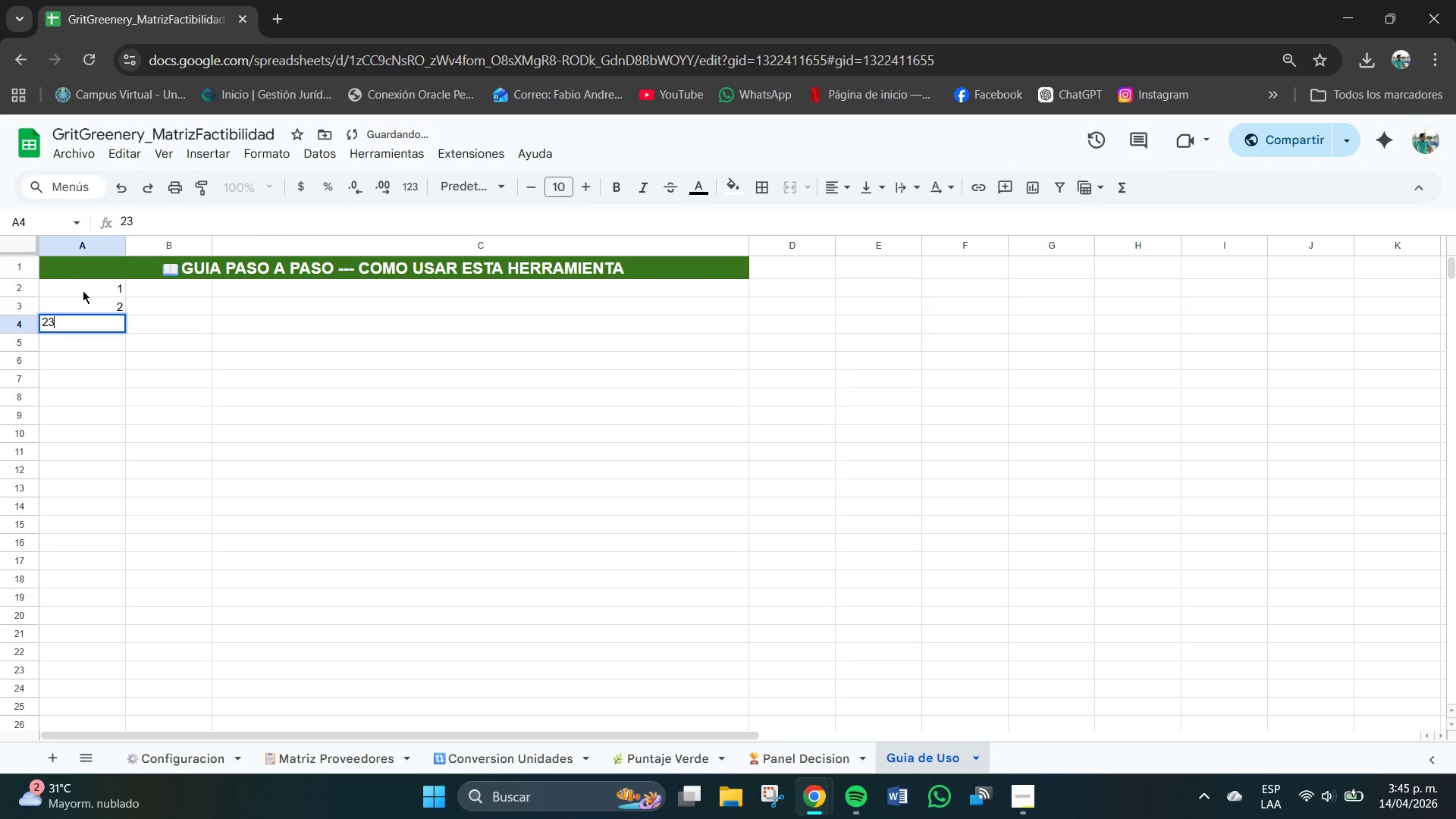 
key(NumpadEnter)
 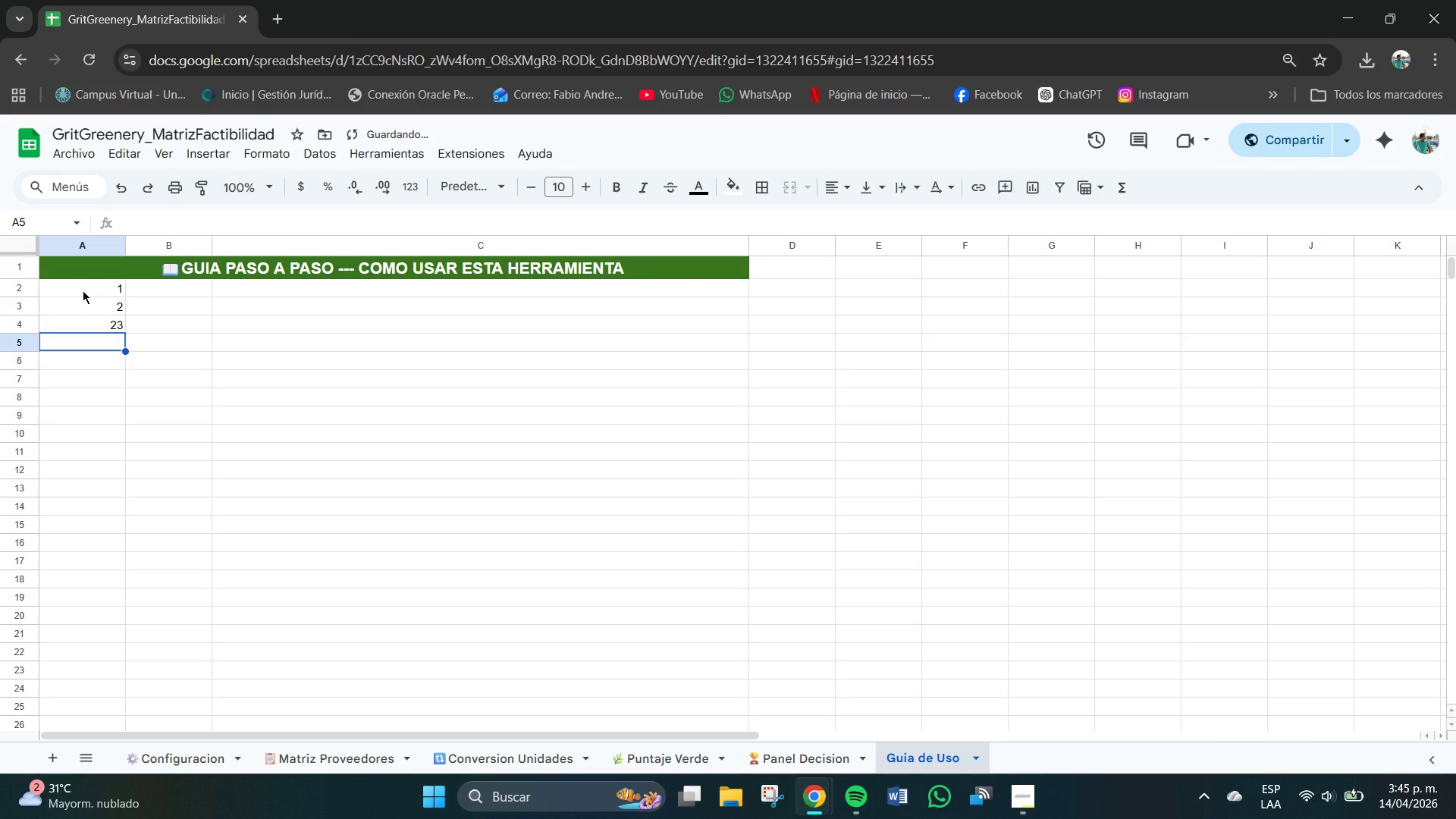 
key(Control+Z)
 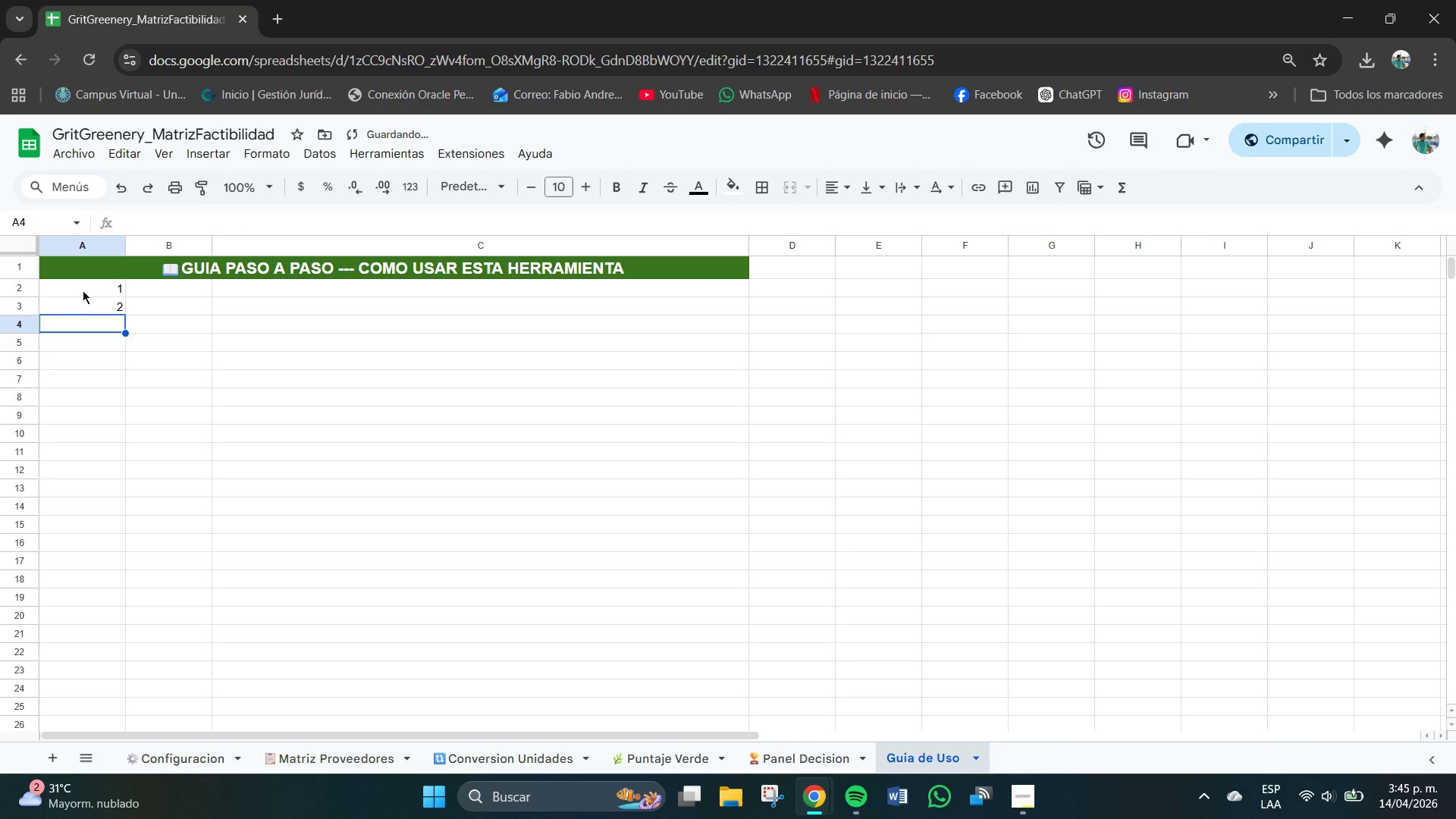 
key(Numpad3)
 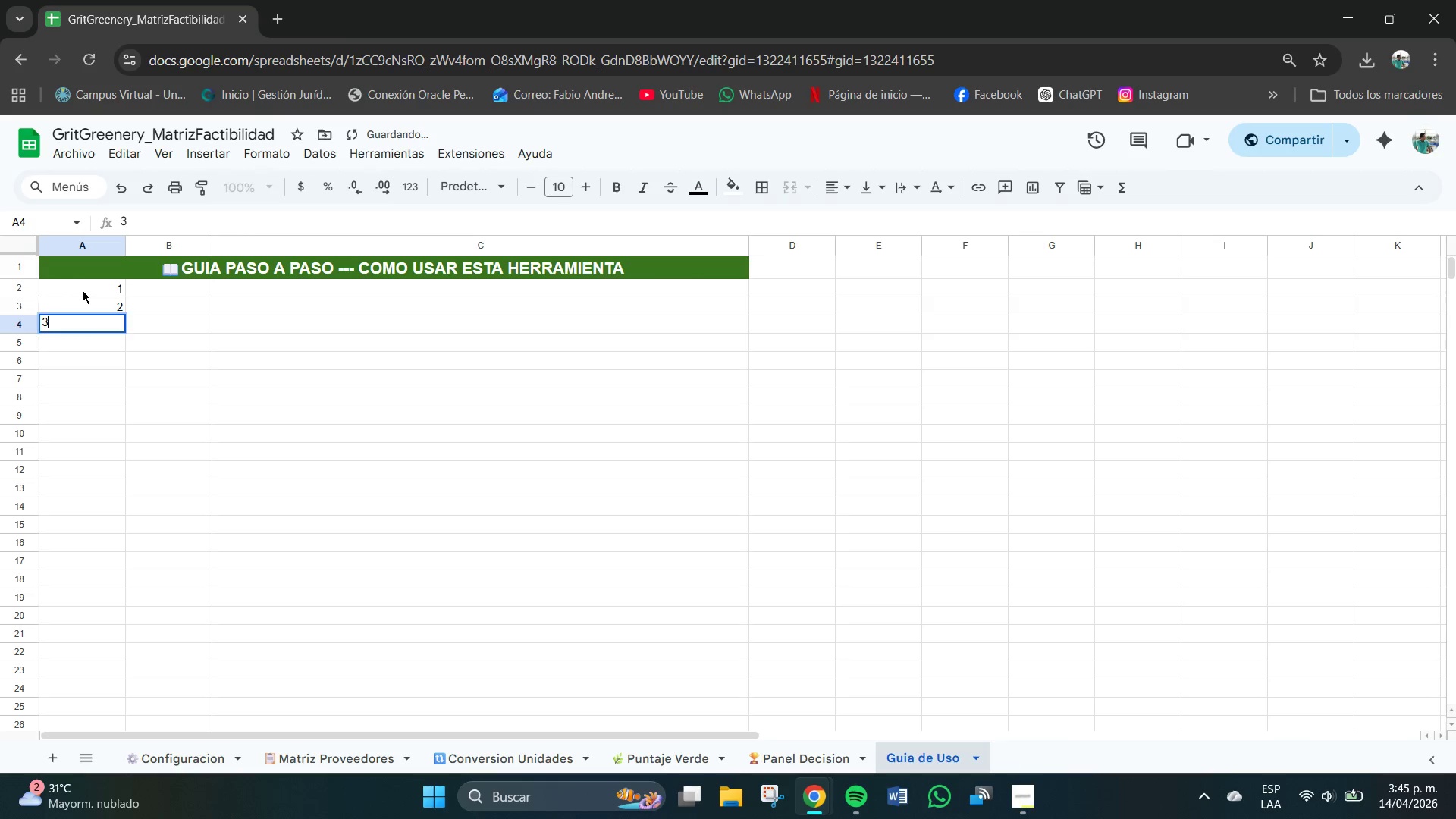 
key(NumpadEnter)
 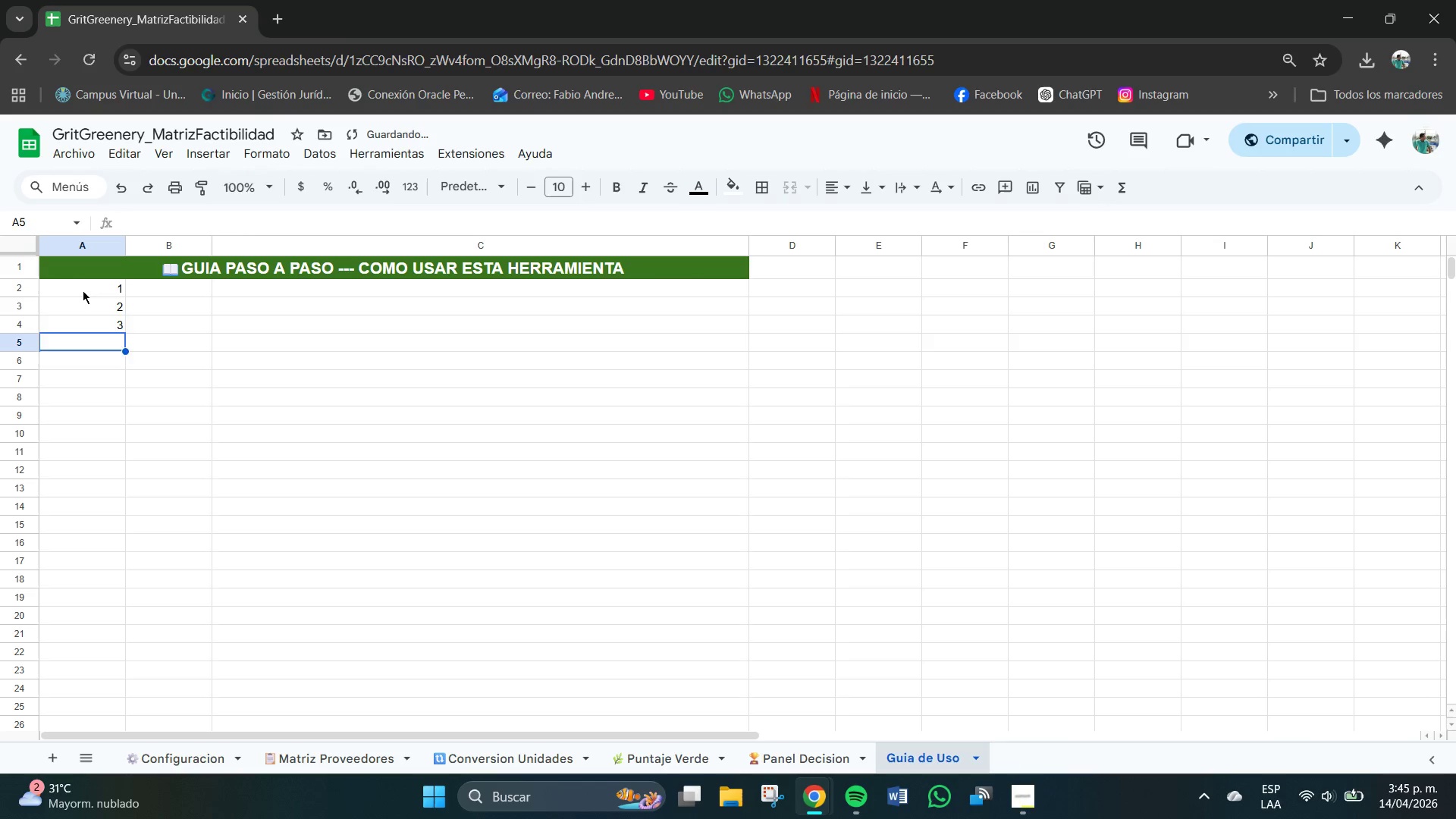 
key(Numpad4)
 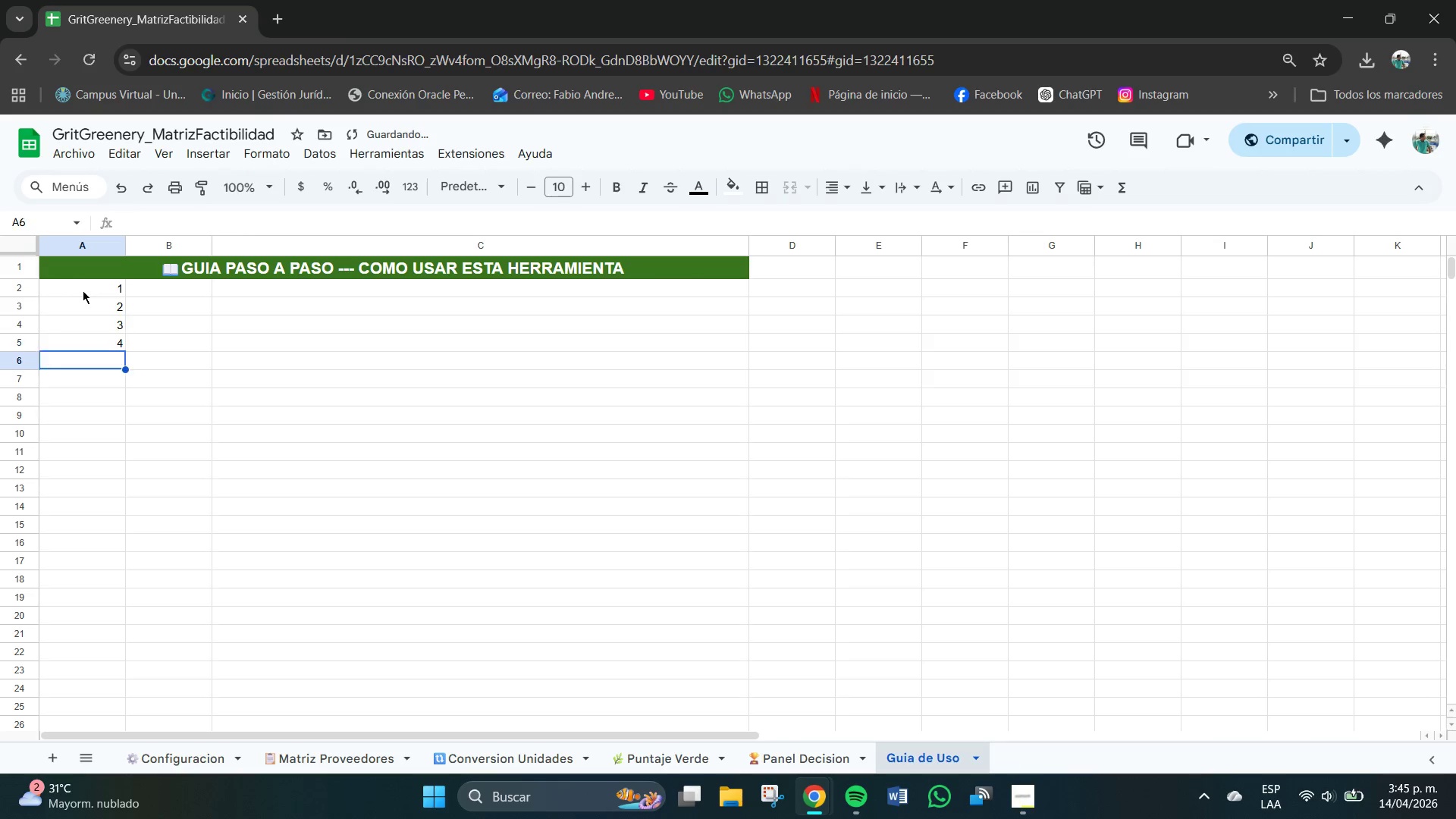 
key(NumpadEnter)
 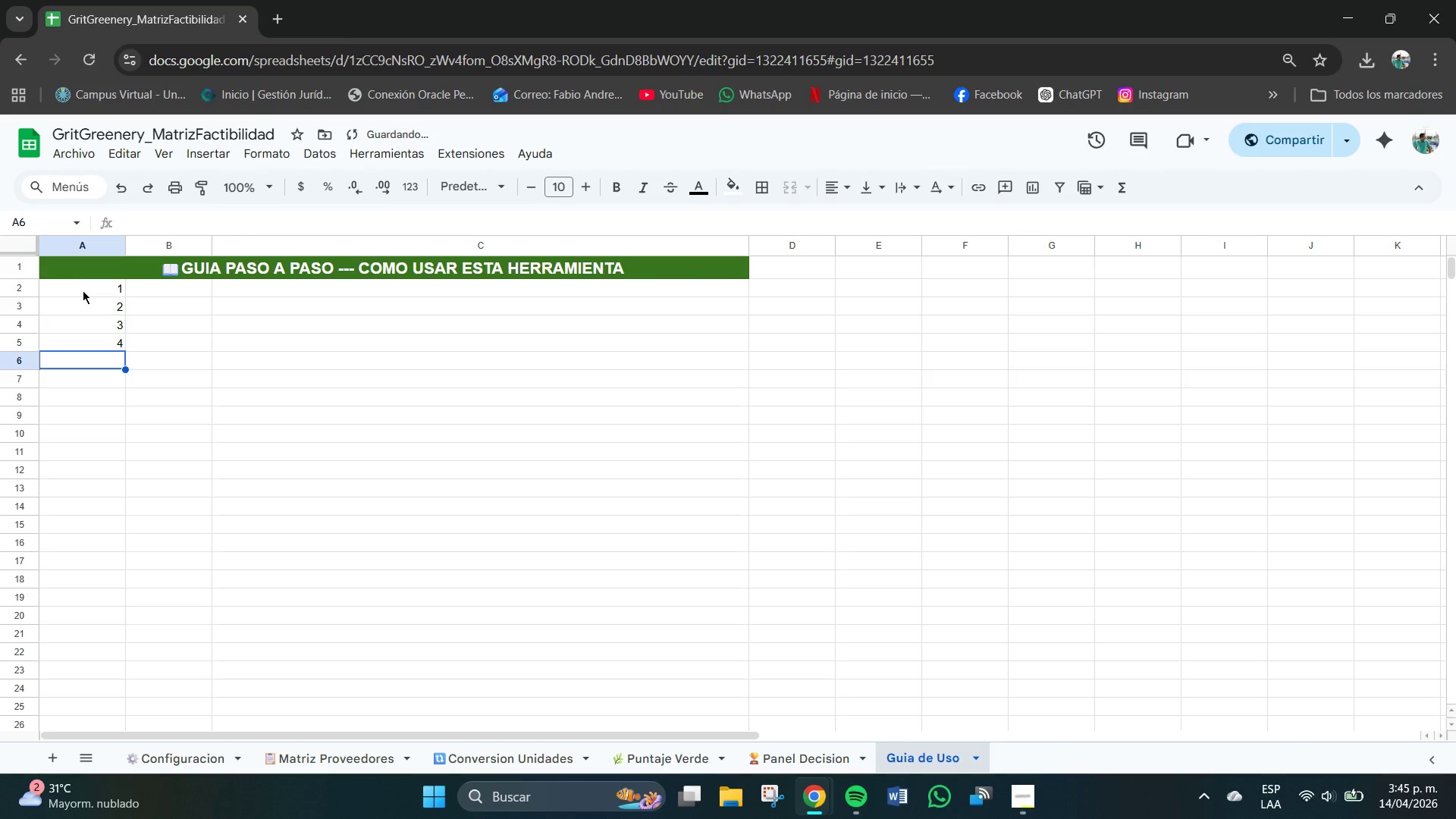 
key(Numpad6)
 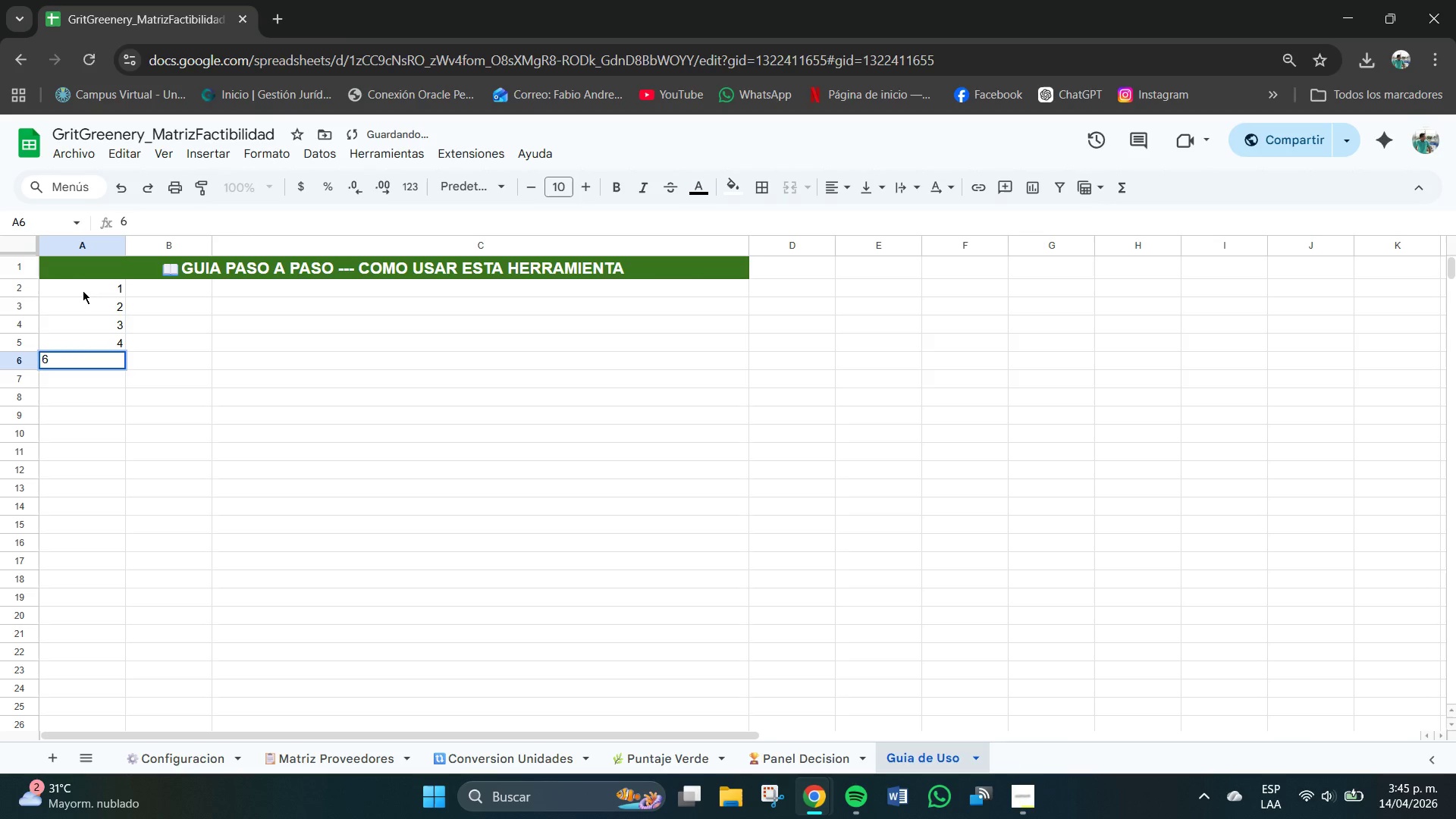 
key(Backspace)
 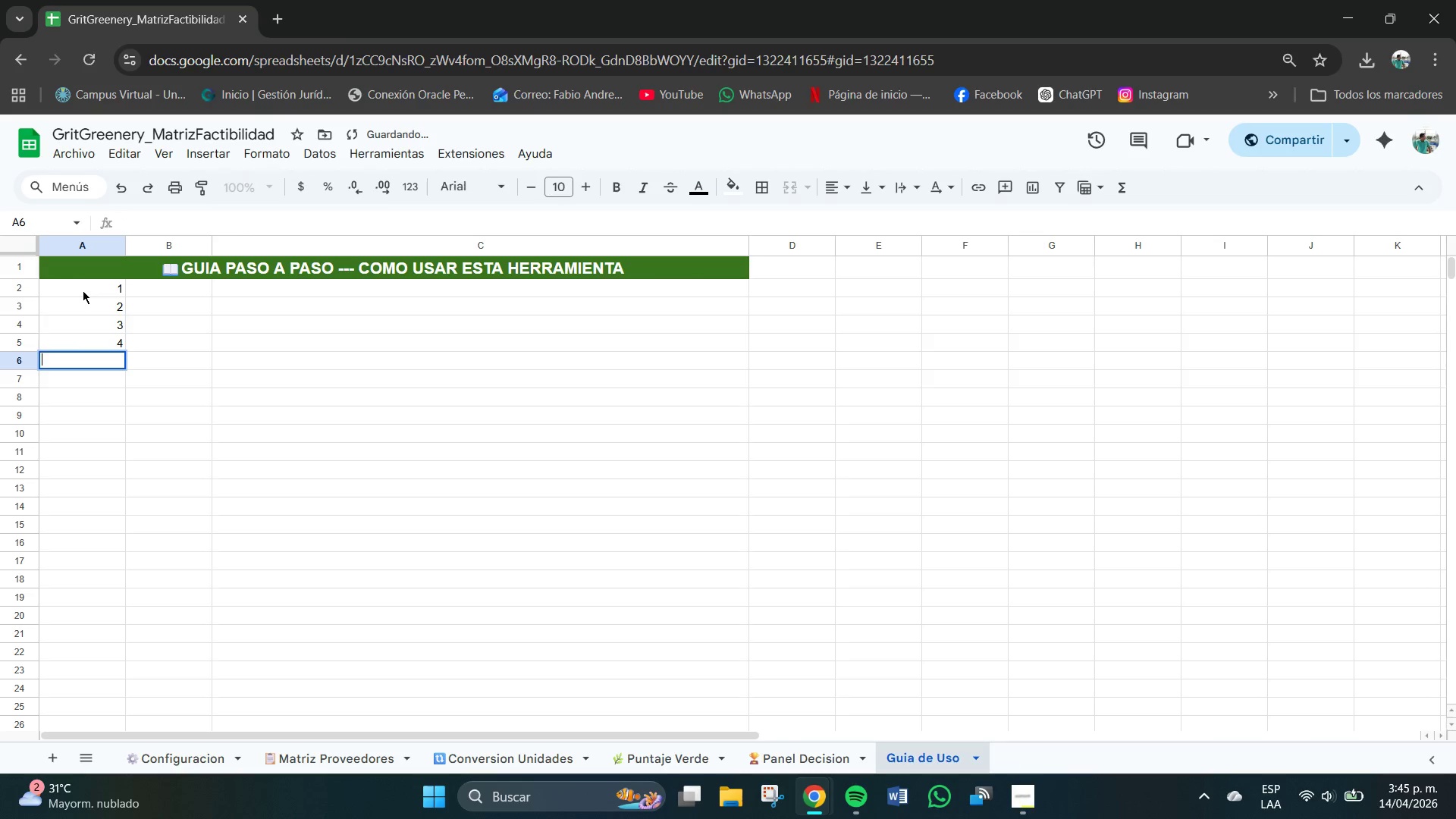 
key(Numpad5)
 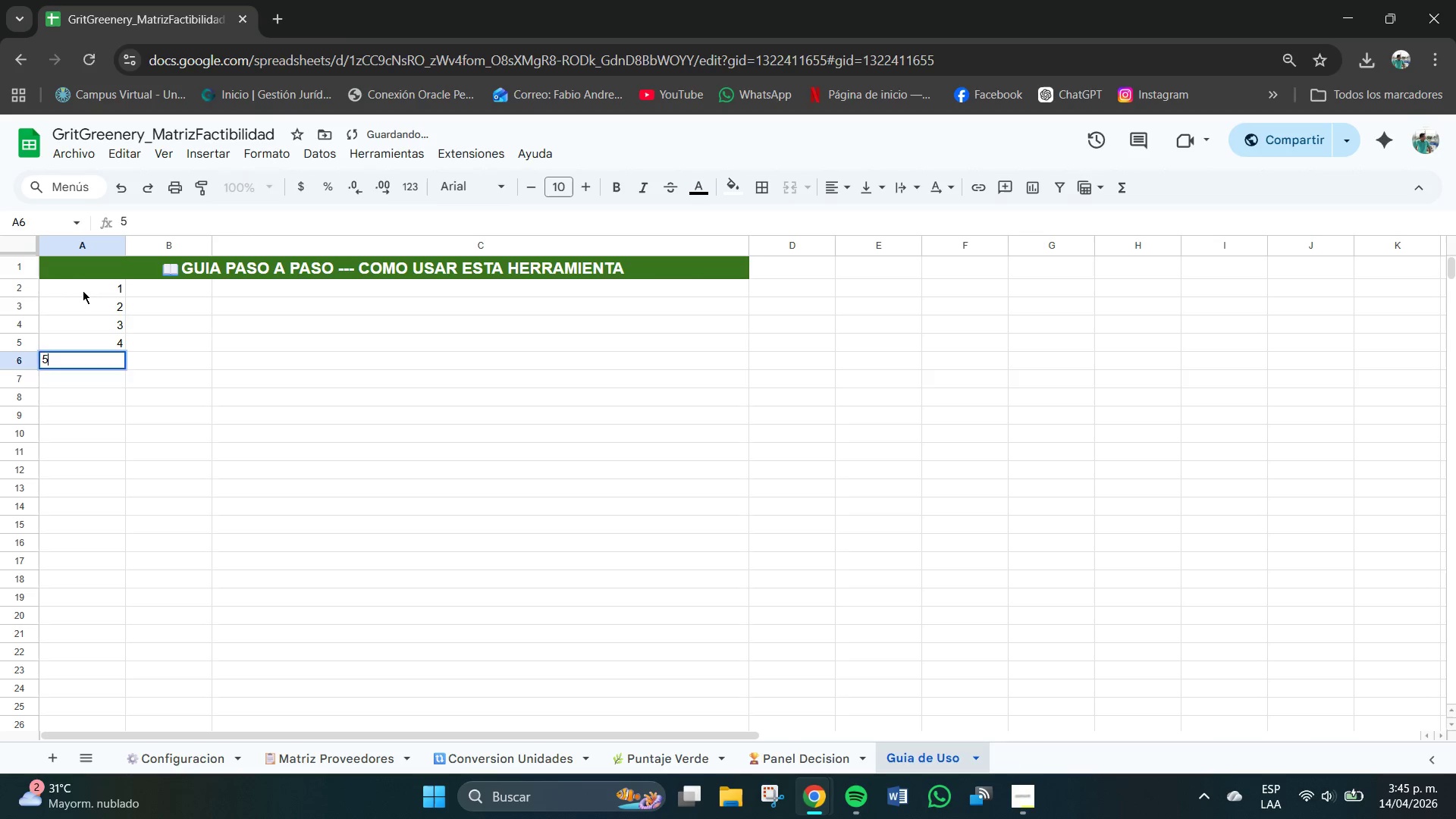 
key(NumpadEnter)
 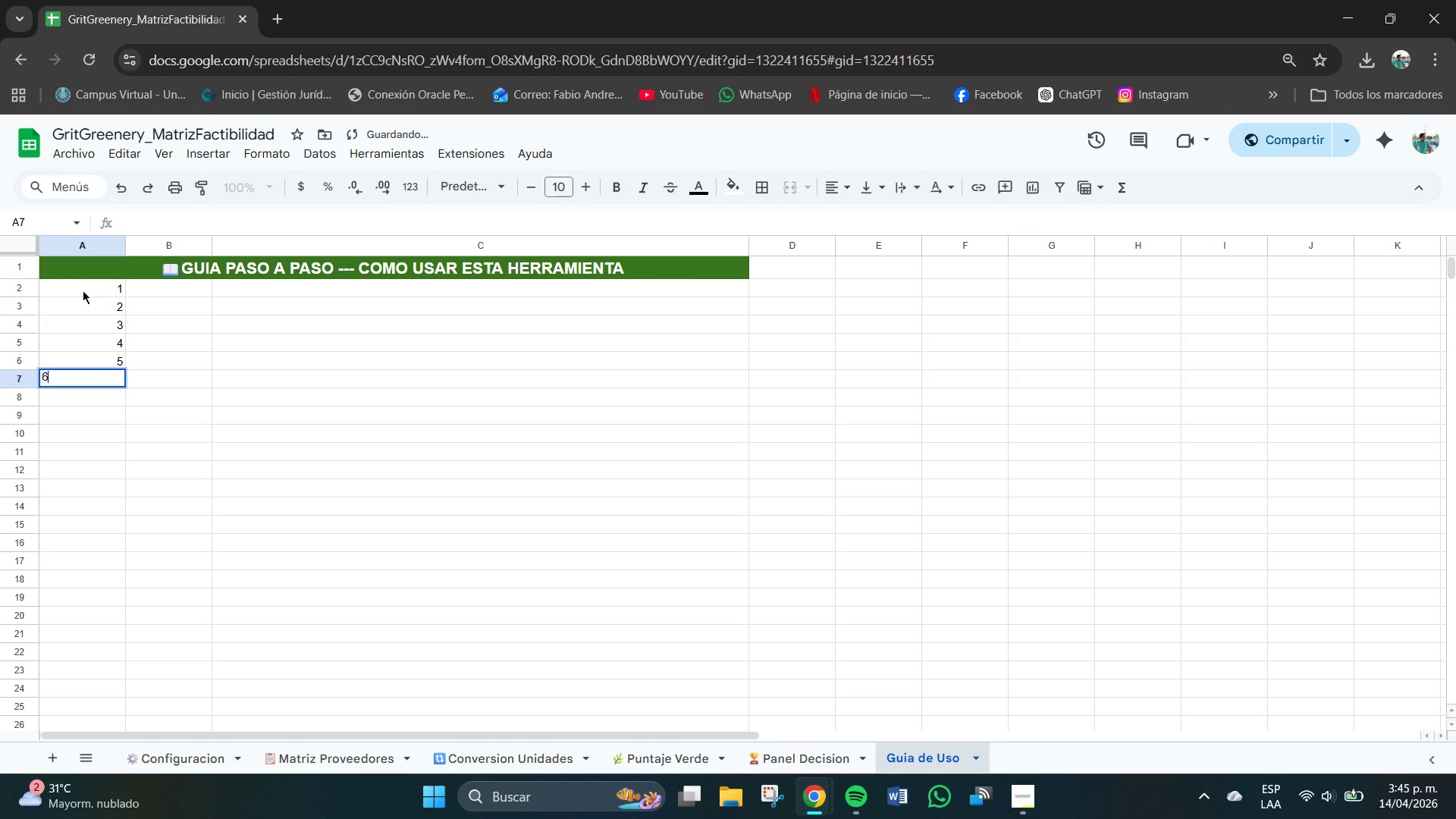 
key(Numpad6)
 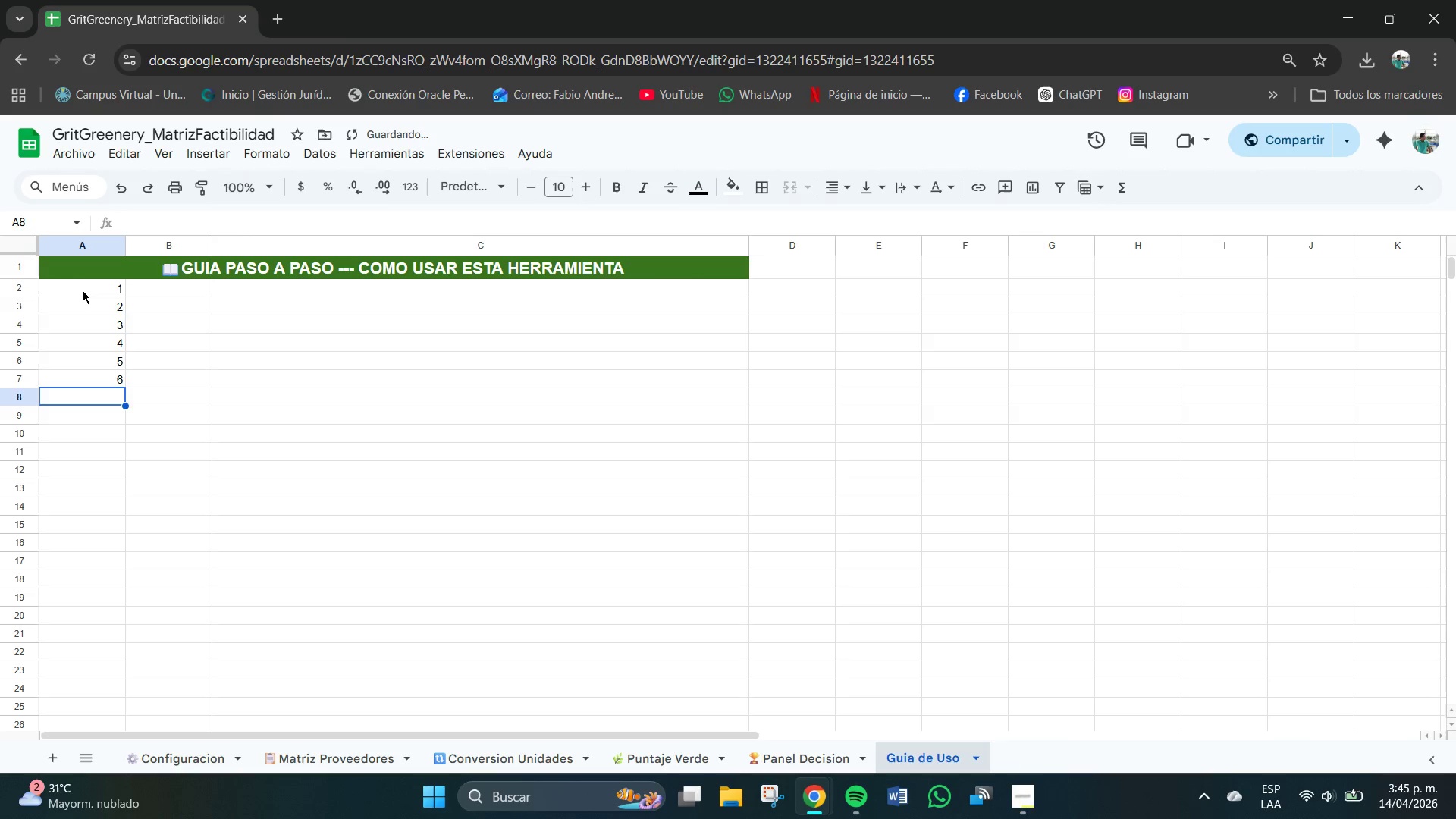 
key(NumpadEnter)
 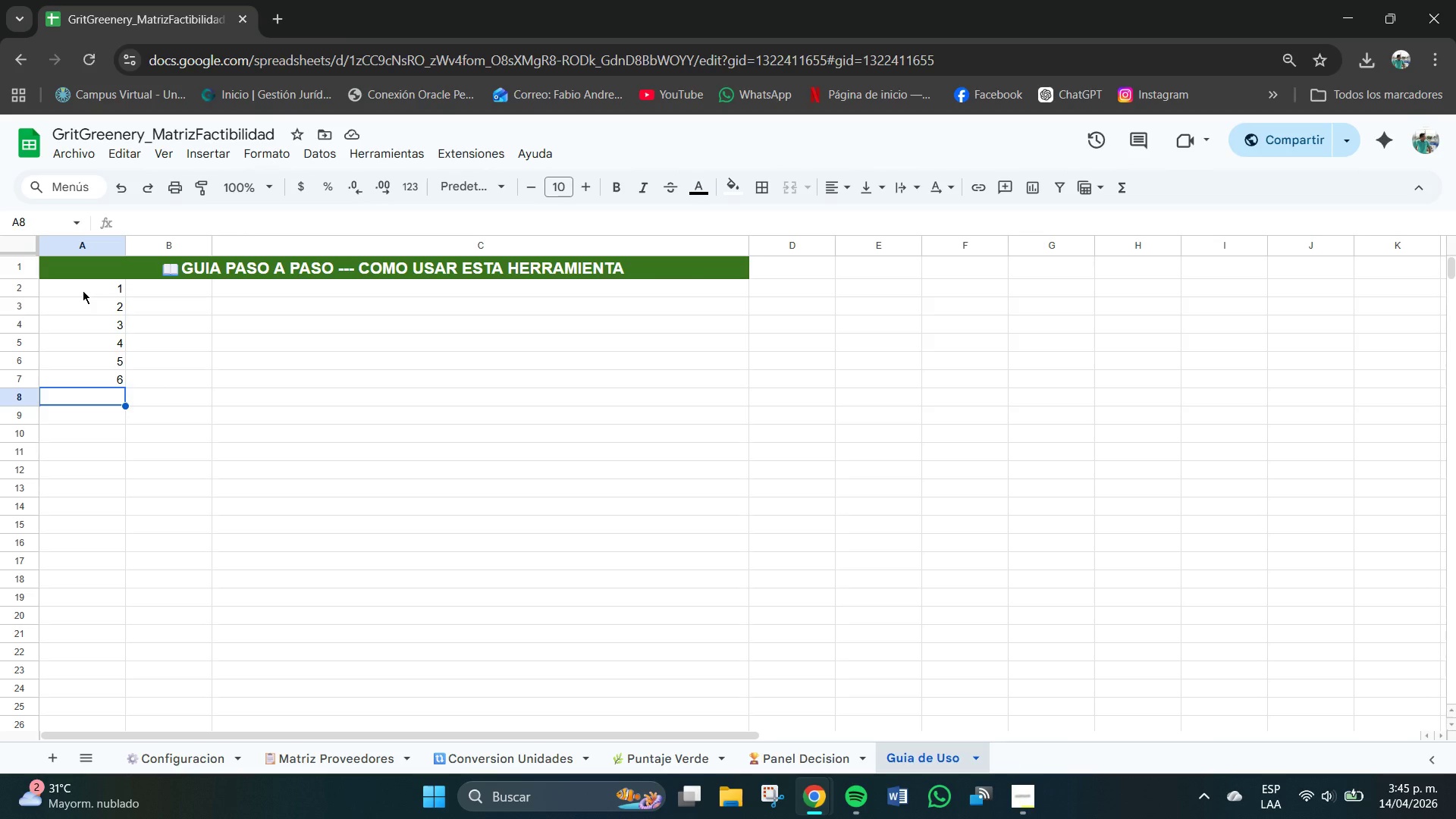 
wait(14.24)
 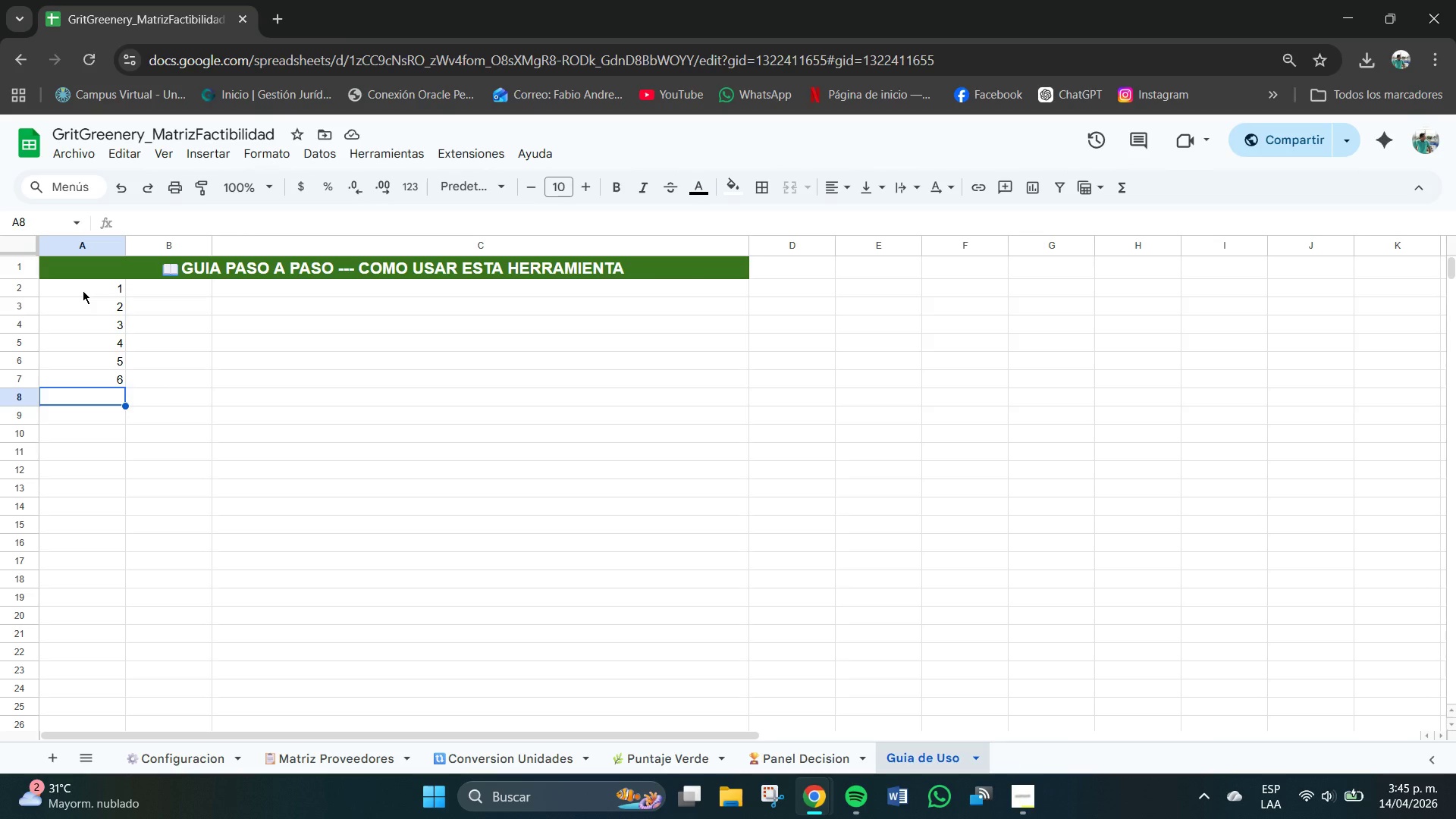 
left_click([106, 390])
 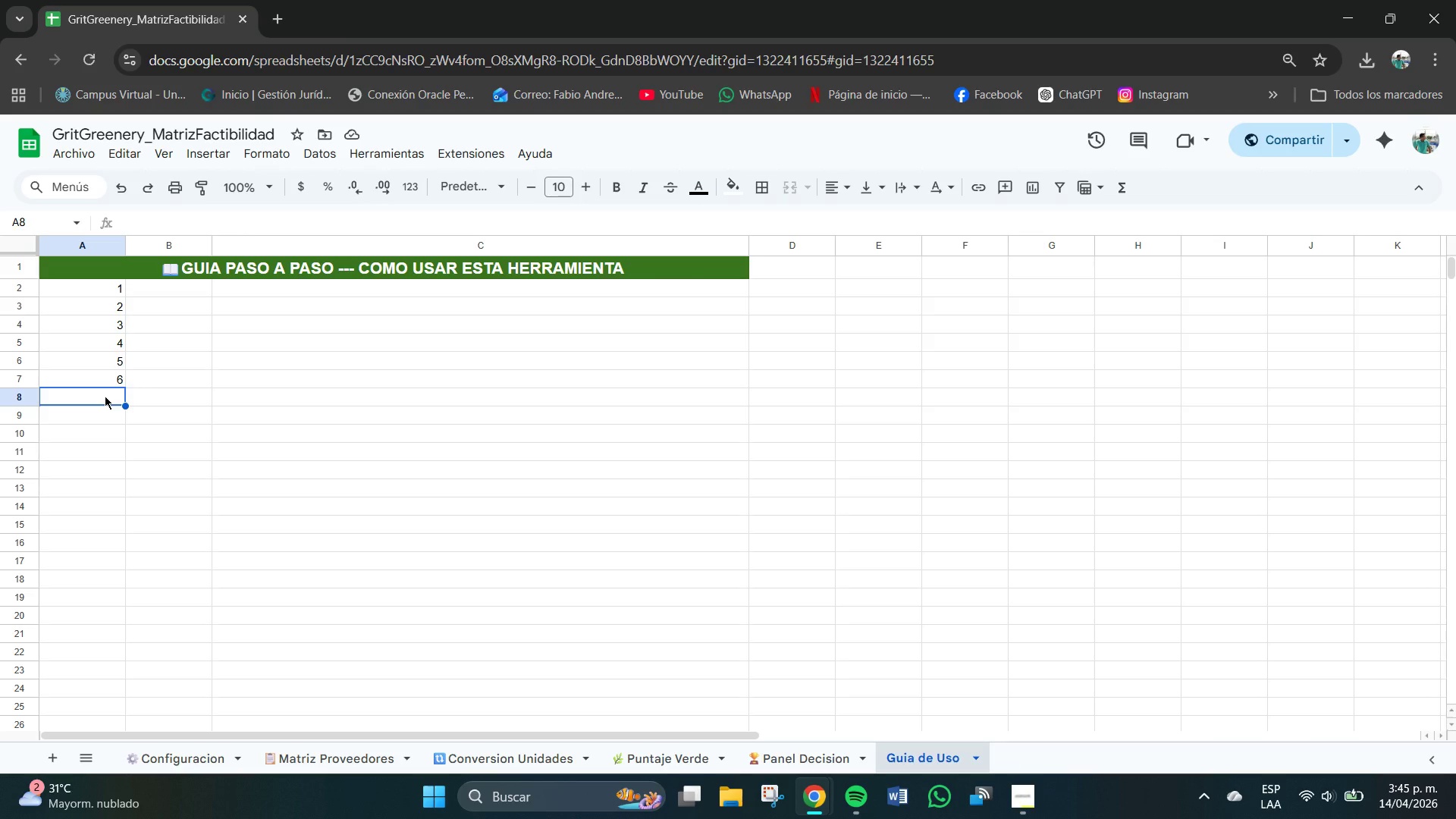 
wait(5.72)
 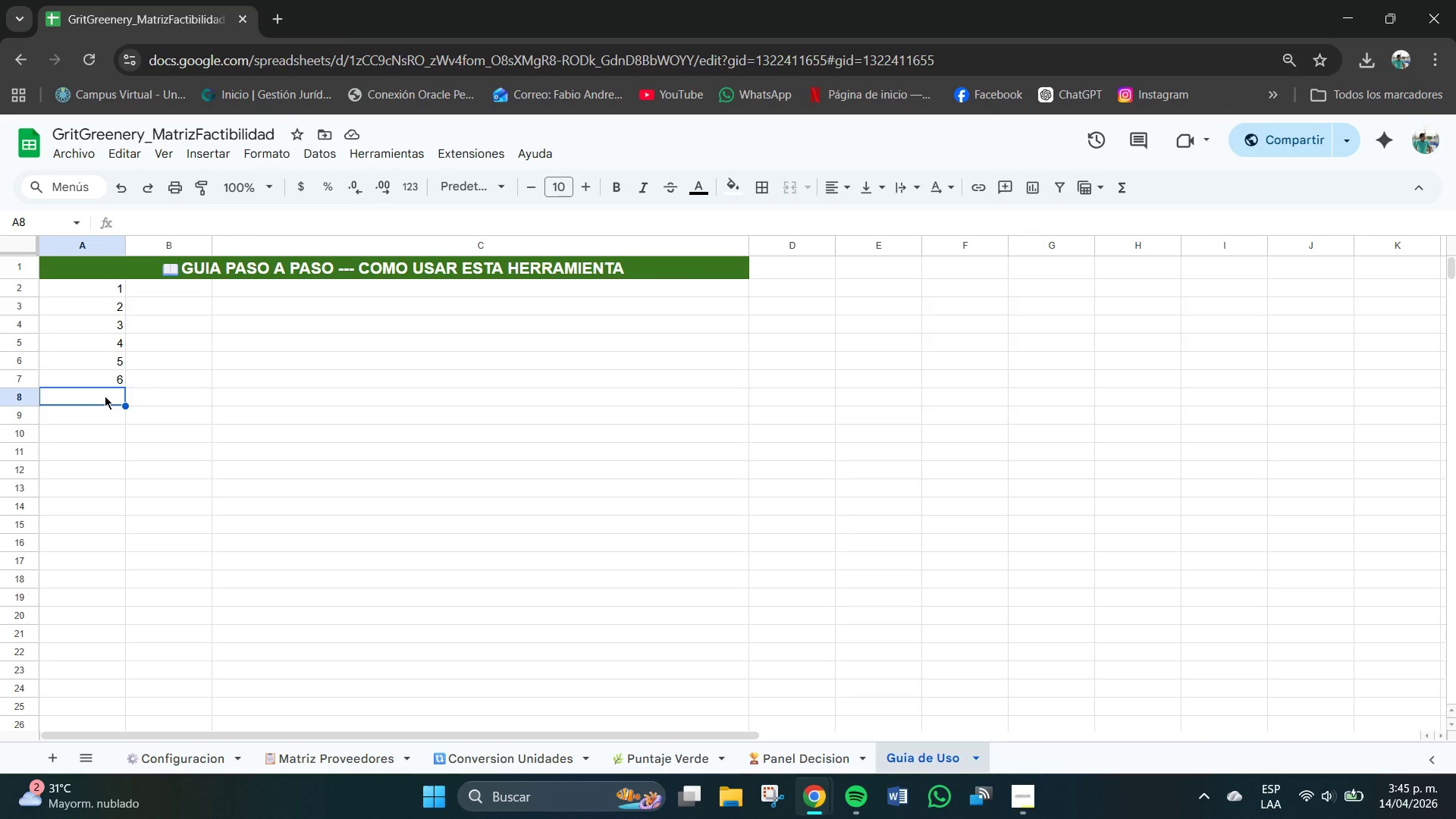 
left_click([108, 382])
 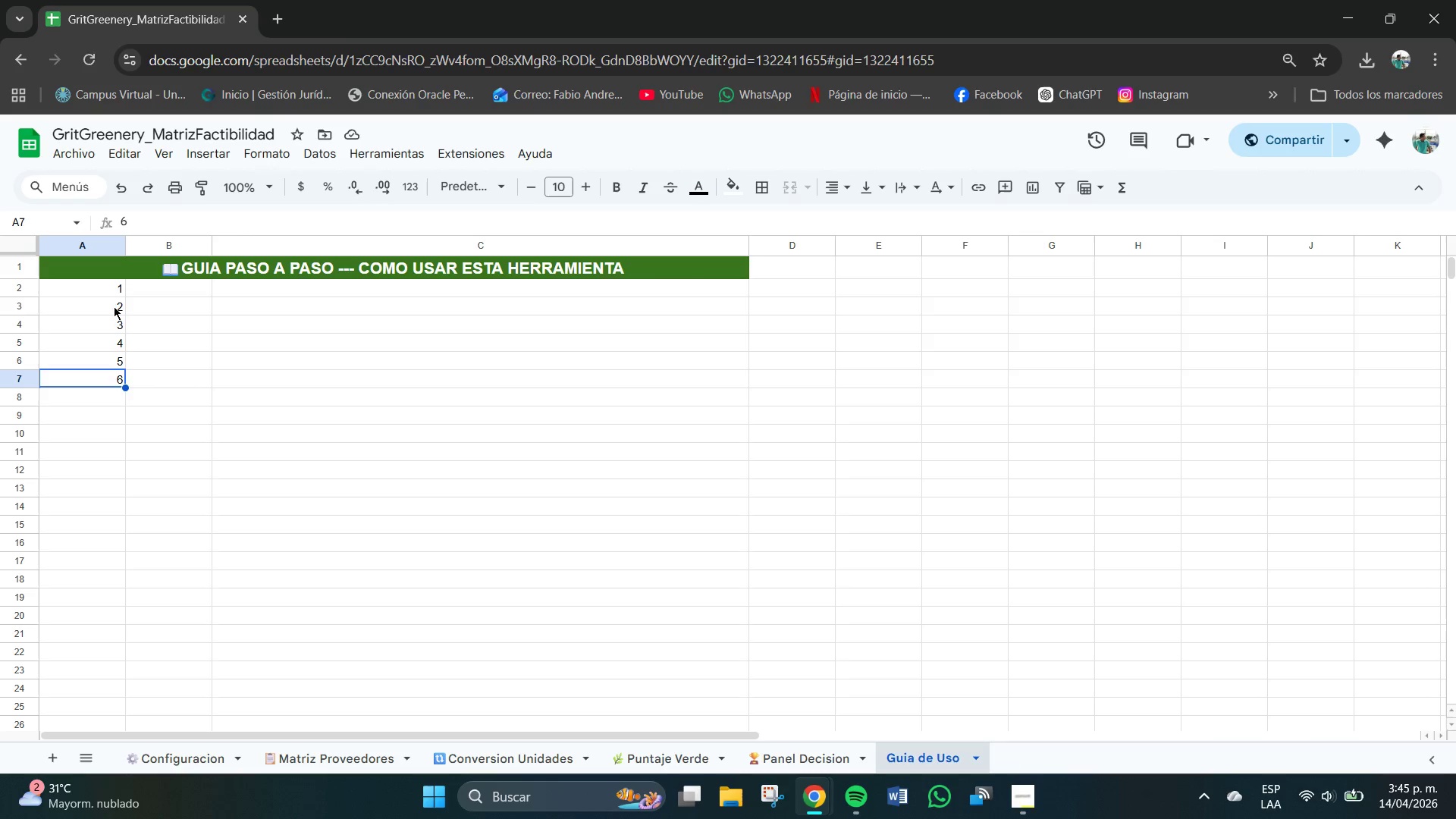 
left_click_drag(start_coordinate=[113, 293], to_coordinate=[120, 394])
 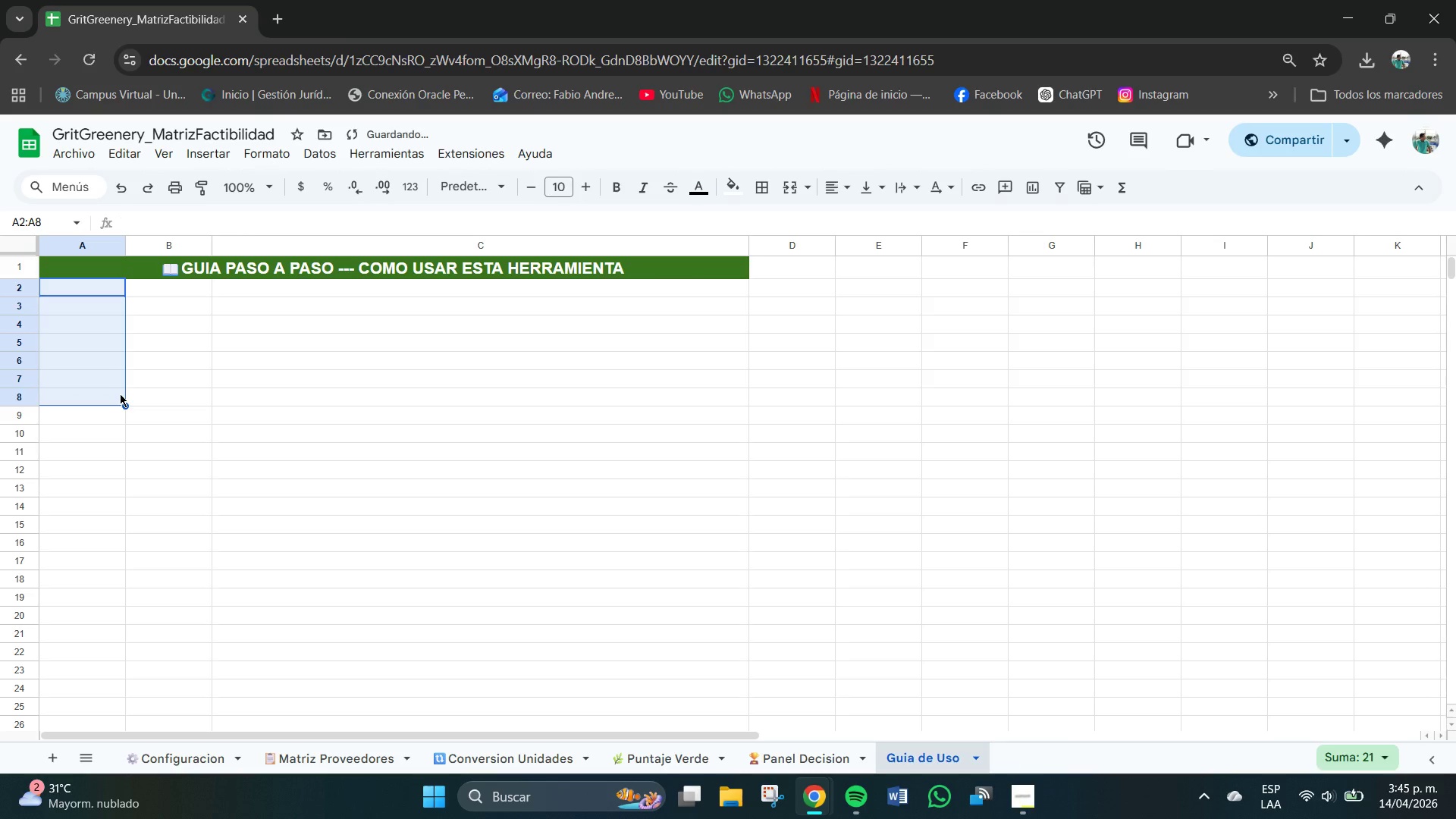 
key(Backspace)
 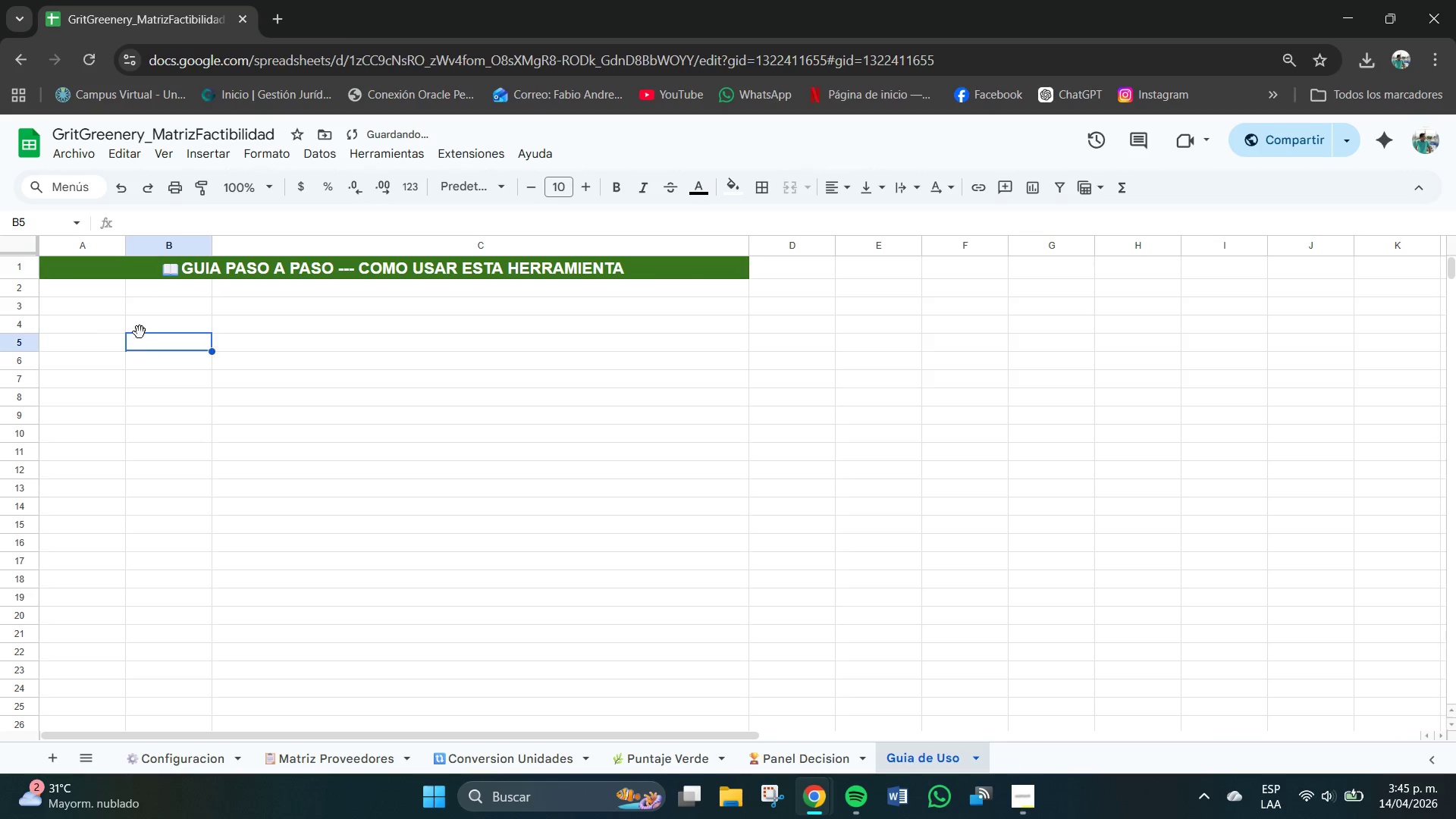 
double_click([104, 285])
 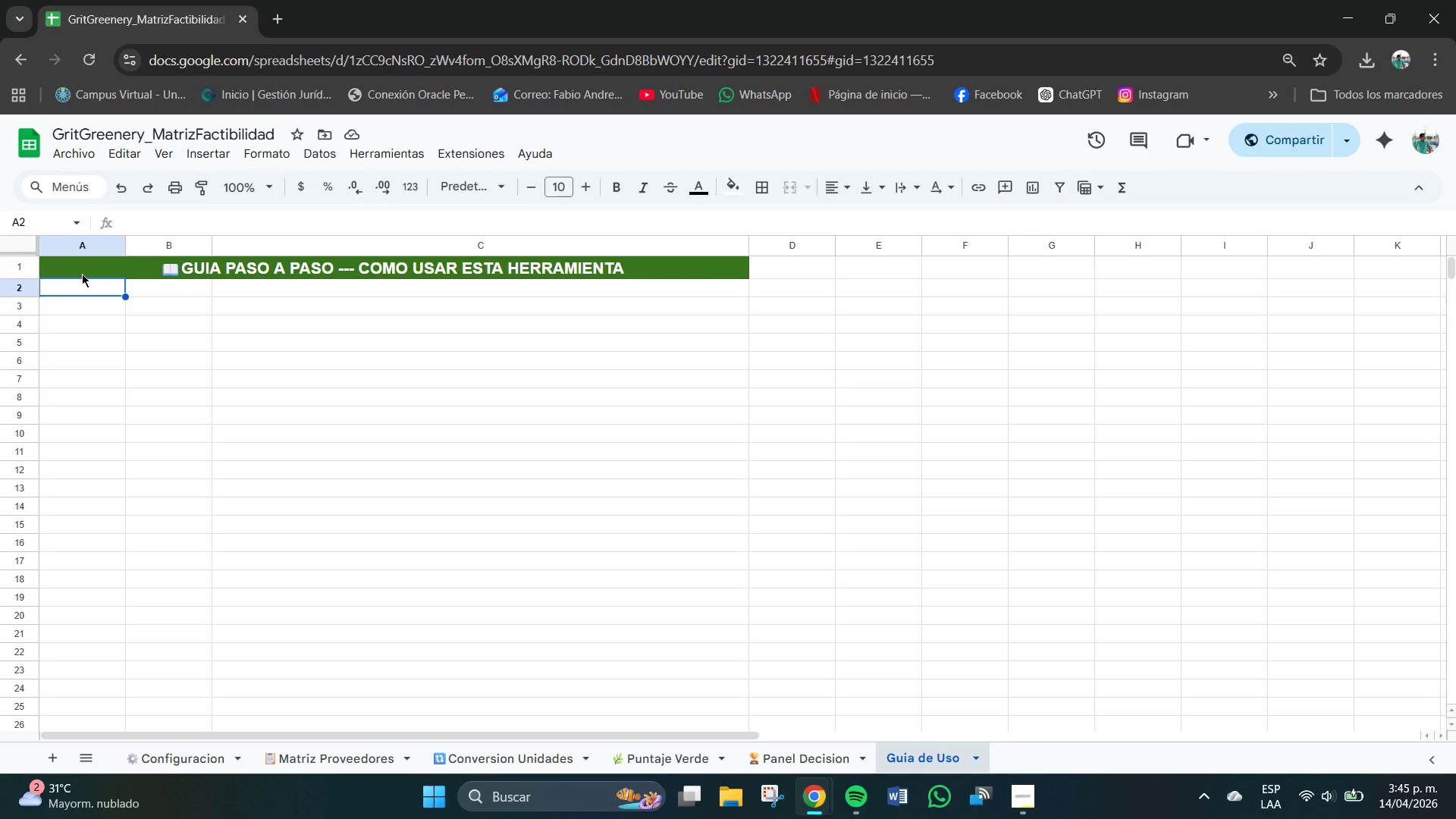 
wait(7.03)
 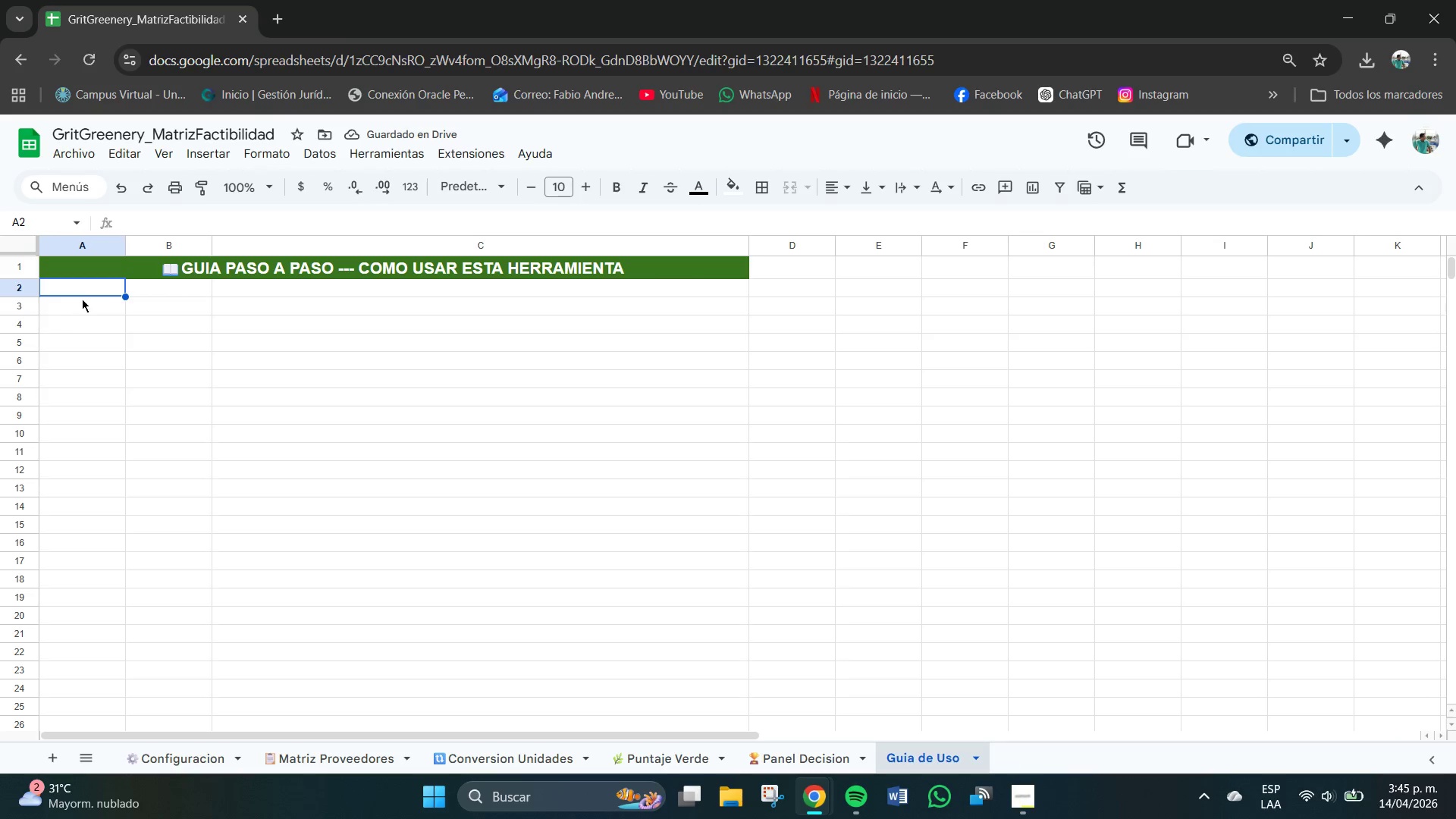 
left_click_drag(start_coordinate=[79, 295], to_coordinate=[281, 309])
 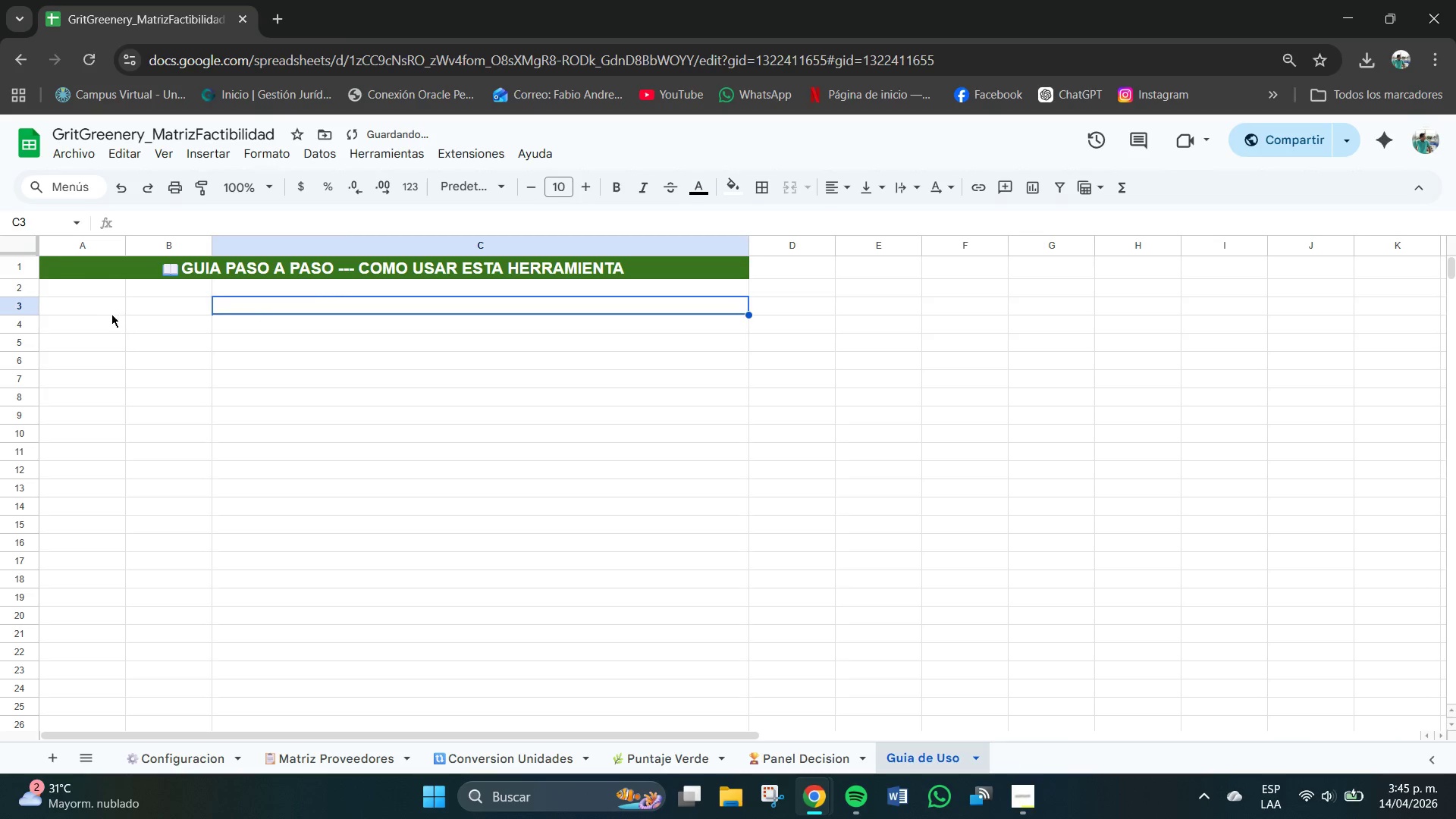 
left_click([111, 314])
 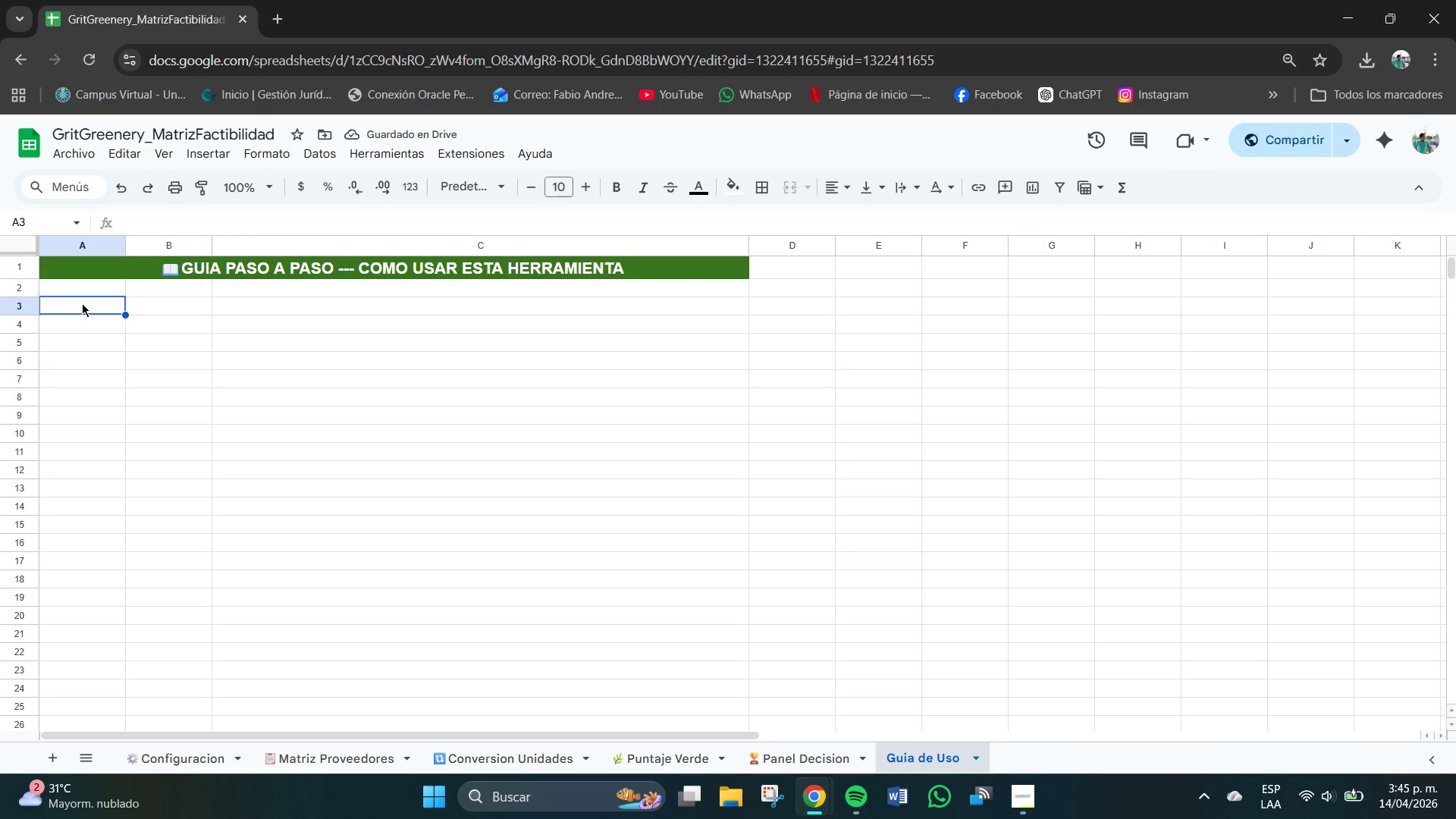 
left_click_drag(start_coordinate=[82, 303], to_coordinate=[622, 313])
 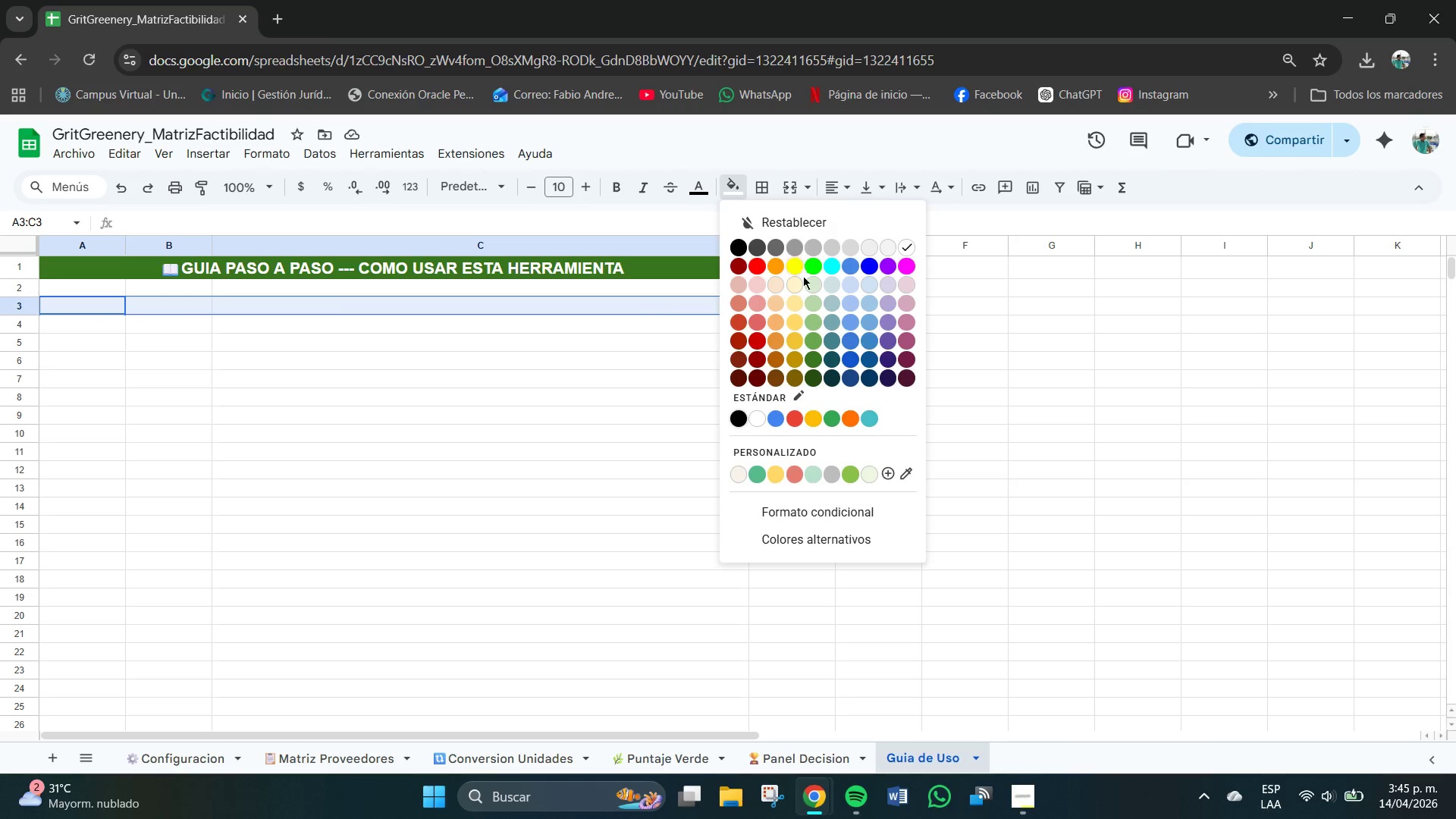 
left_click([814, 359])
 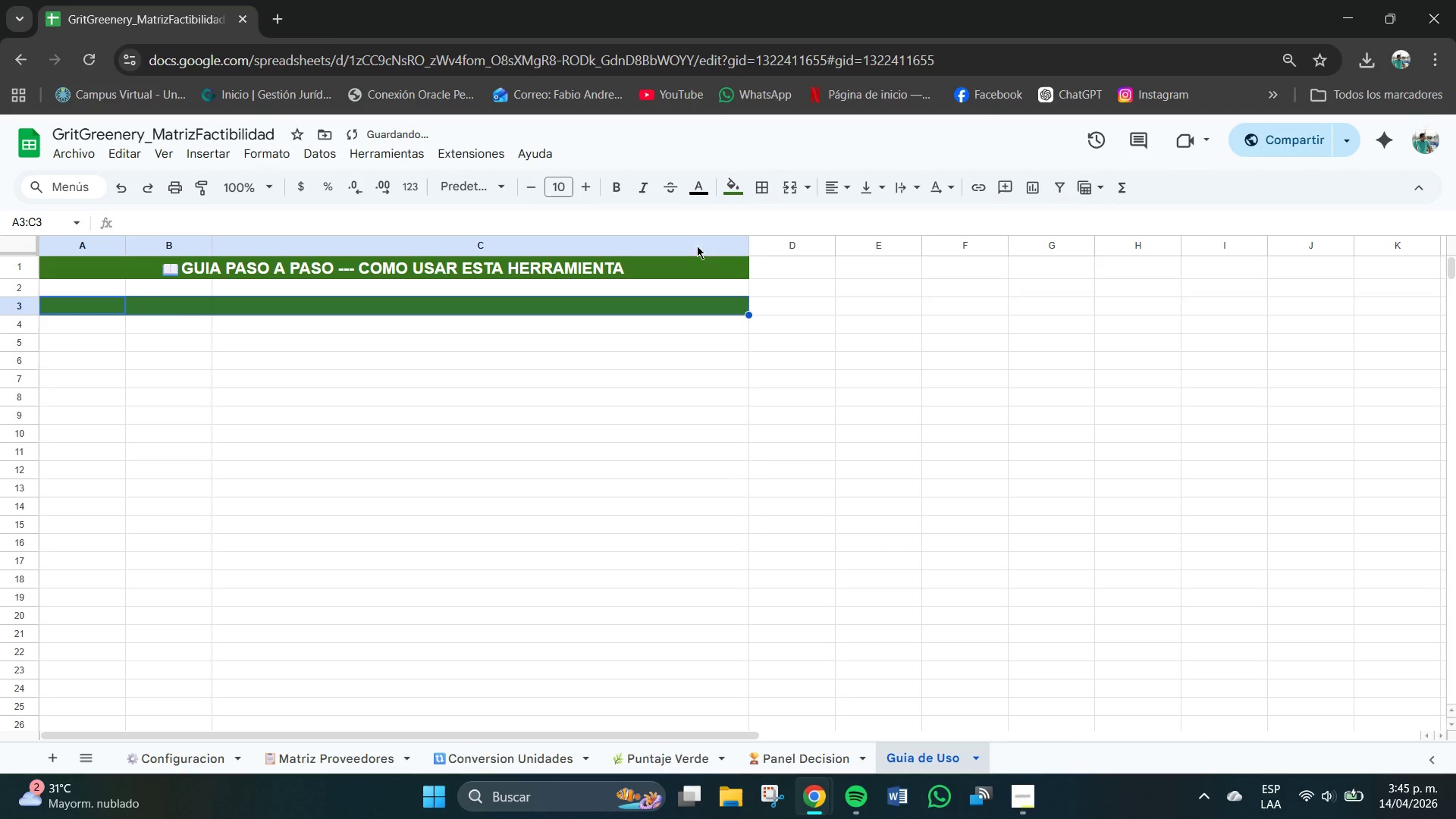 
mouse_move([746, 193])
 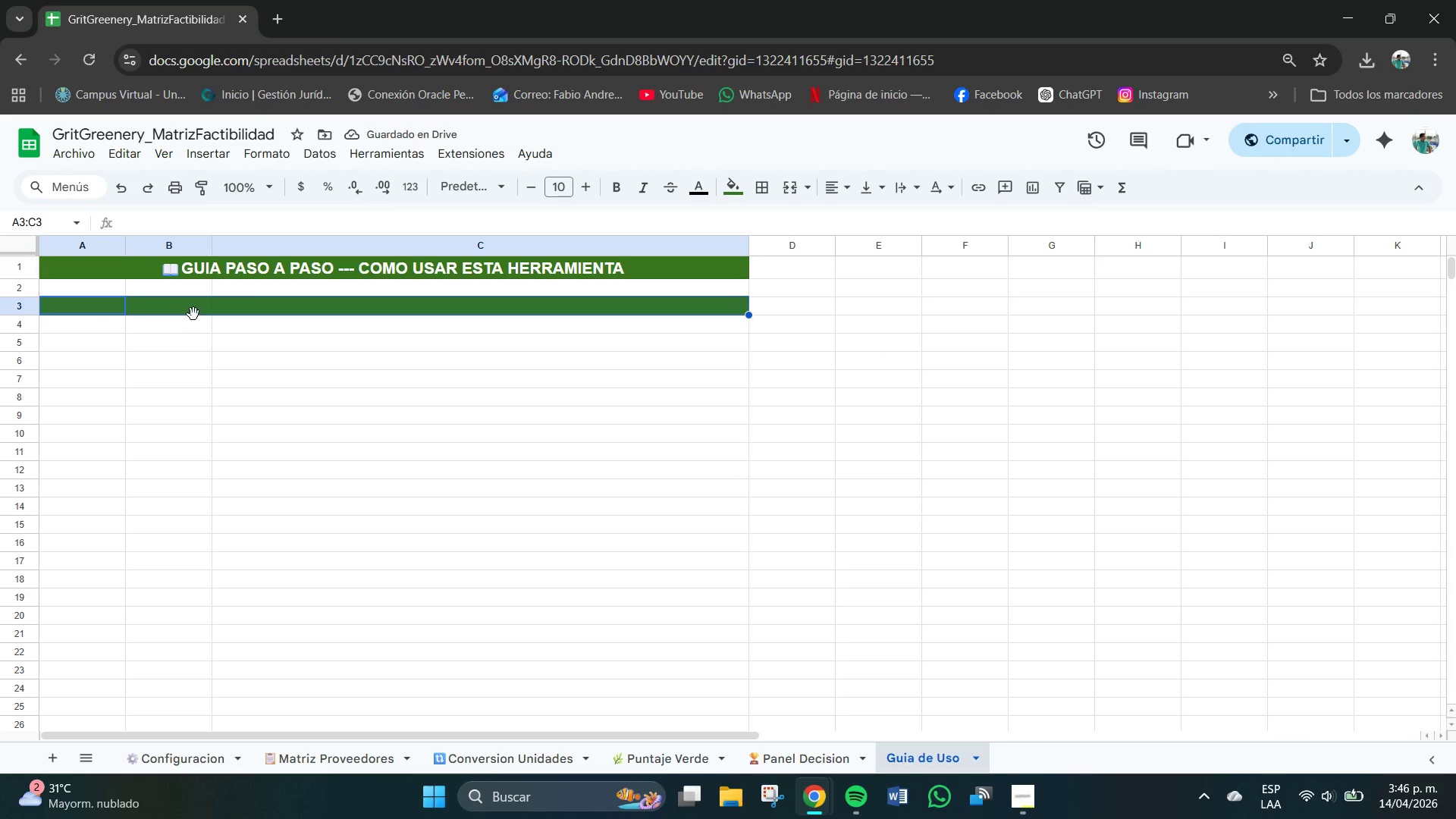 
double_click([240, 309])
 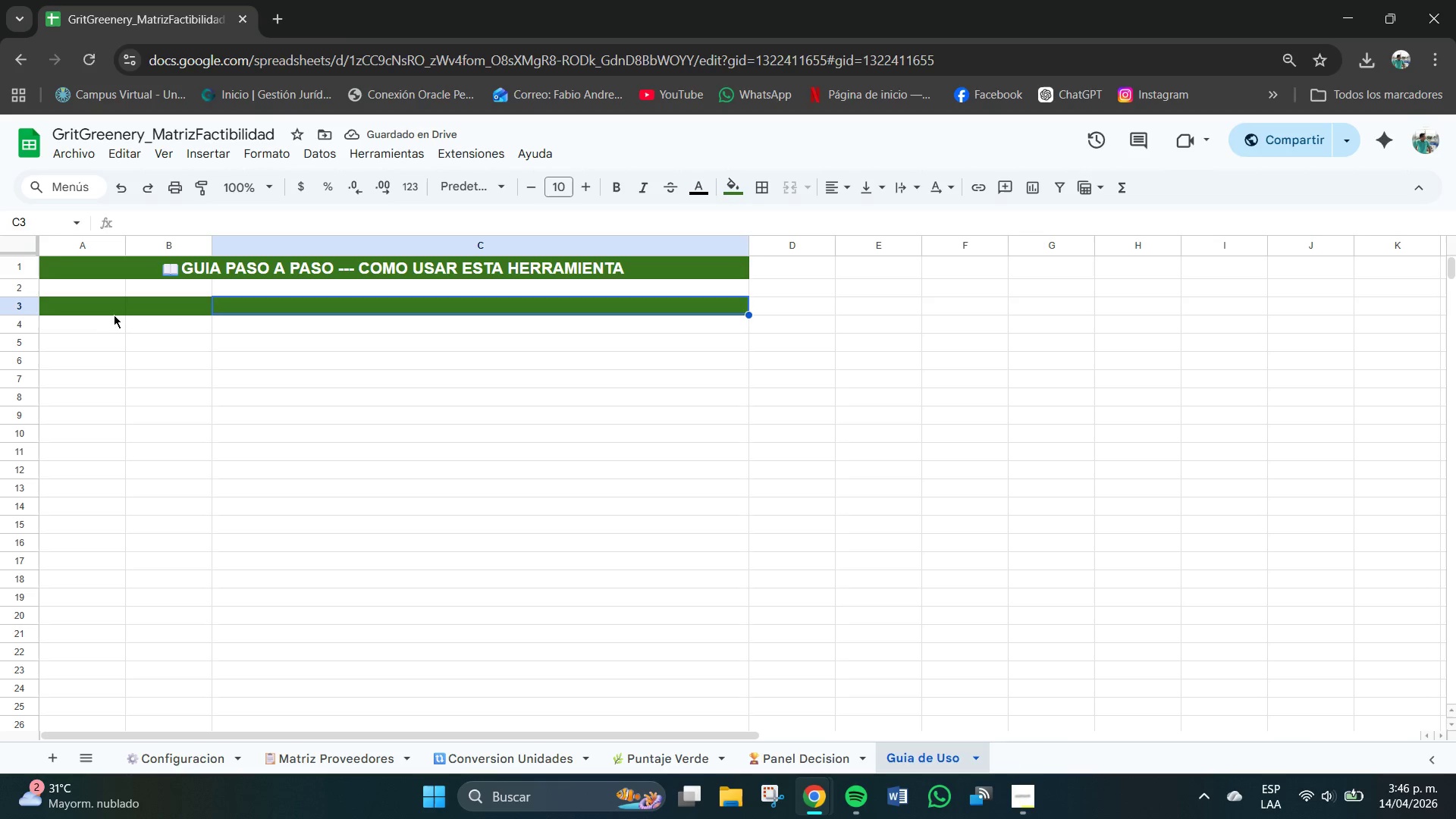 
left_click([104, 311])
 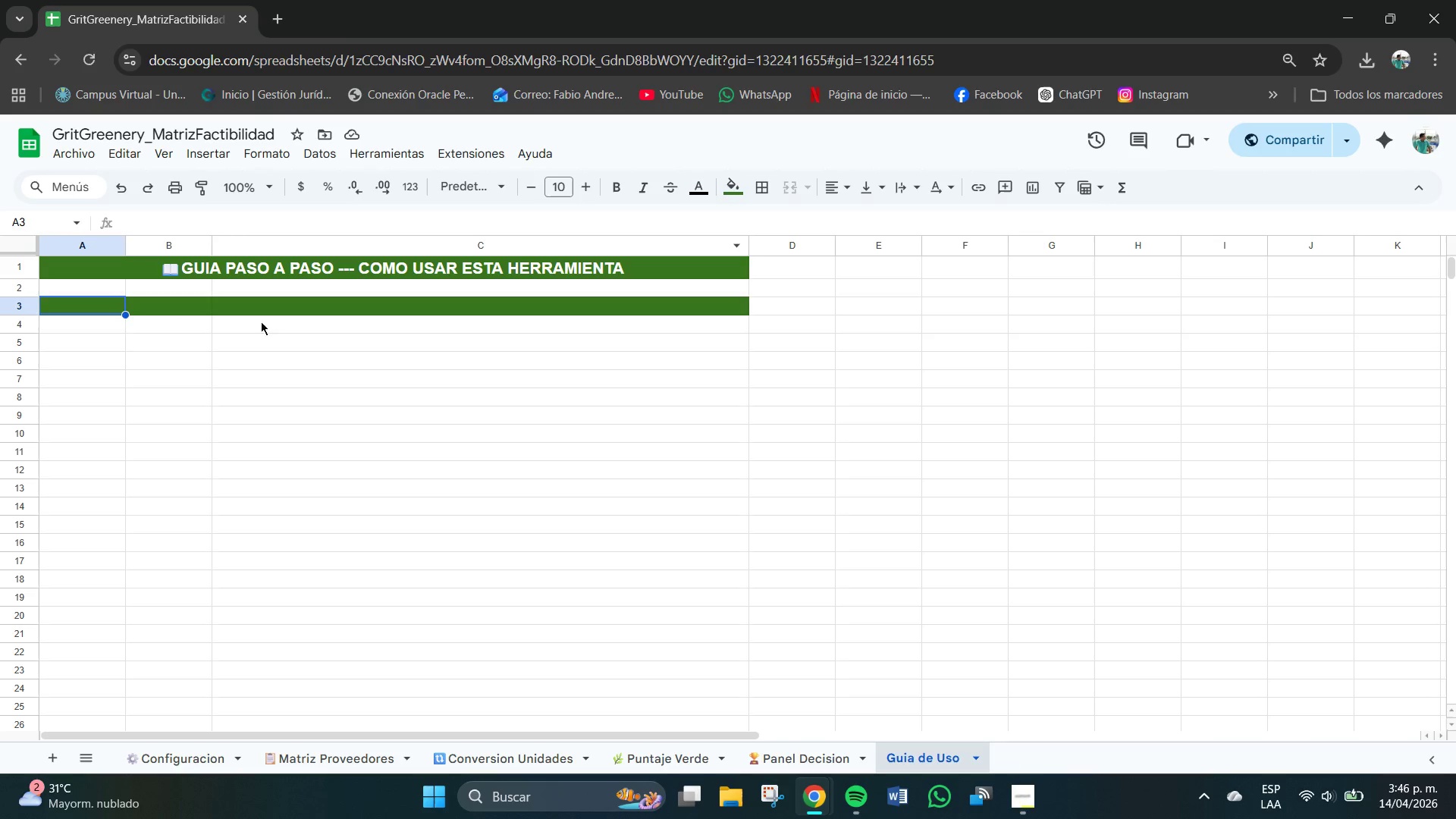 
left_click_drag(start_coordinate=[99, 310], to_coordinate=[262, 315])
 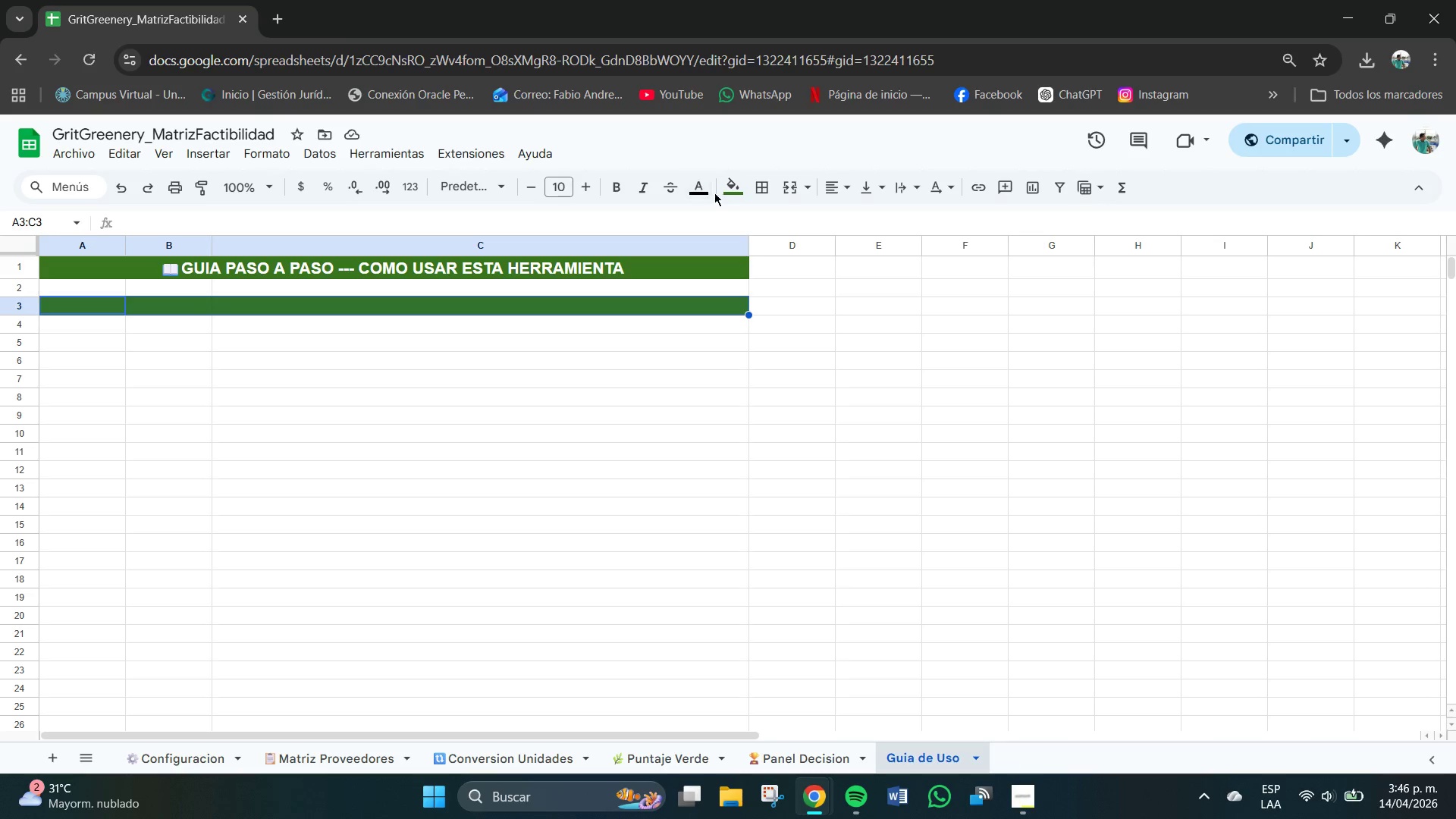 
left_click([698, 187])
 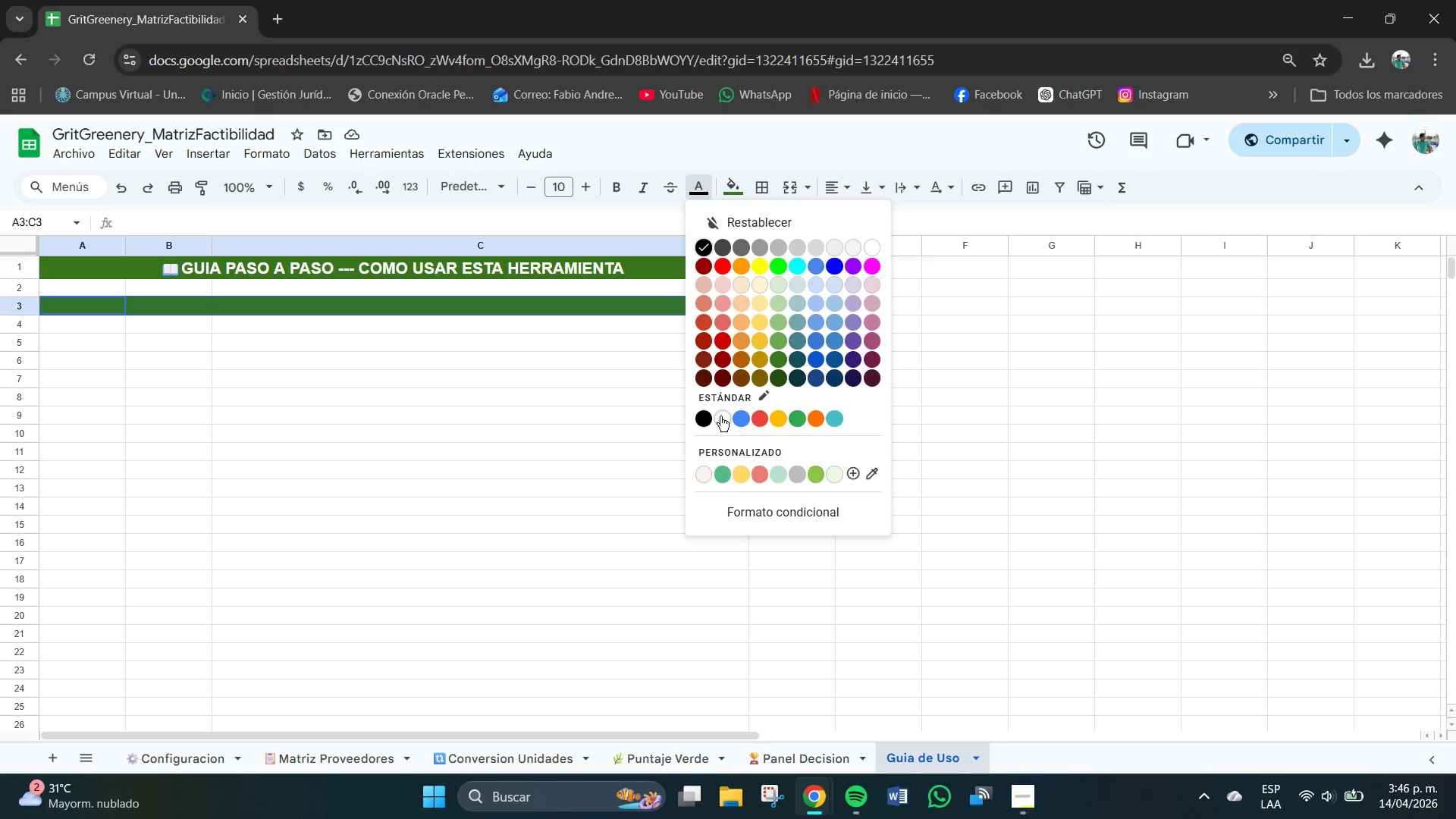 
left_click([720, 416])
 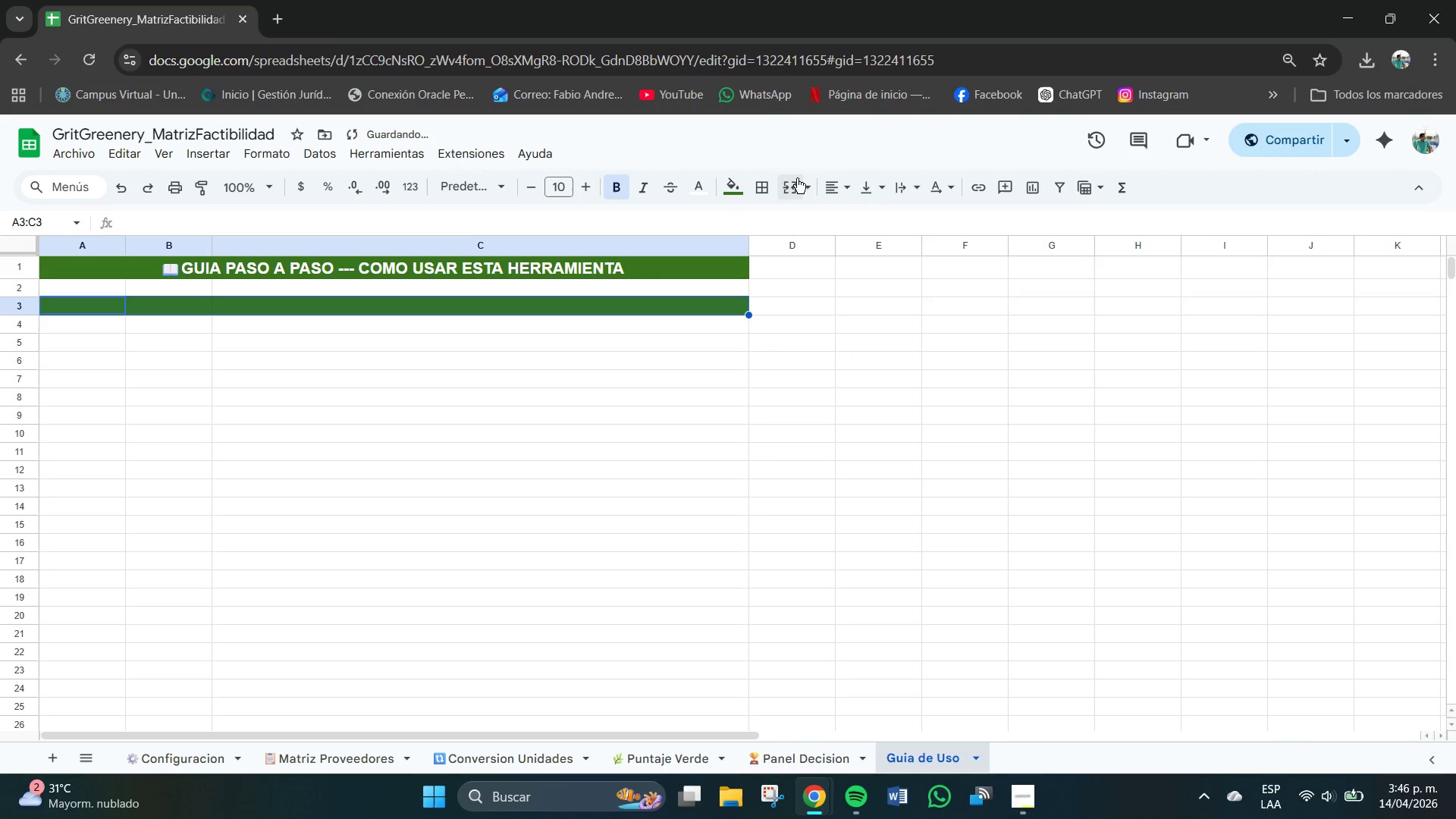 
left_click([840, 188])
 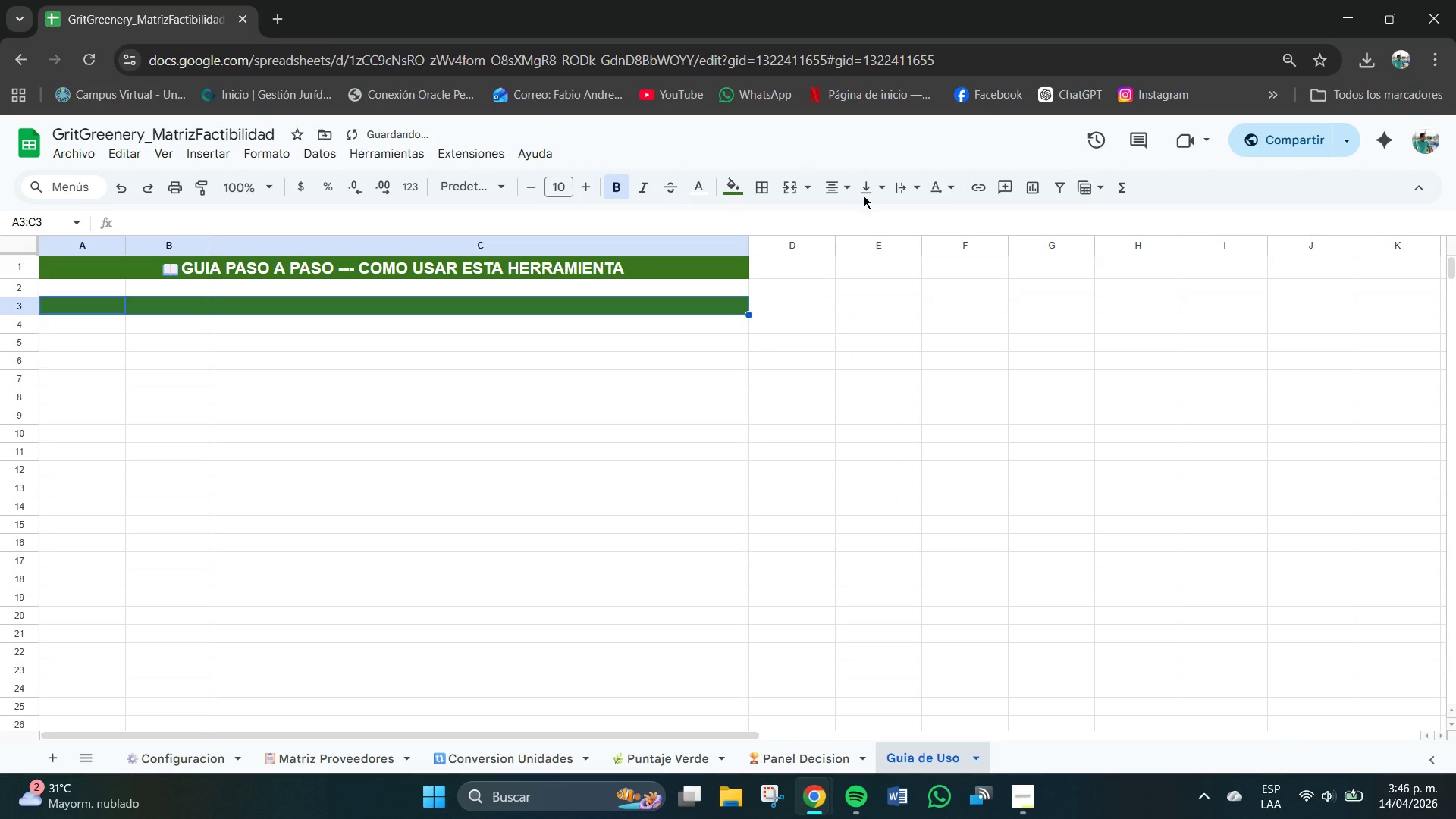 
double_click([864, 183])
 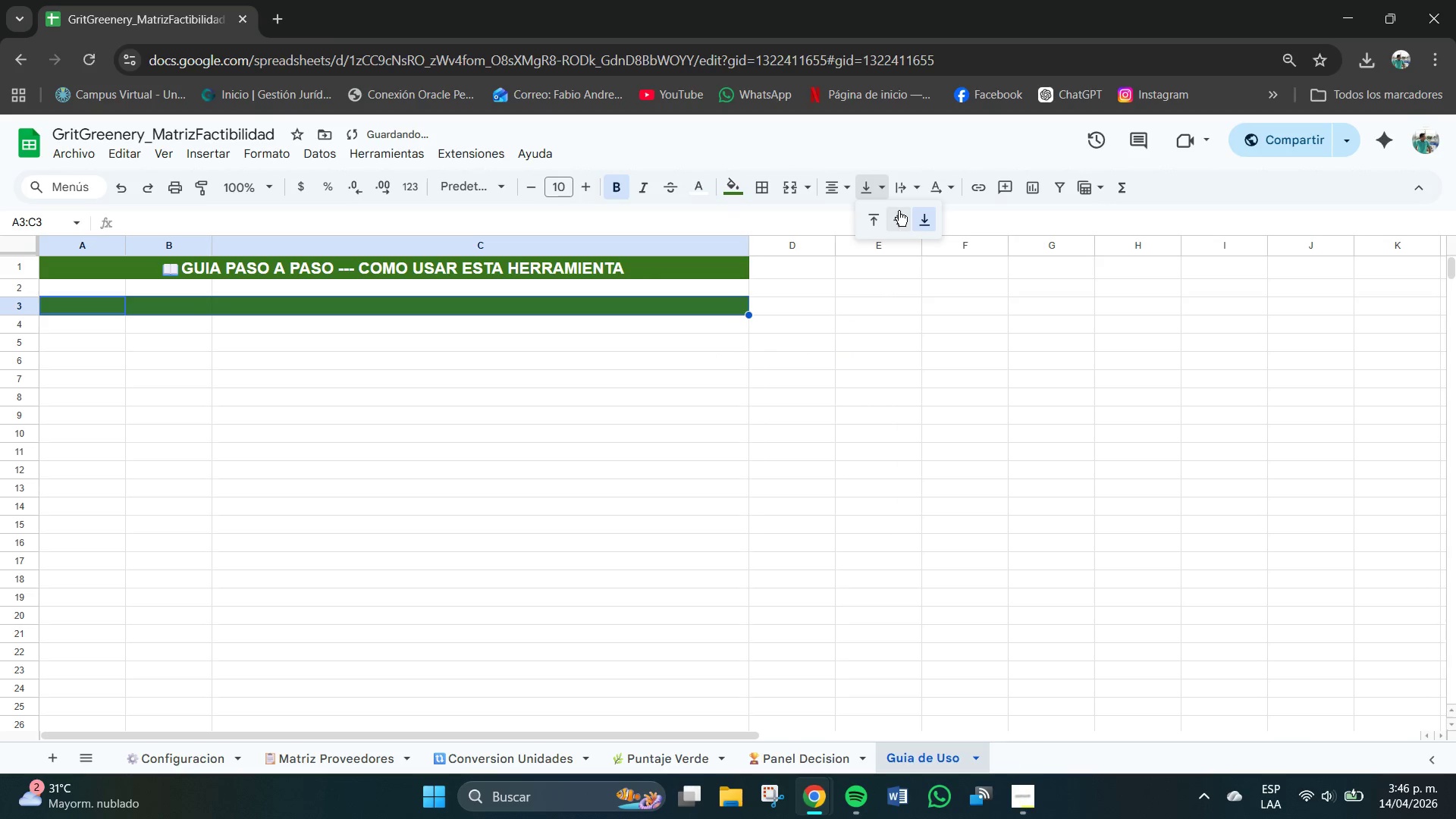 
left_click([899, 213])
 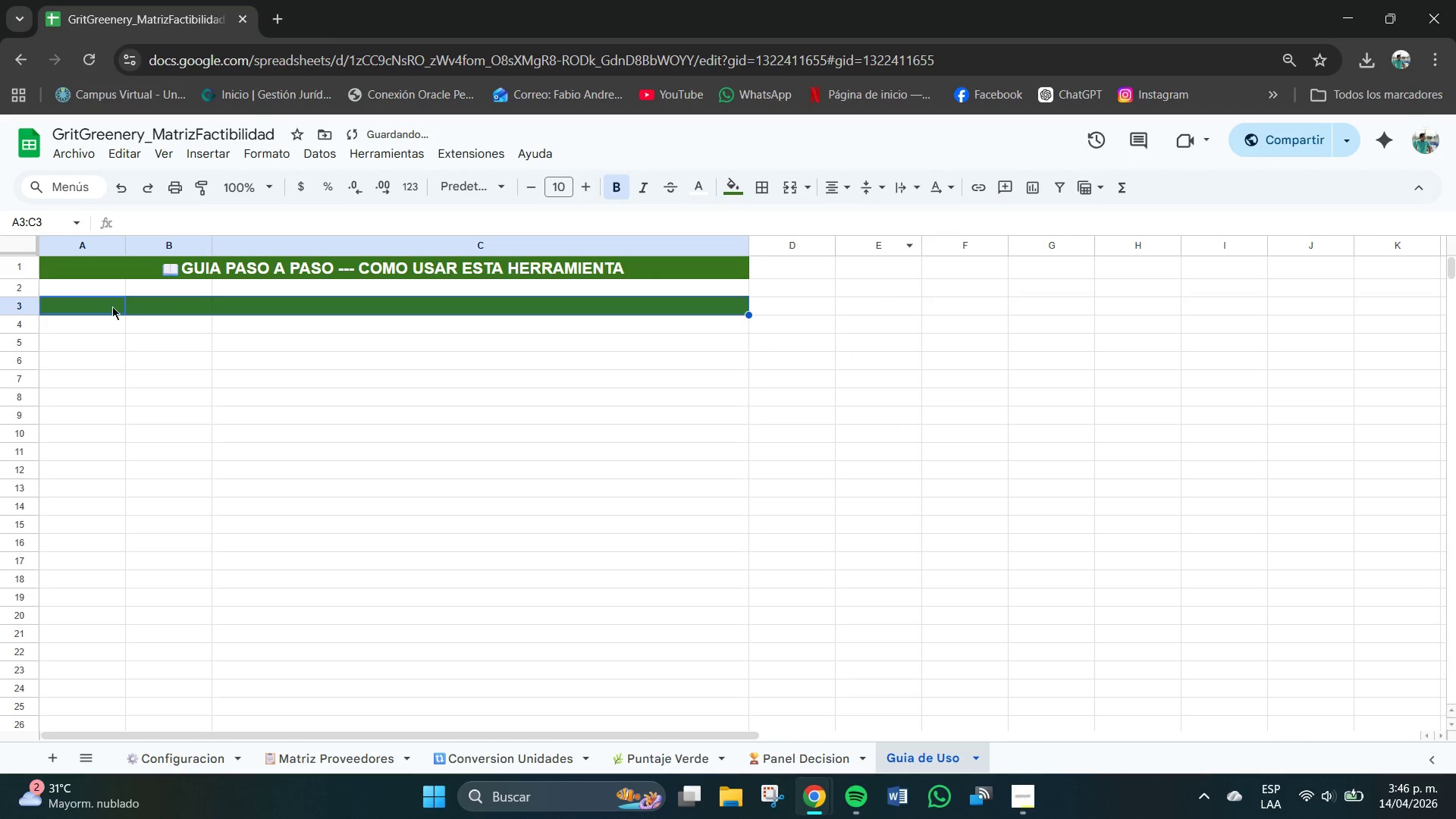 
double_click([78, 306])
 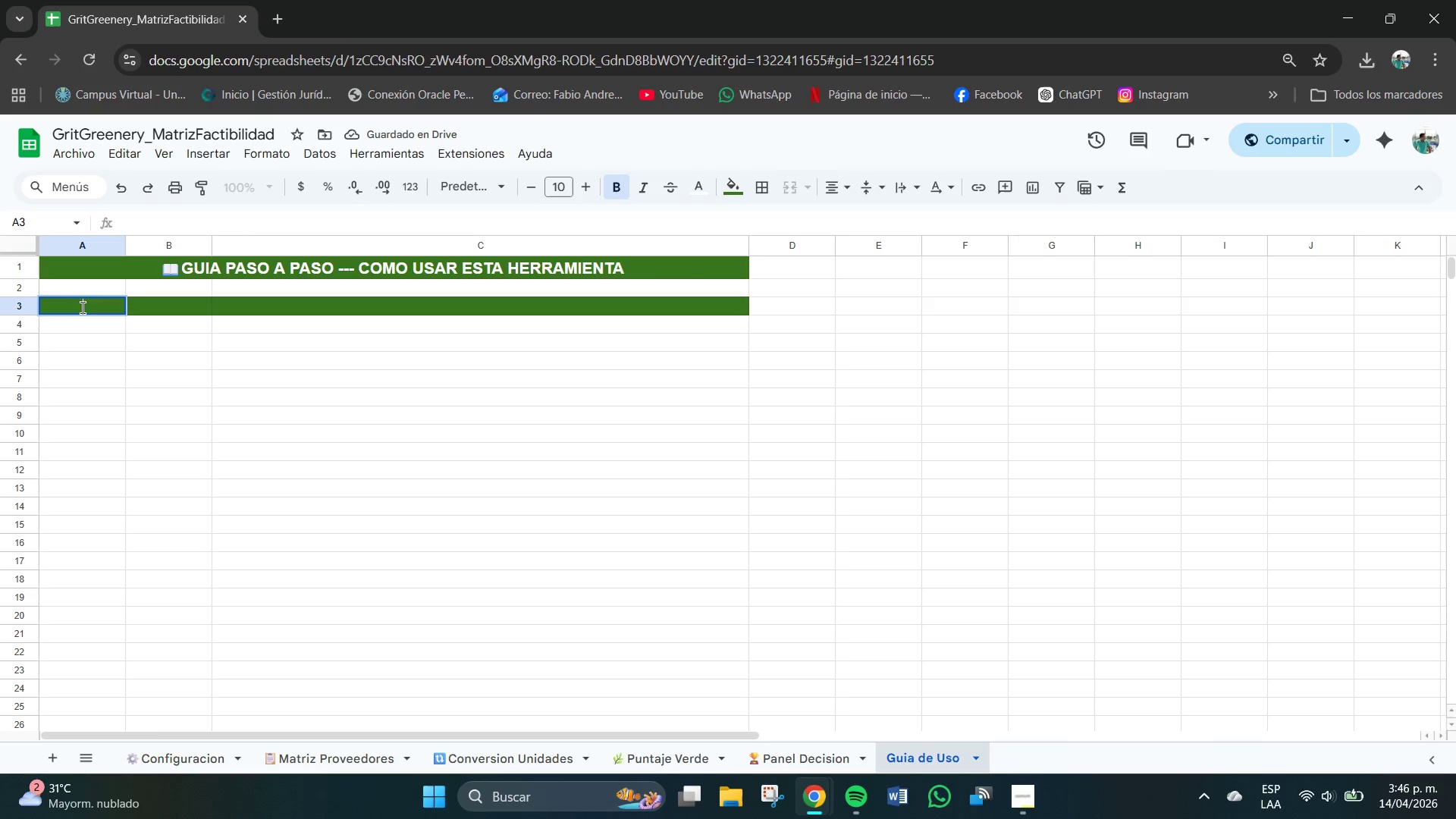 
type(PASO)
key(Tab)
type(HOJA)
key(Tab)
type(INSTRUCCION)
key(Backspace)
 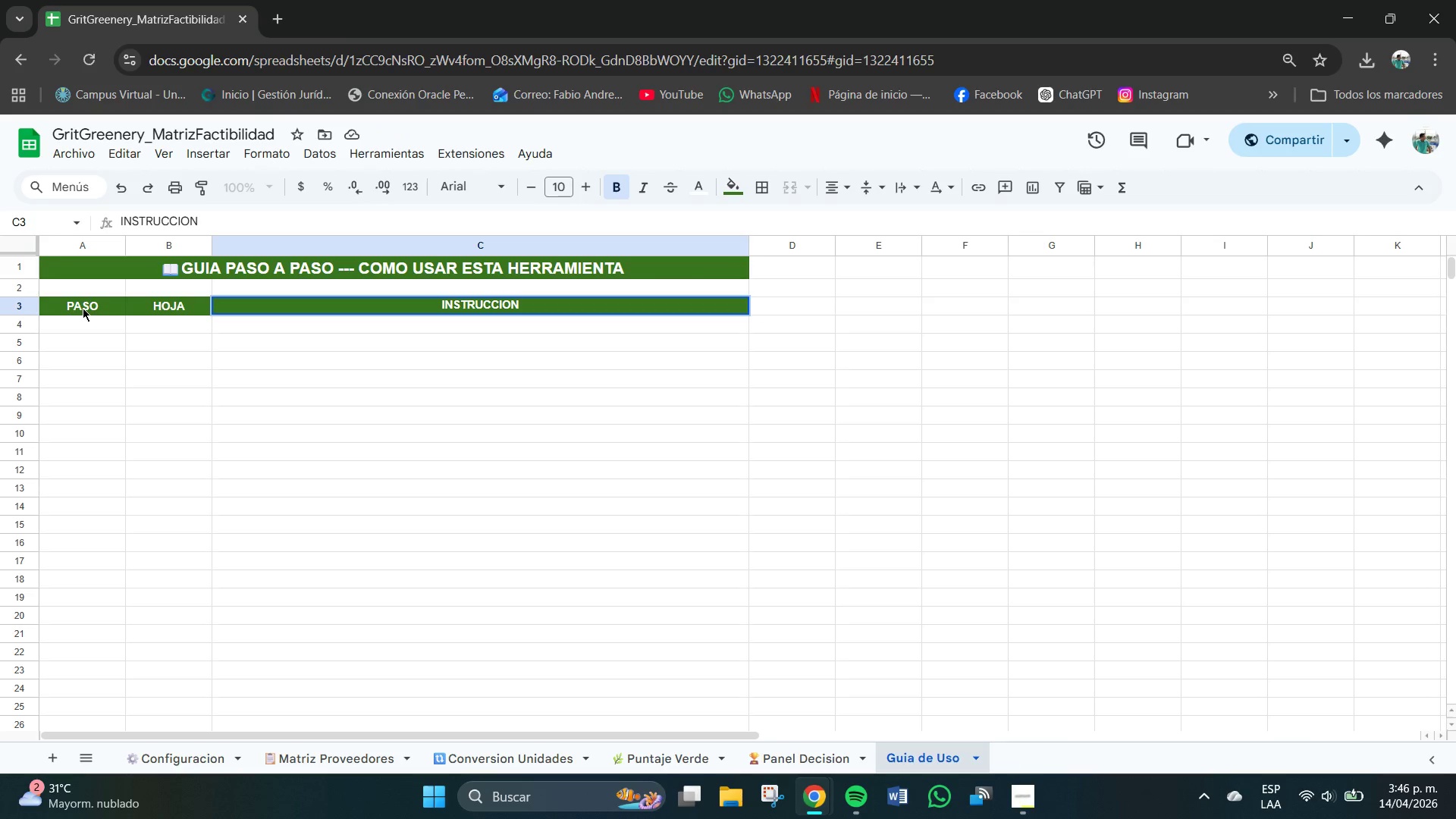 
left_click([559, 350])
 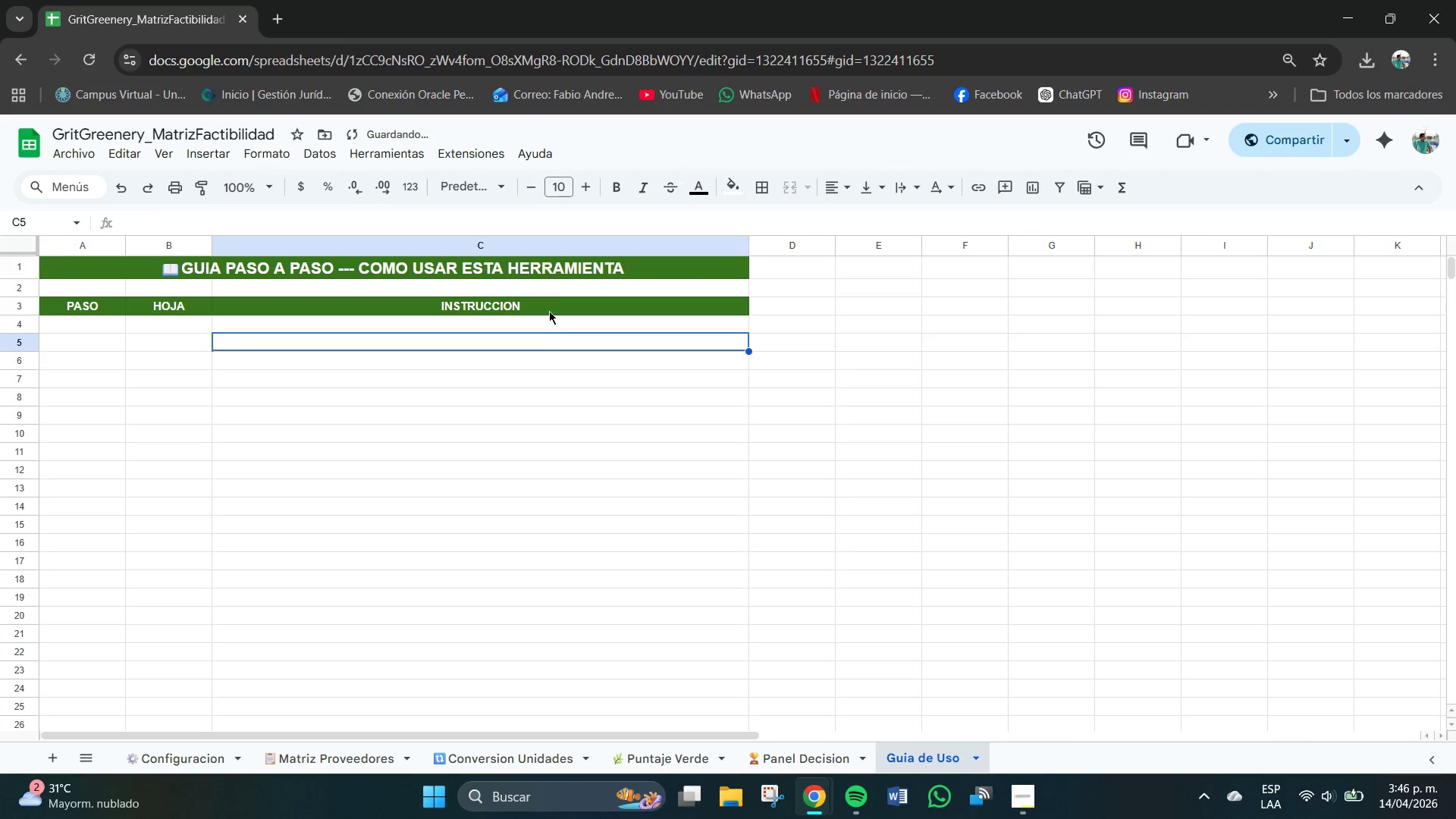 
left_click([548, 306])
 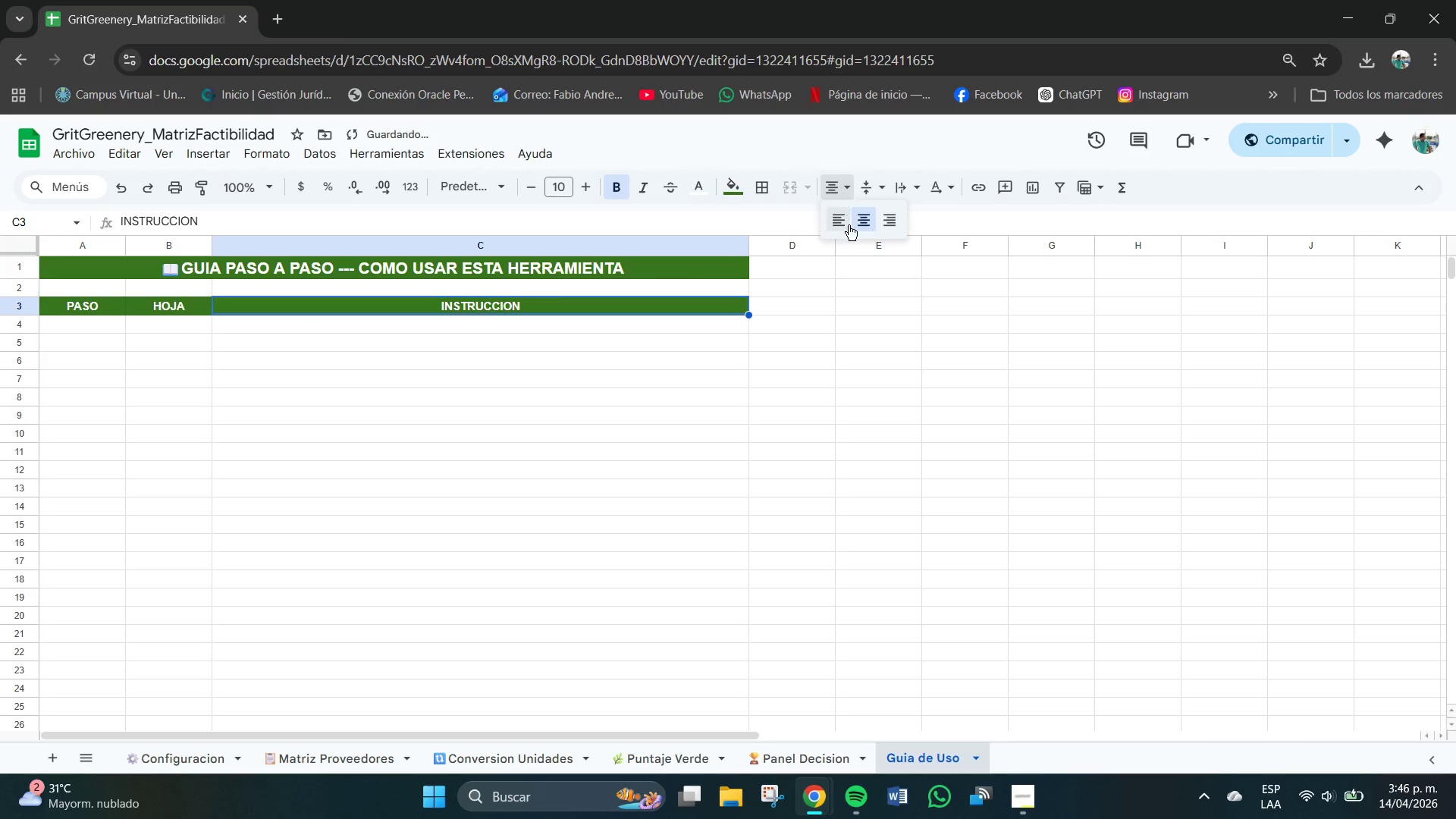 
left_click([839, 224])
 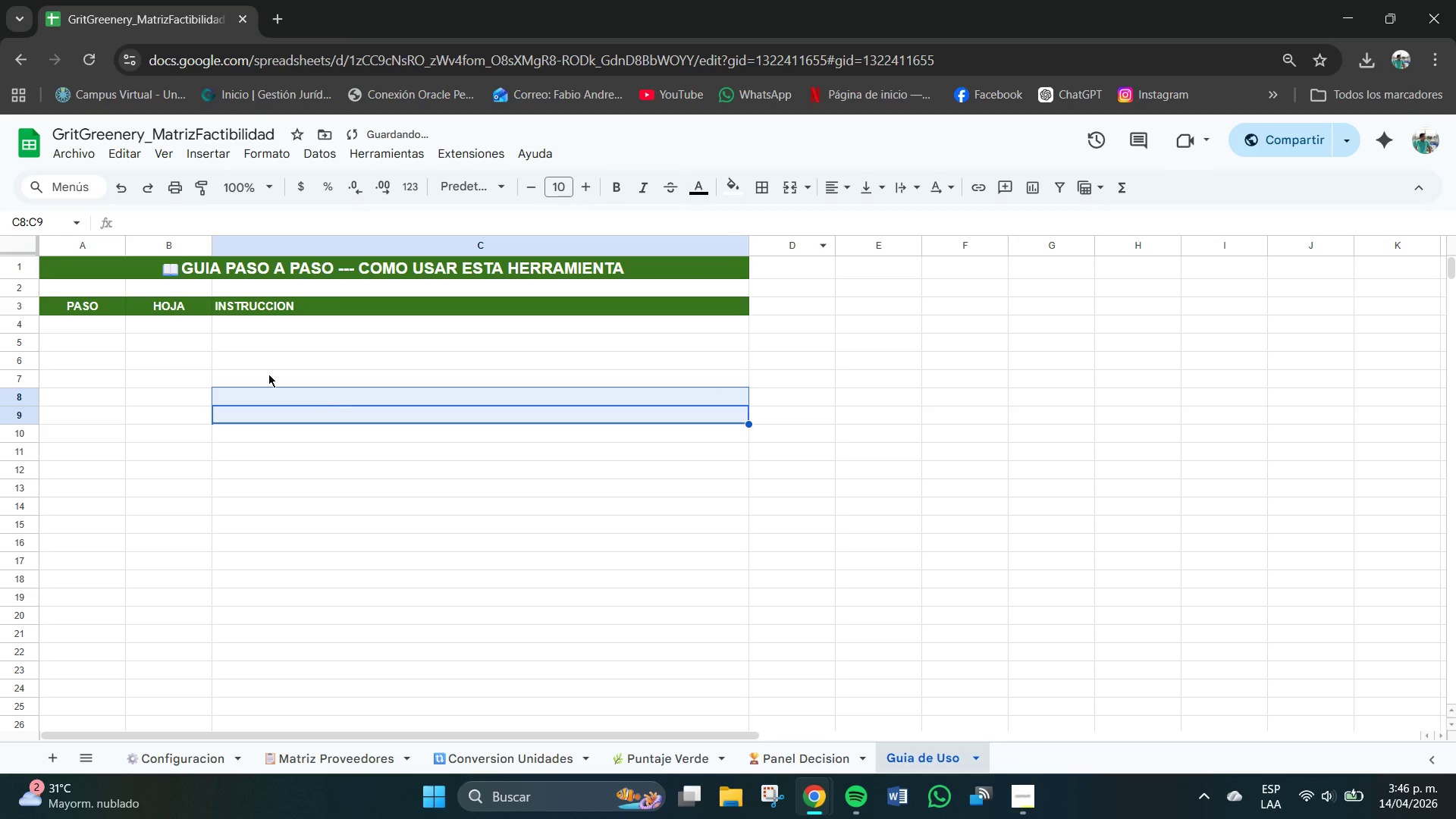 
left_click([267, 334])
 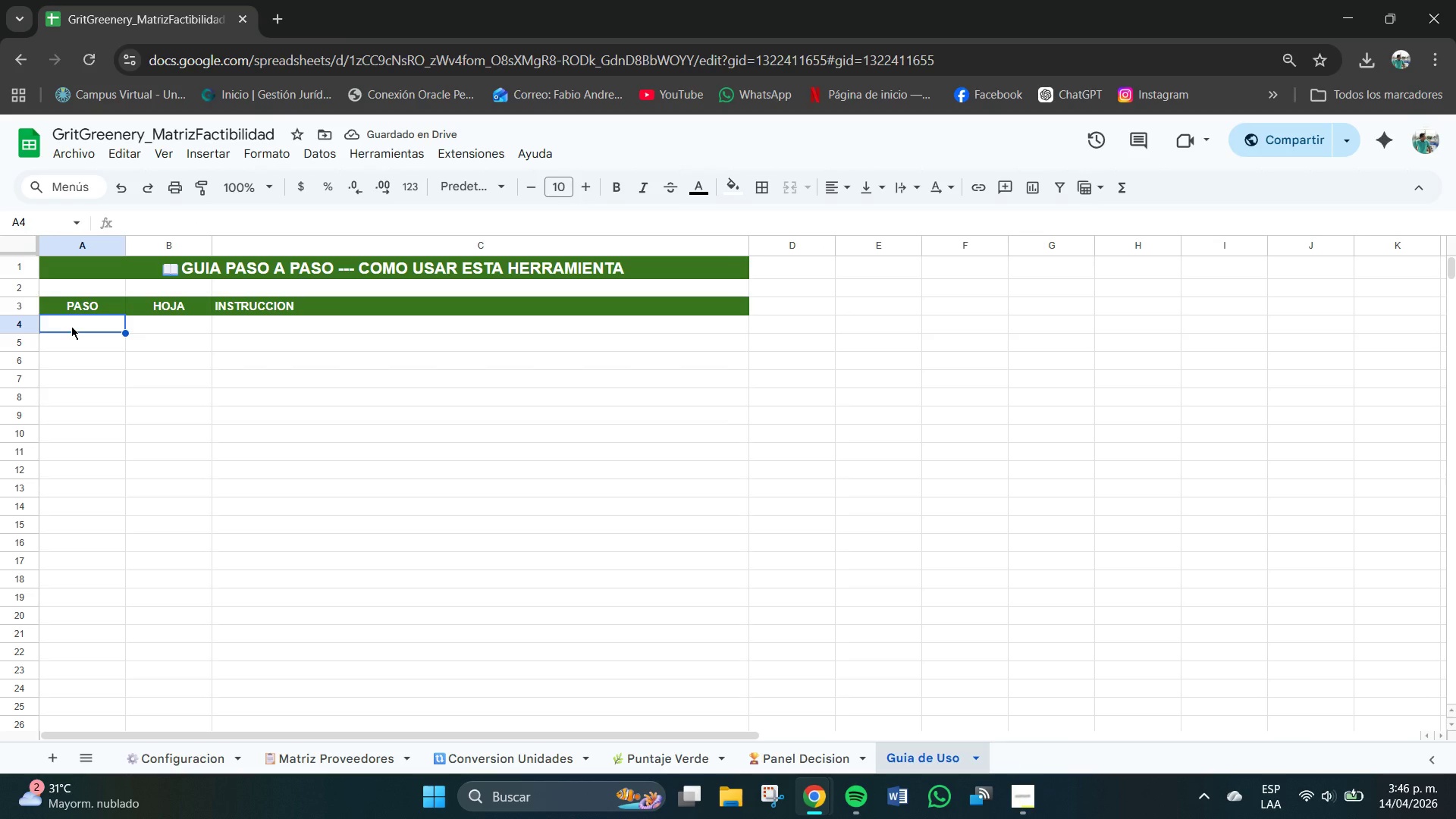 
left_click([73, 326])
 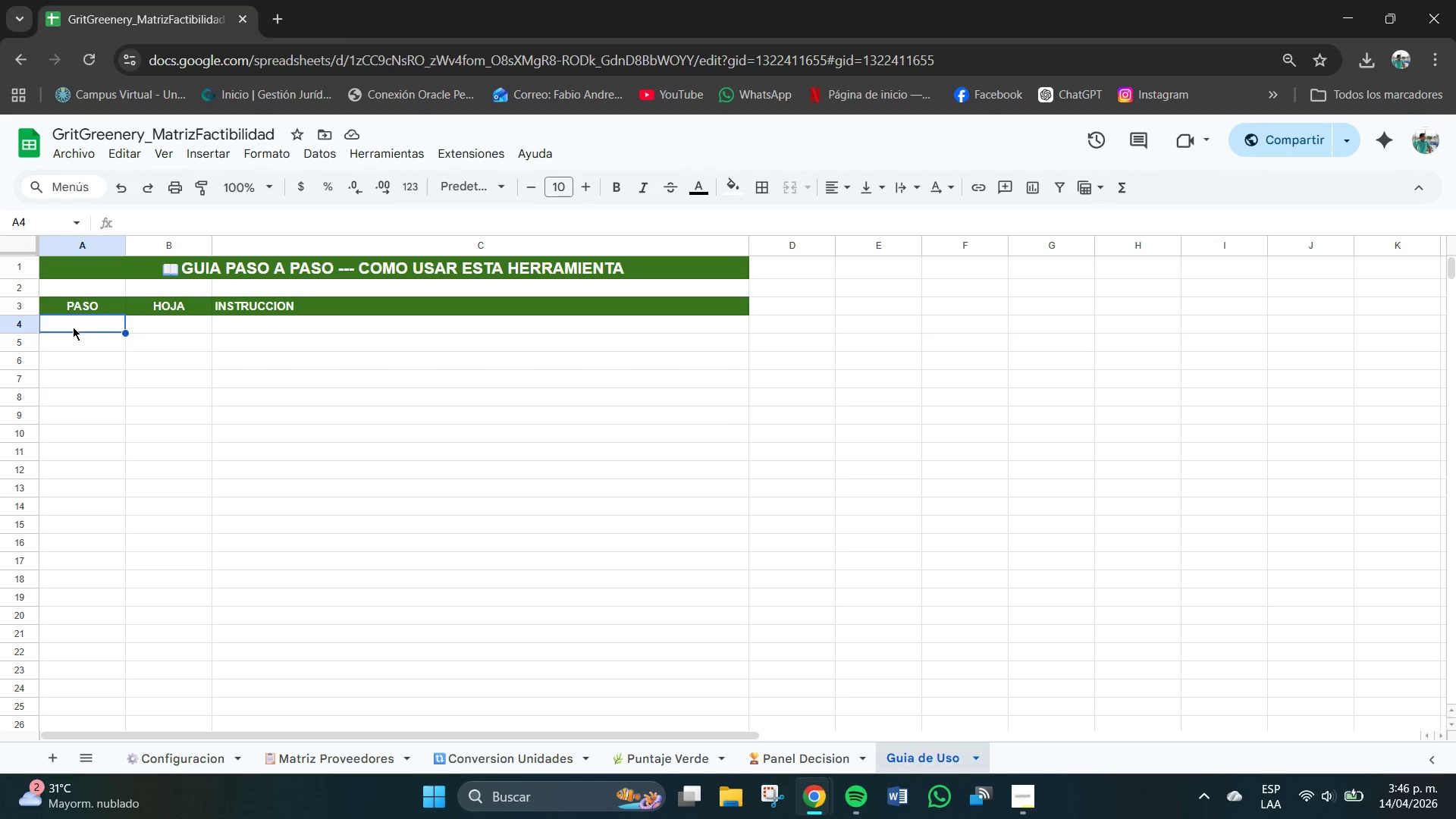 
key(Numpad1)
 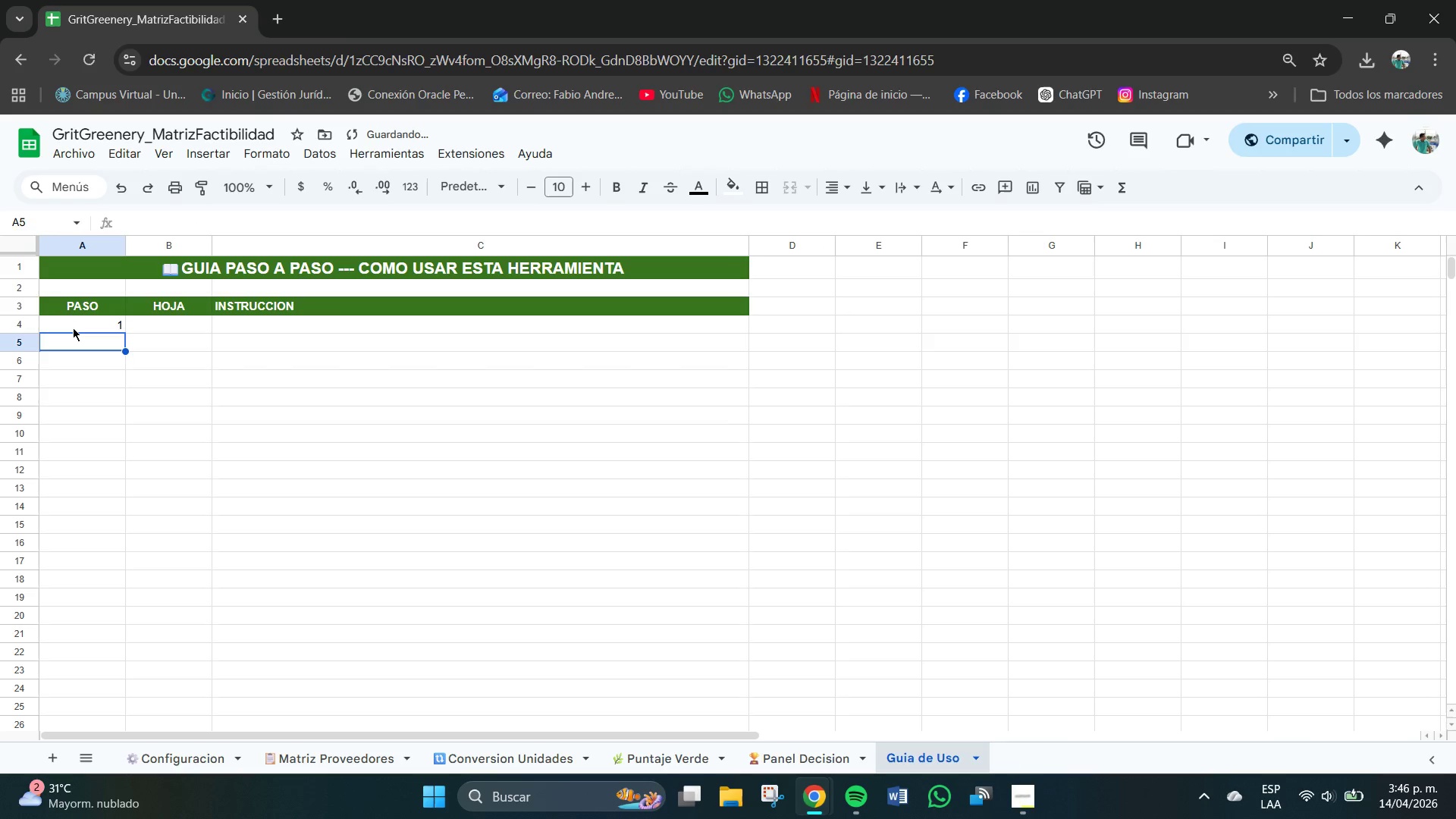 
key(NumpadEnter)
 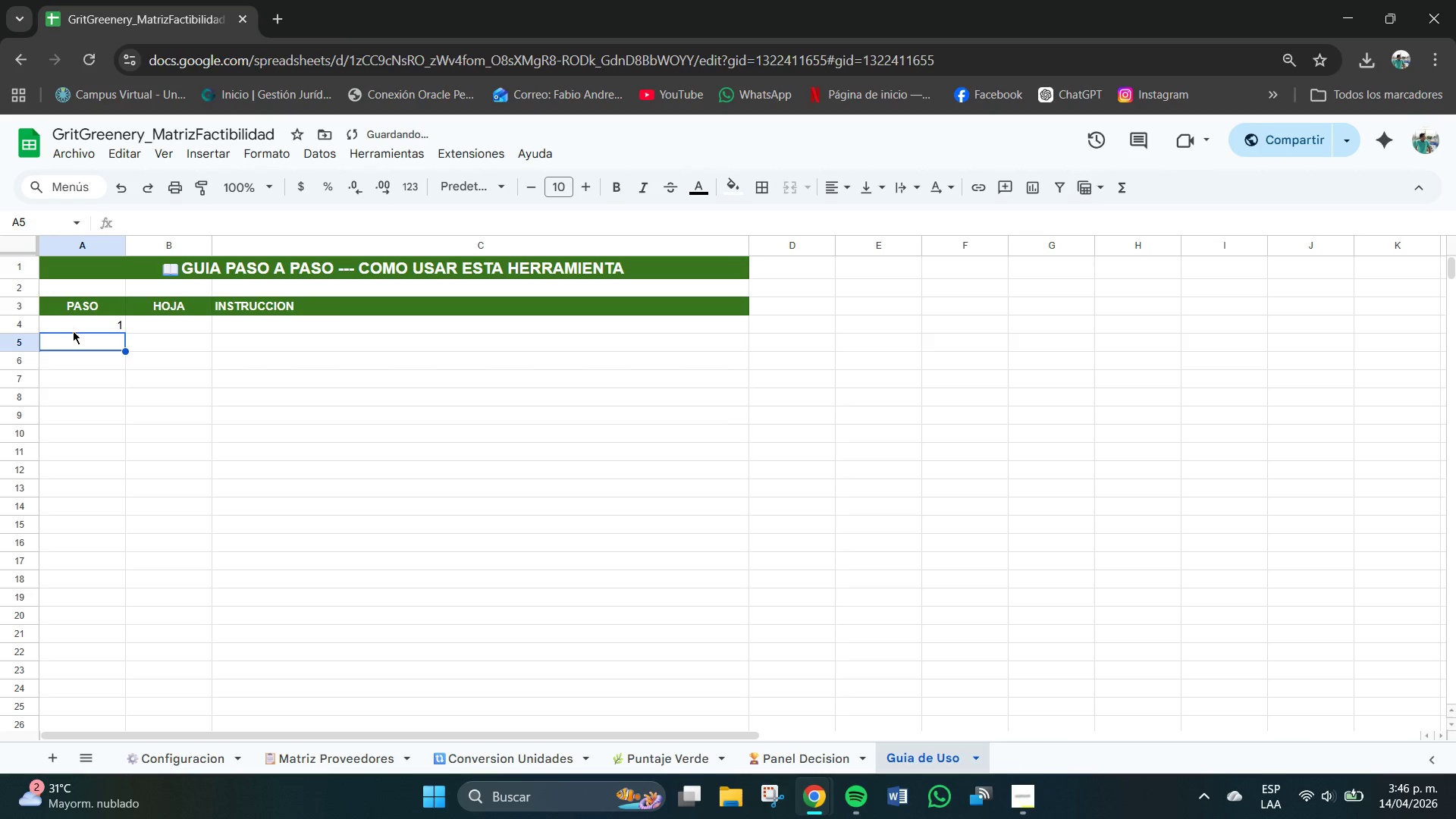 
key(Numpad2)
 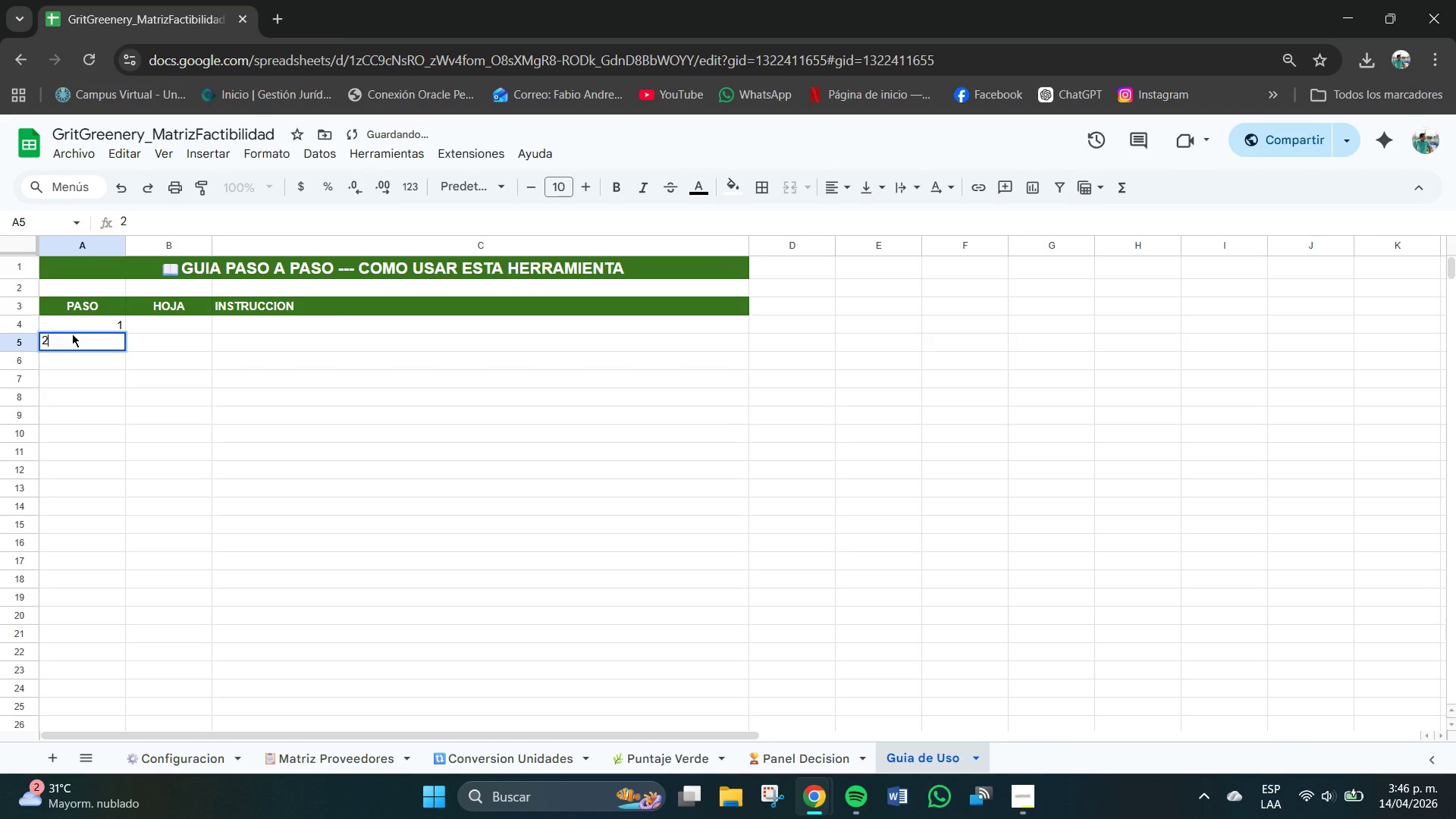 
key(NumpadEnter)
 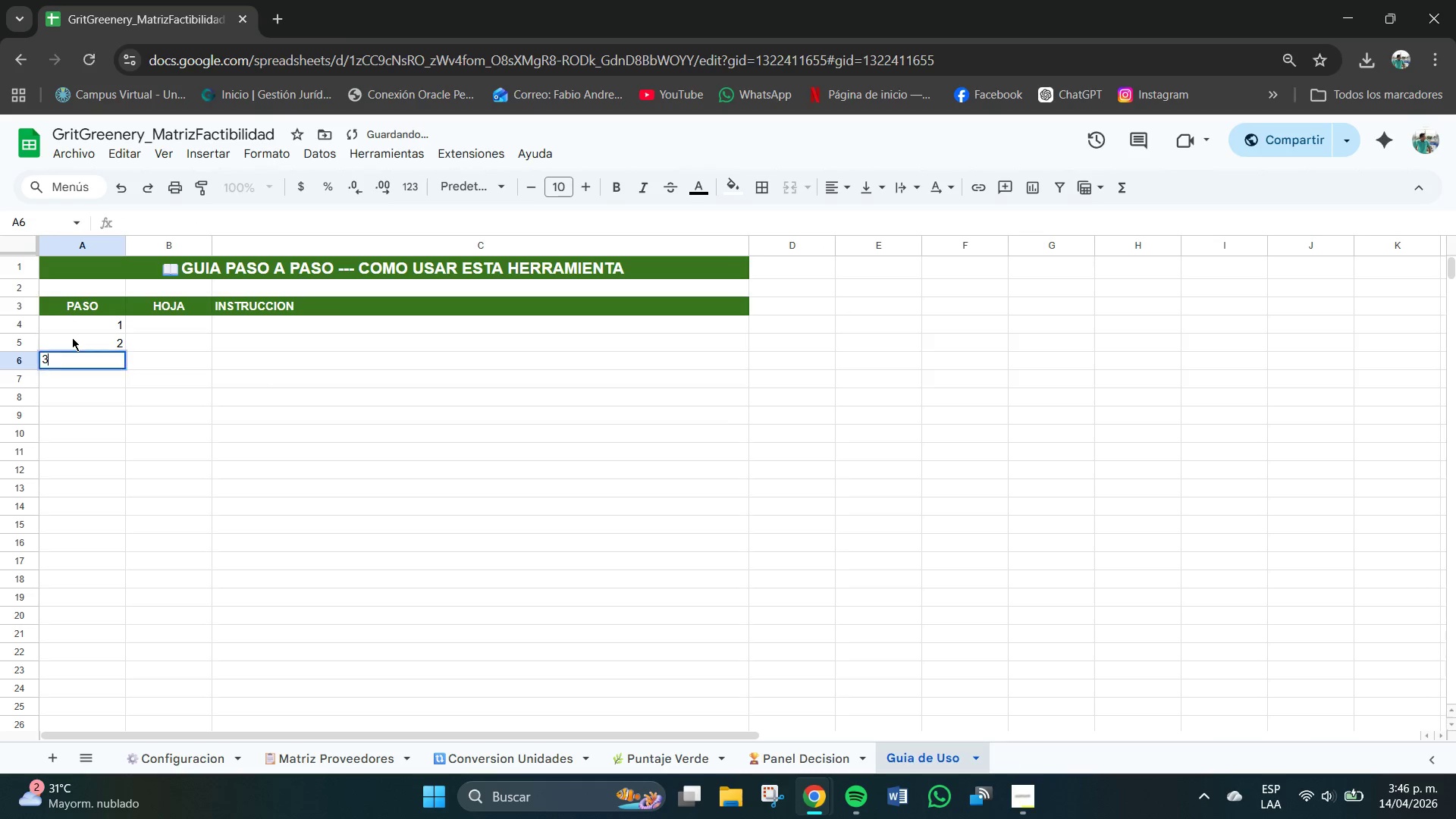 
key(Numpad3)
 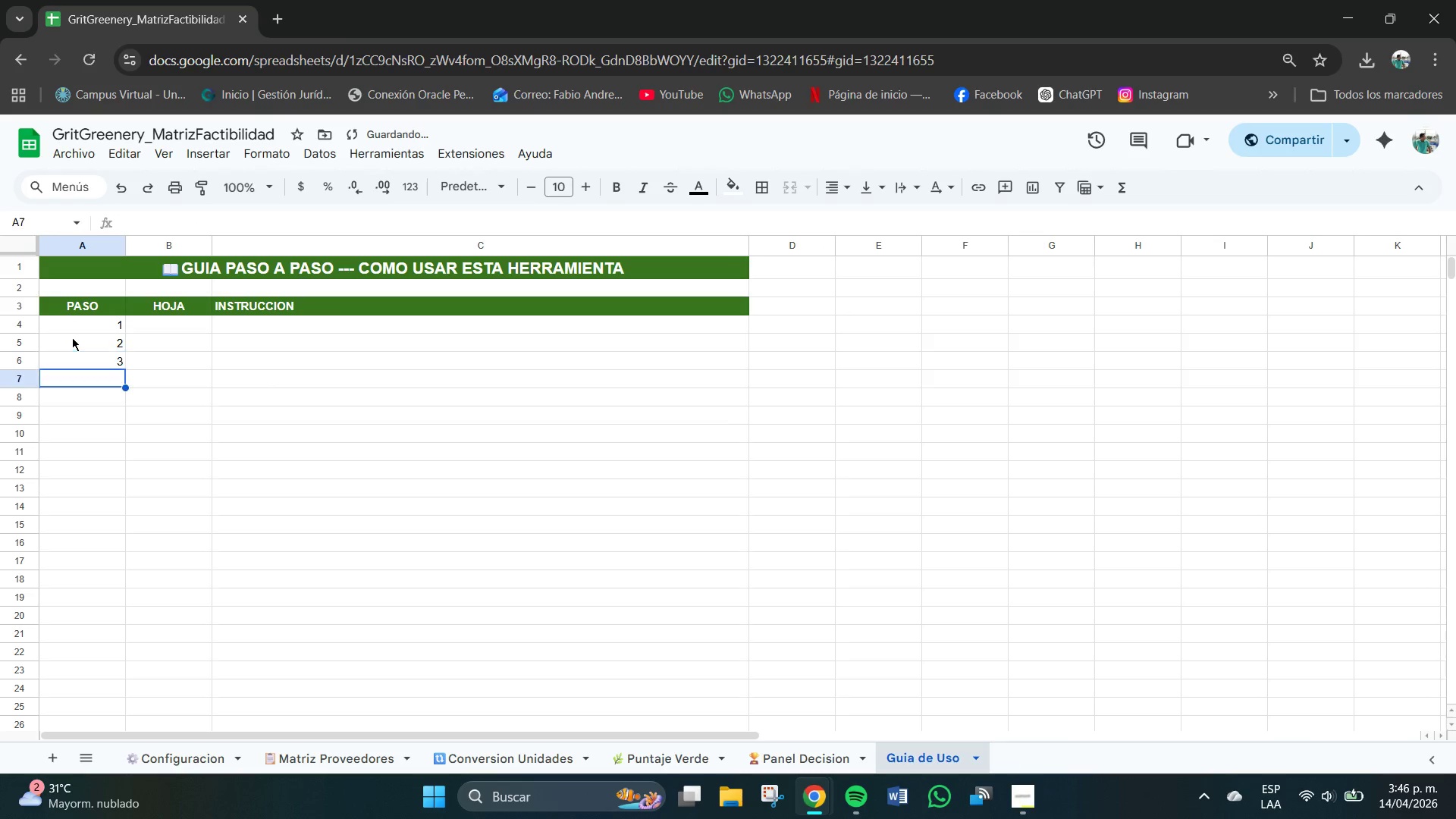 
key(NumpadEnter)
 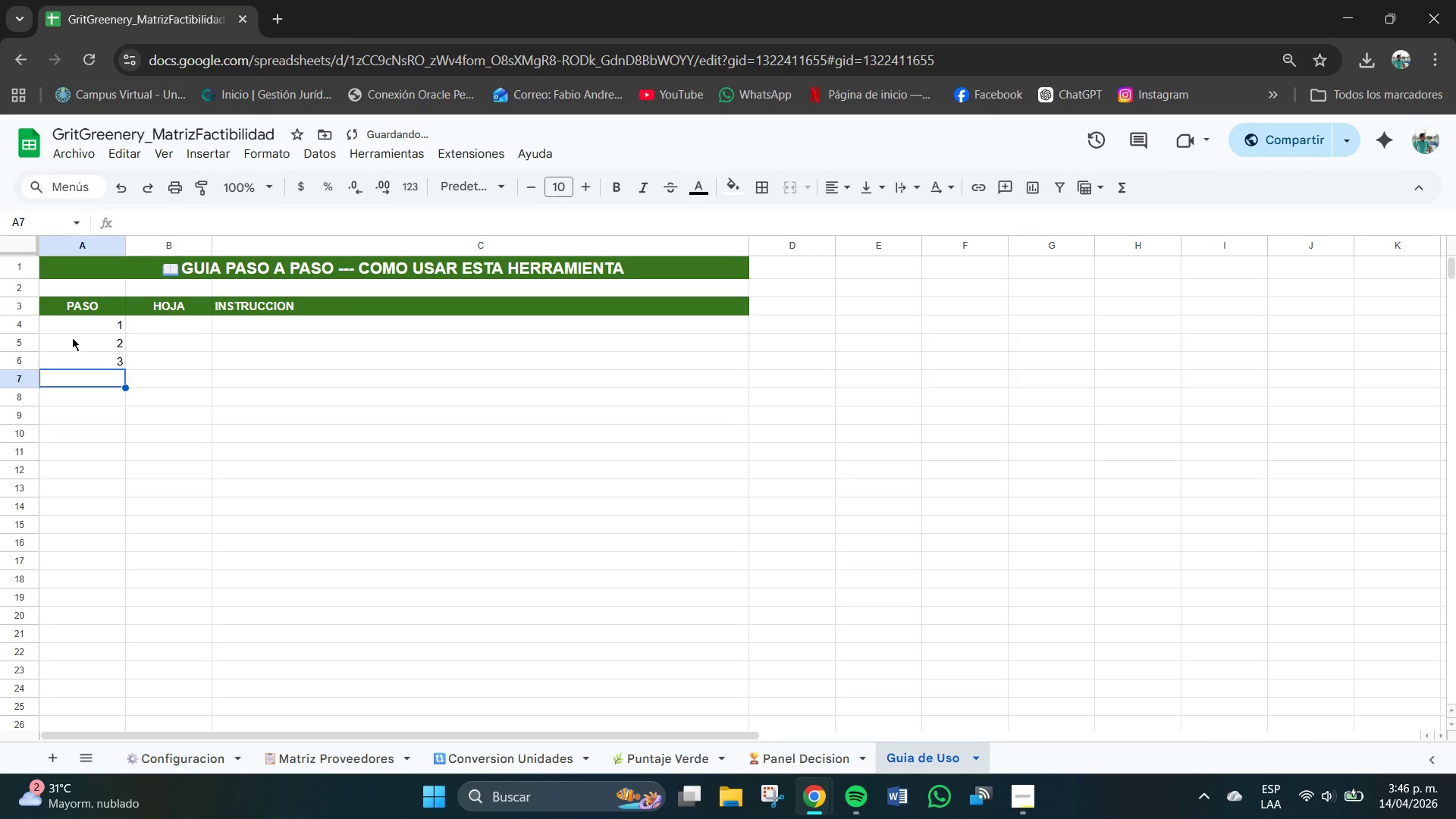 
key(Numpad4)
 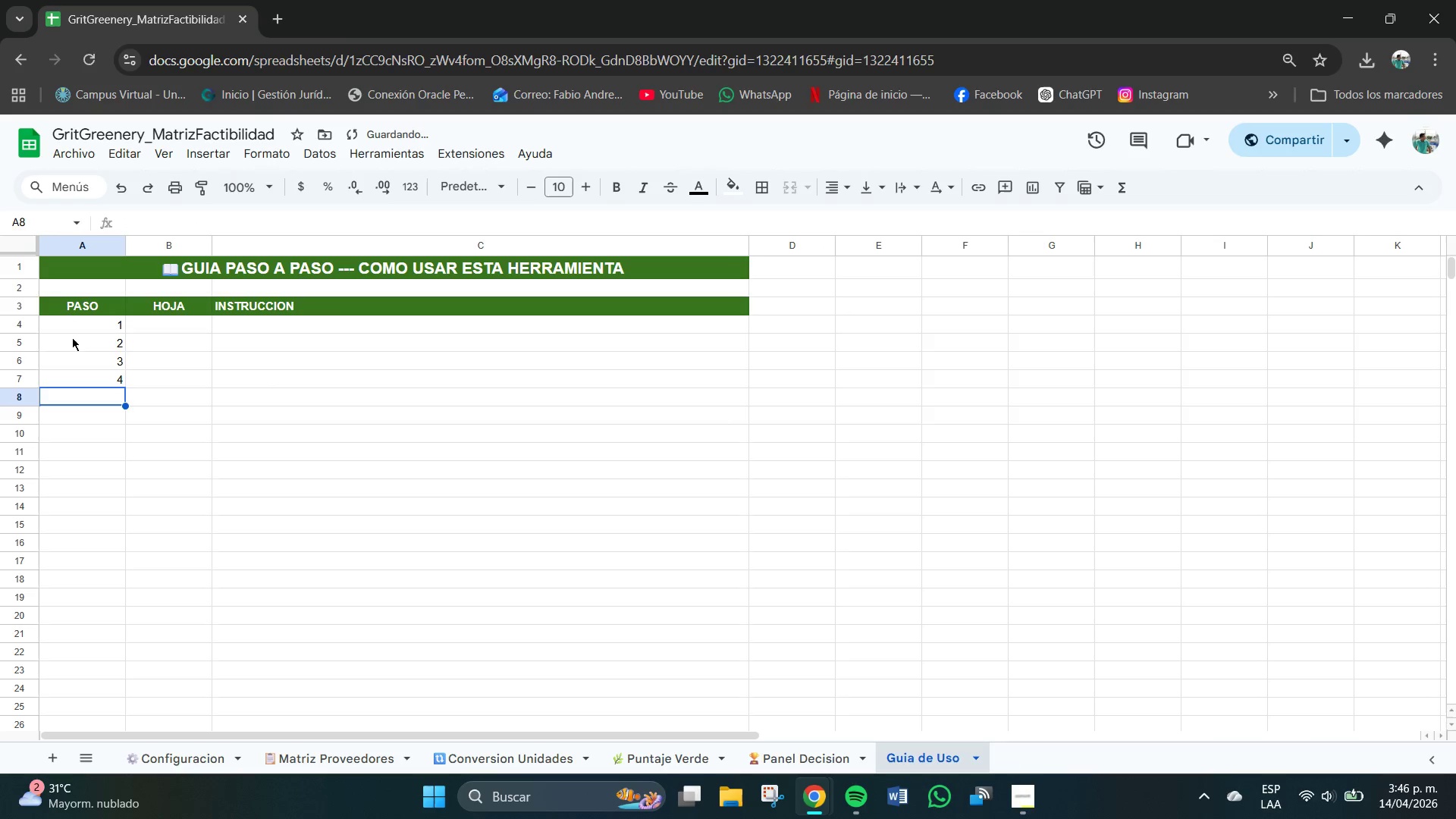 
key(NumpadEnter)
 